 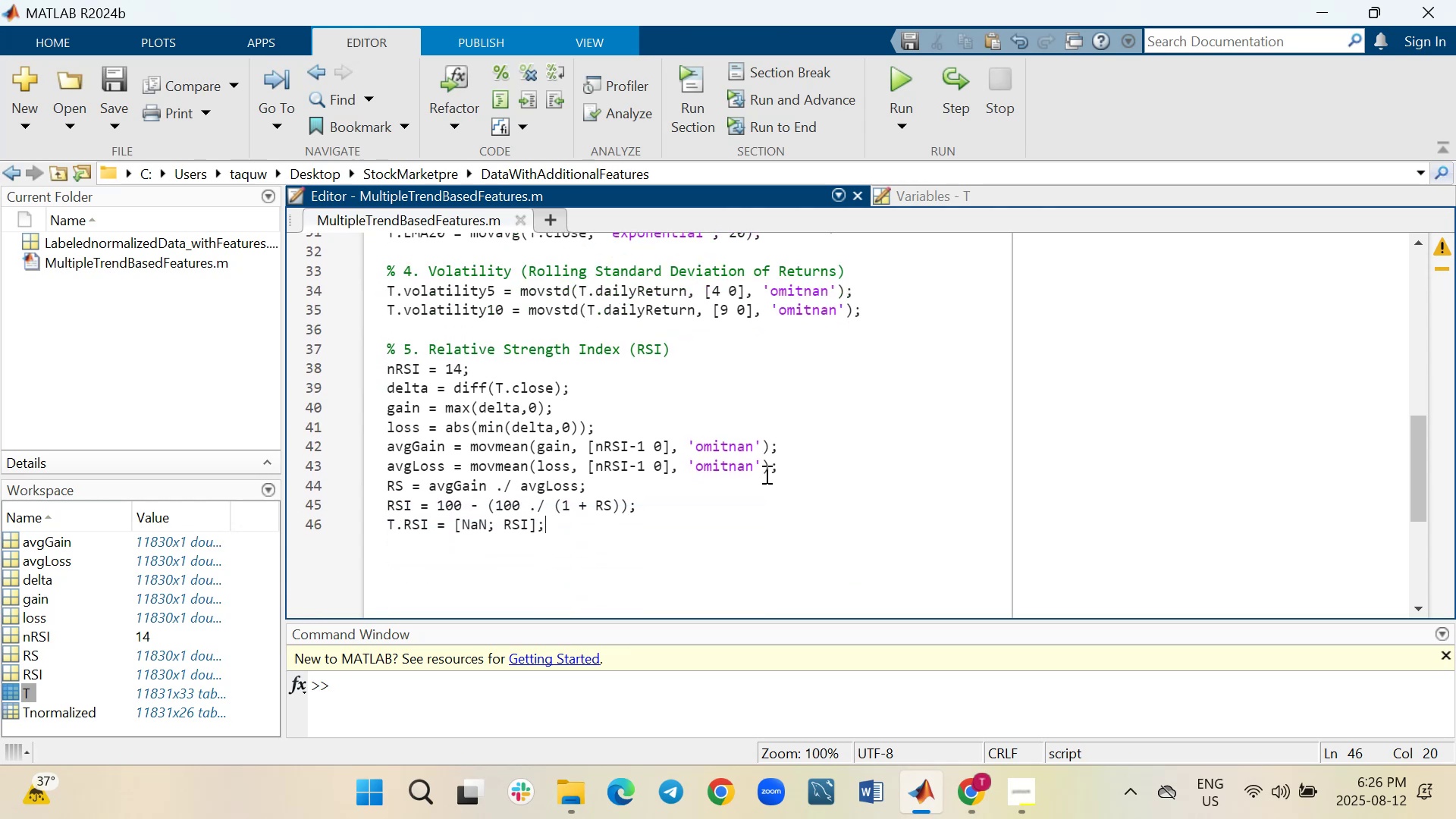 
scroll: coordinate [502, 443], scroll_direction: up, amount: 4.0
 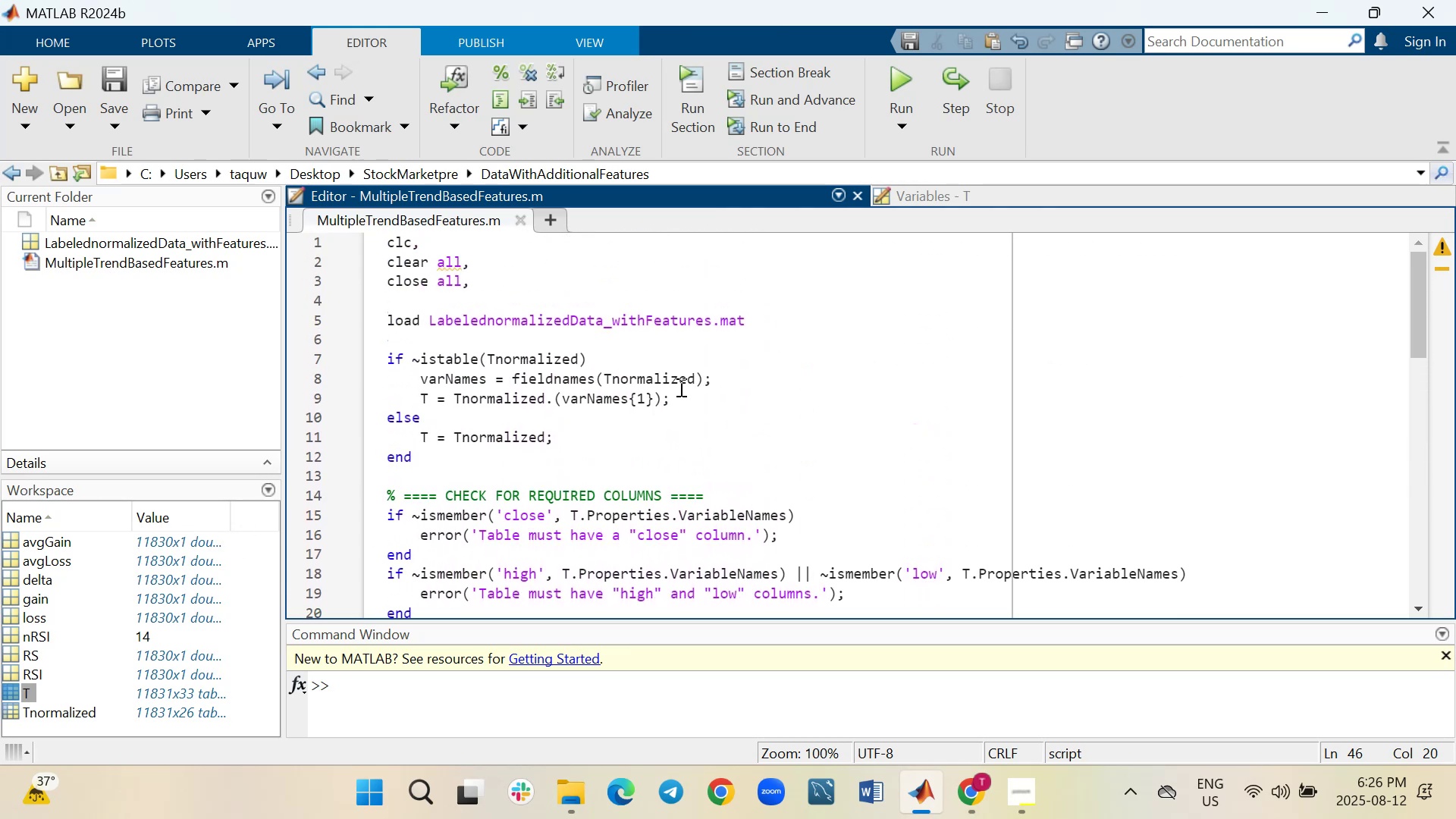 
scroll: coordinate [535, 312], scroll_direction: down, amount: 5.0
 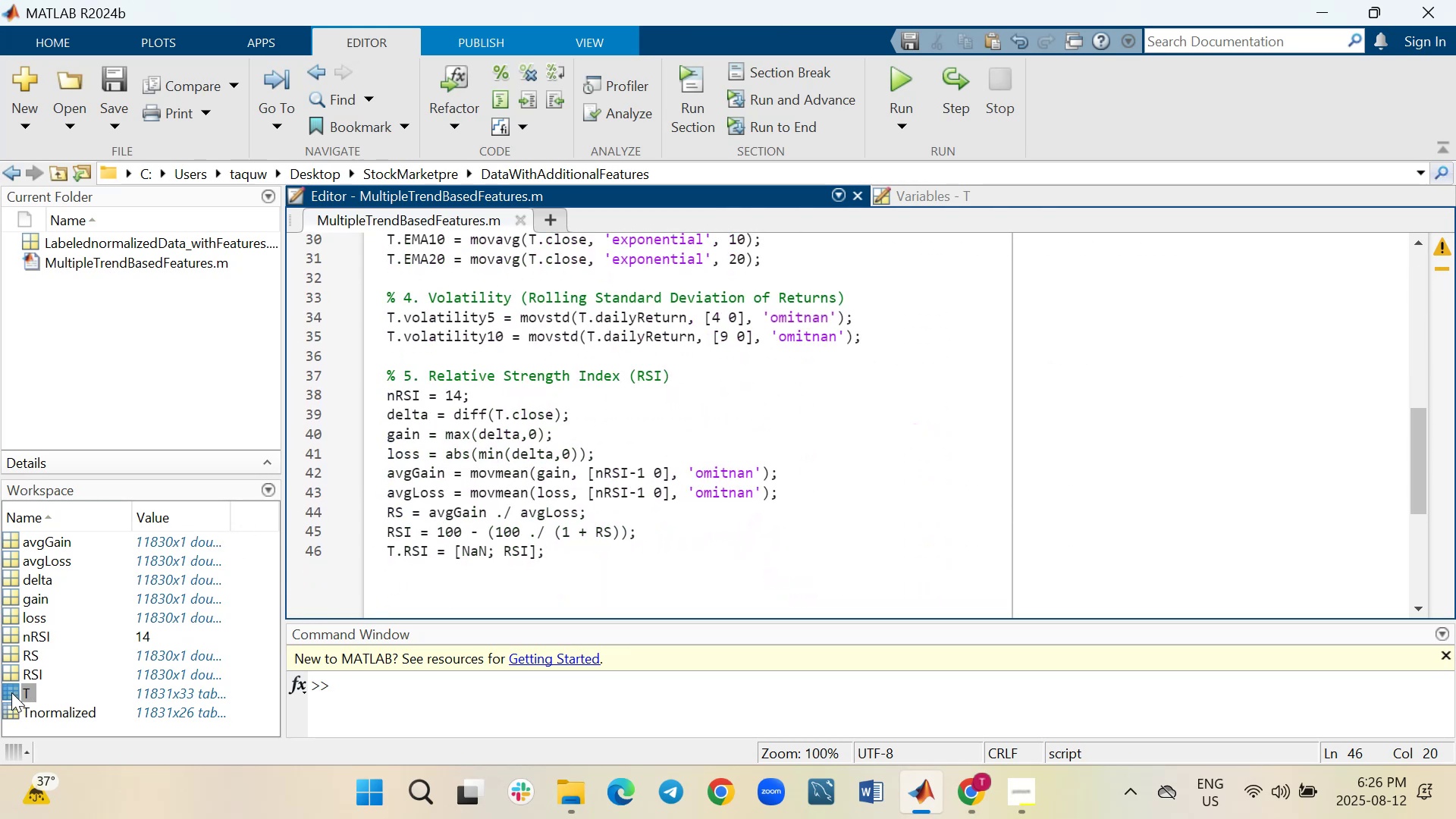 
double_click([11, 692])
 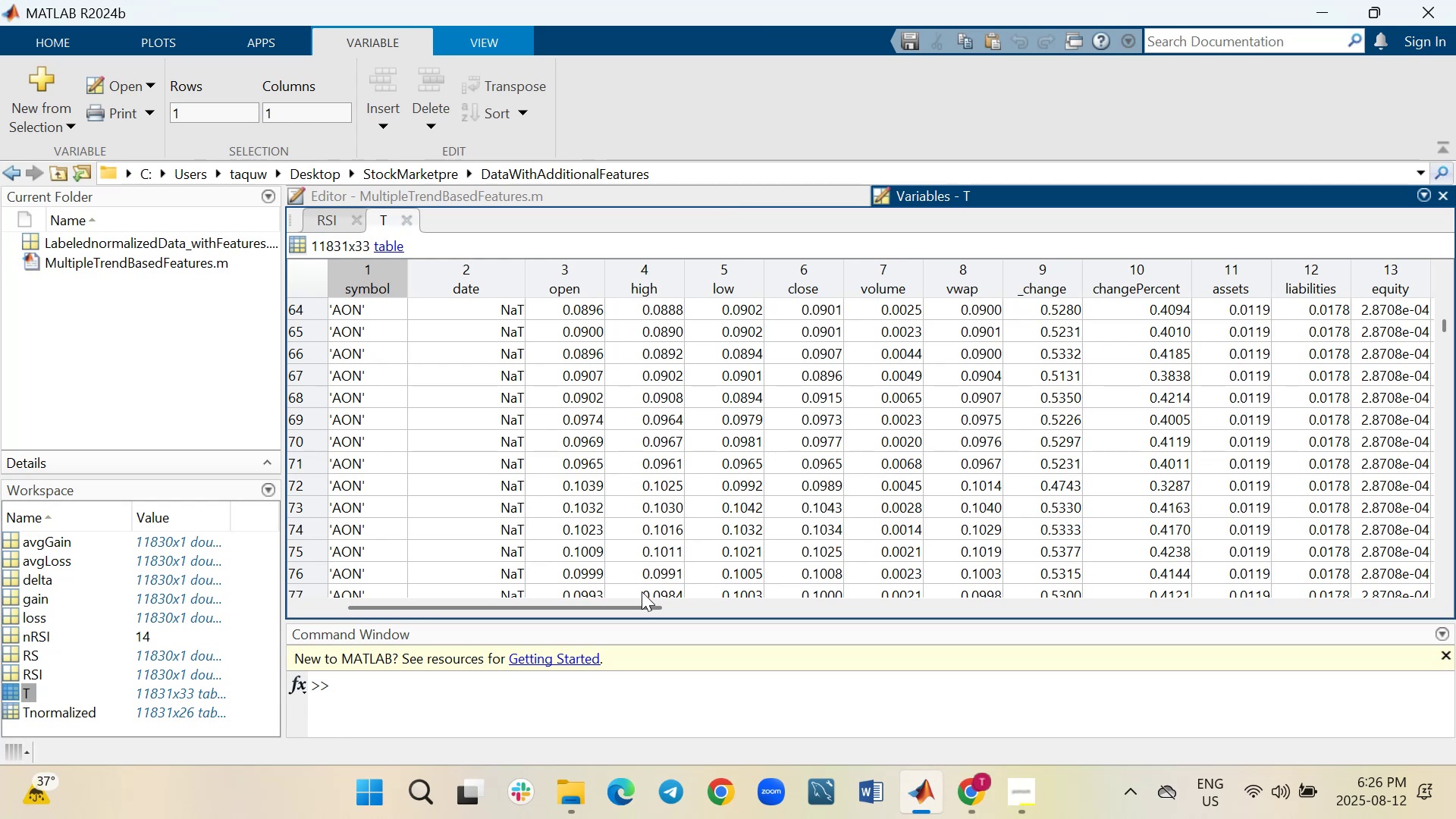 
left_click_drag(start_coordinate=[642, 606], to_coordinate=[1219, 558])
 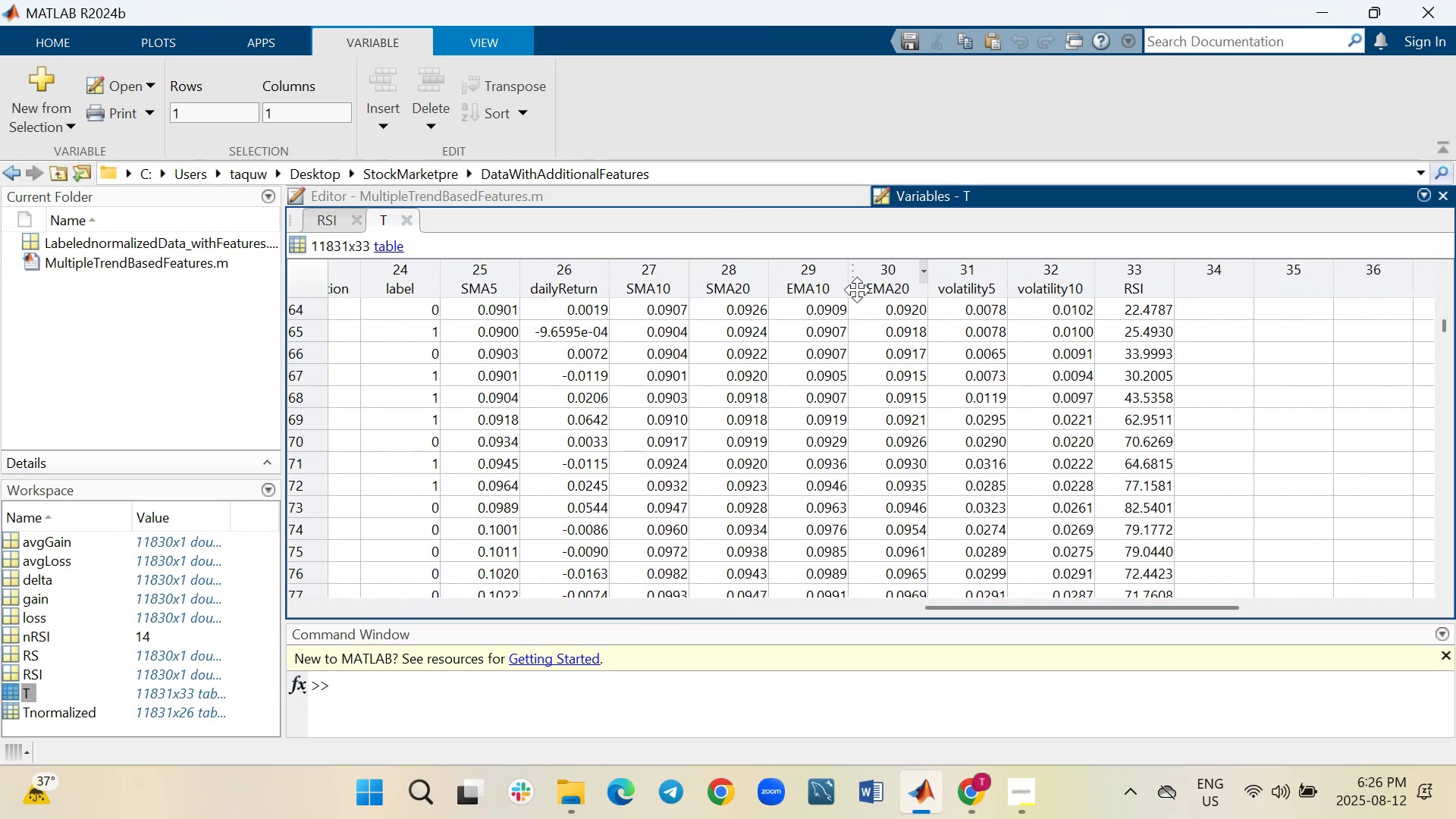 
wait(10.86)
 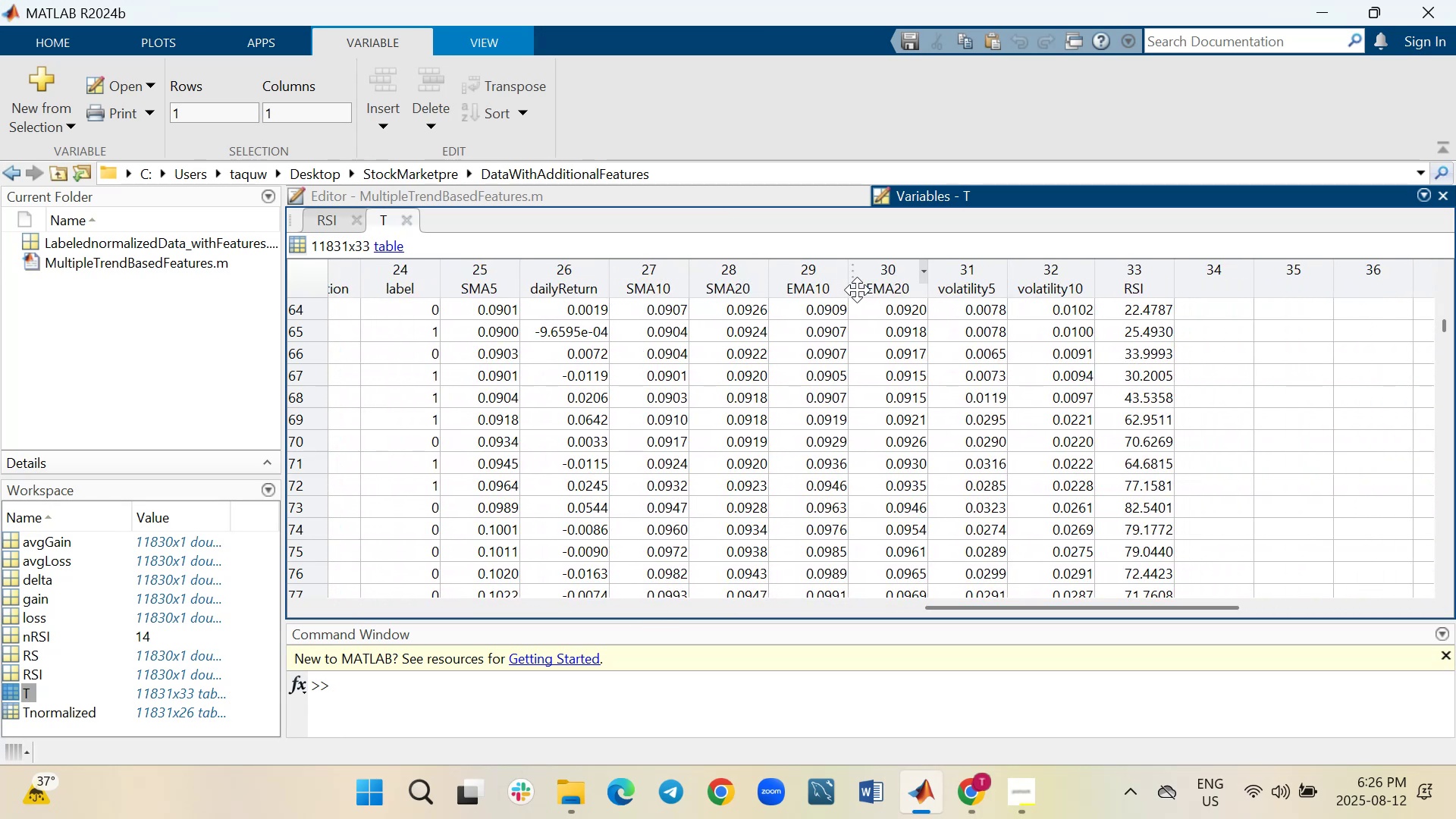 
scroll: coordinate [579, 429], scroll_direction: up, amount: 8.0
 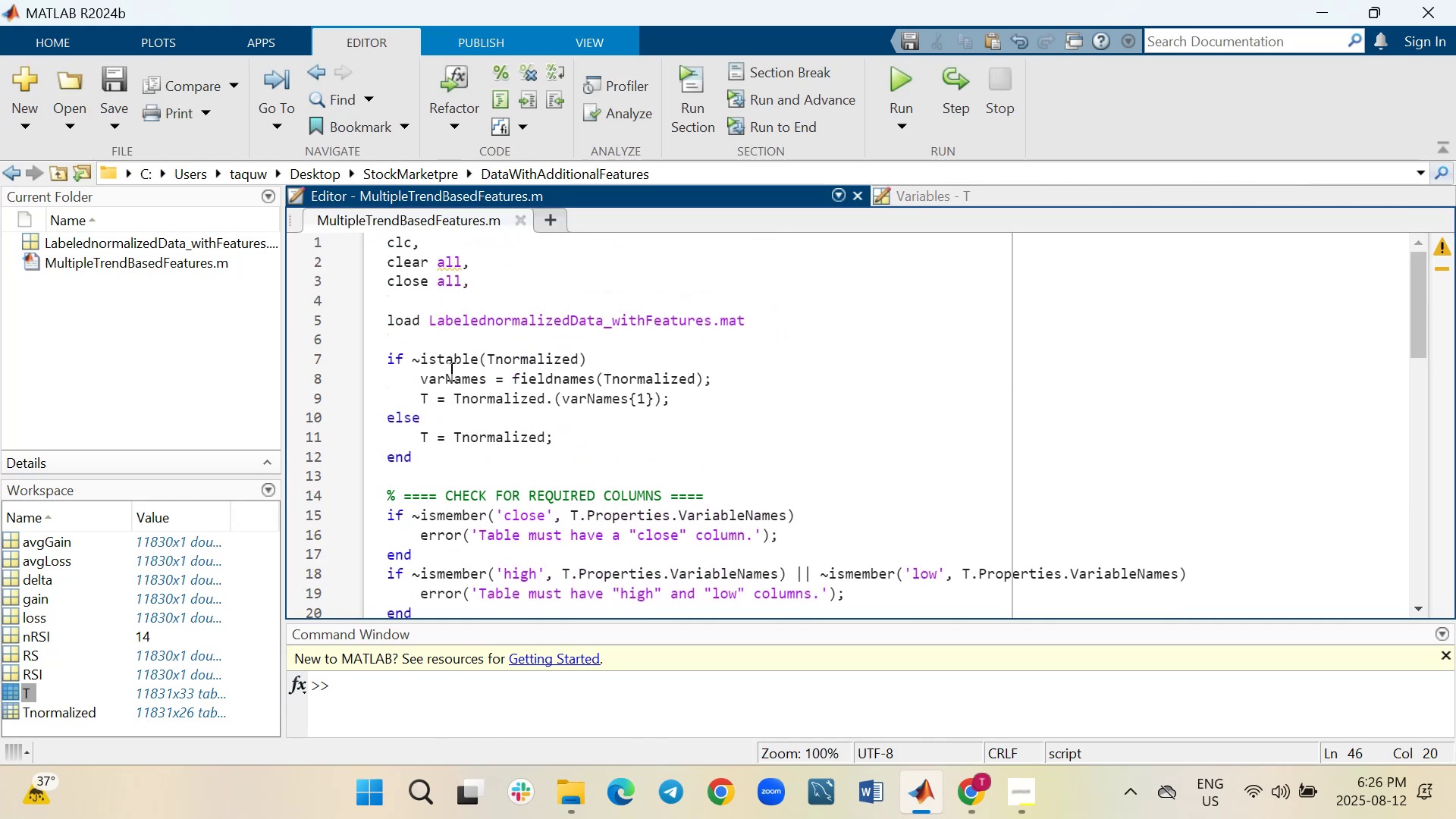 
scroll: coordinate [450, 371], scroll_direction: down, amount: 2.0
 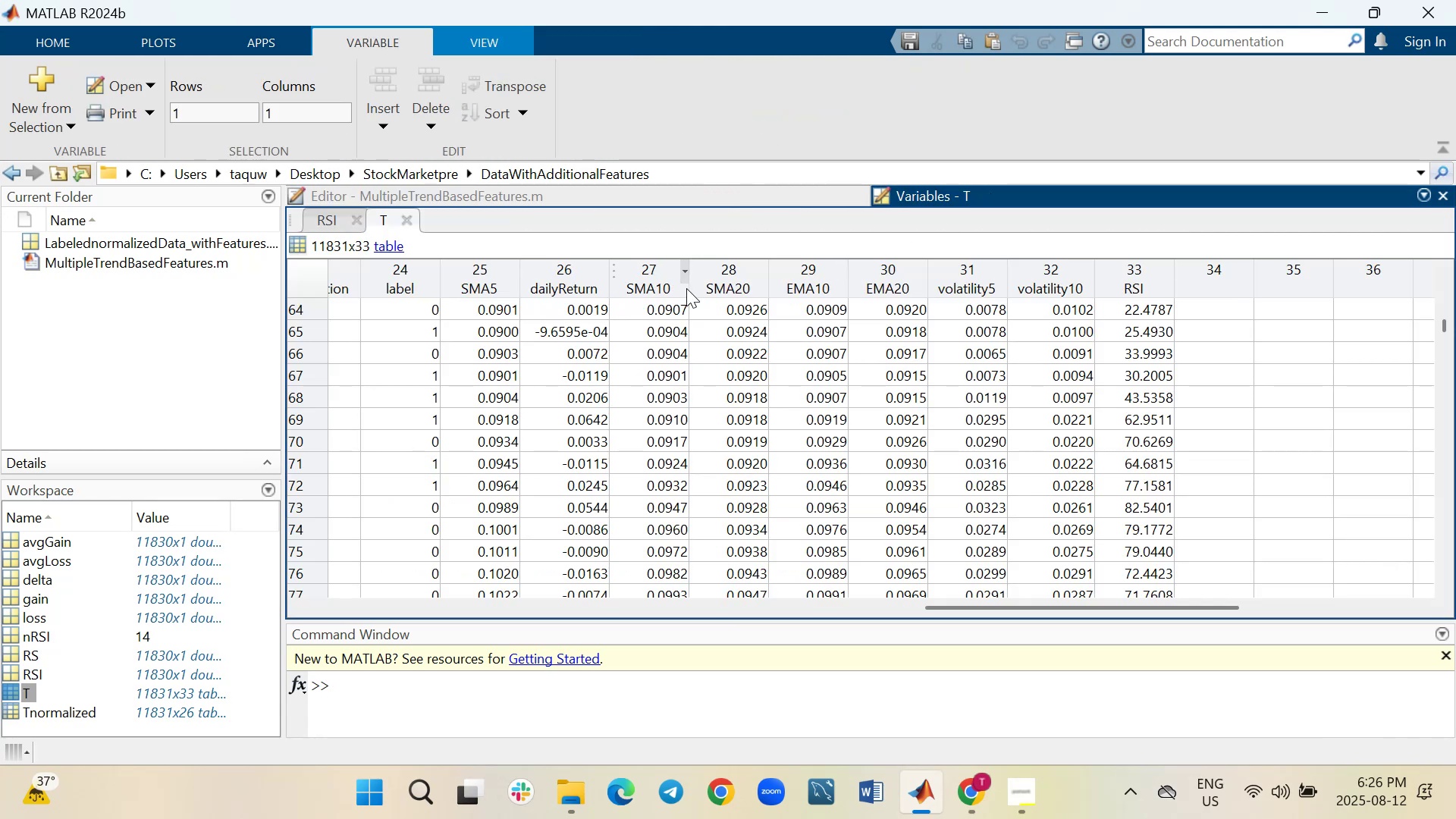 
wait(6.43)
 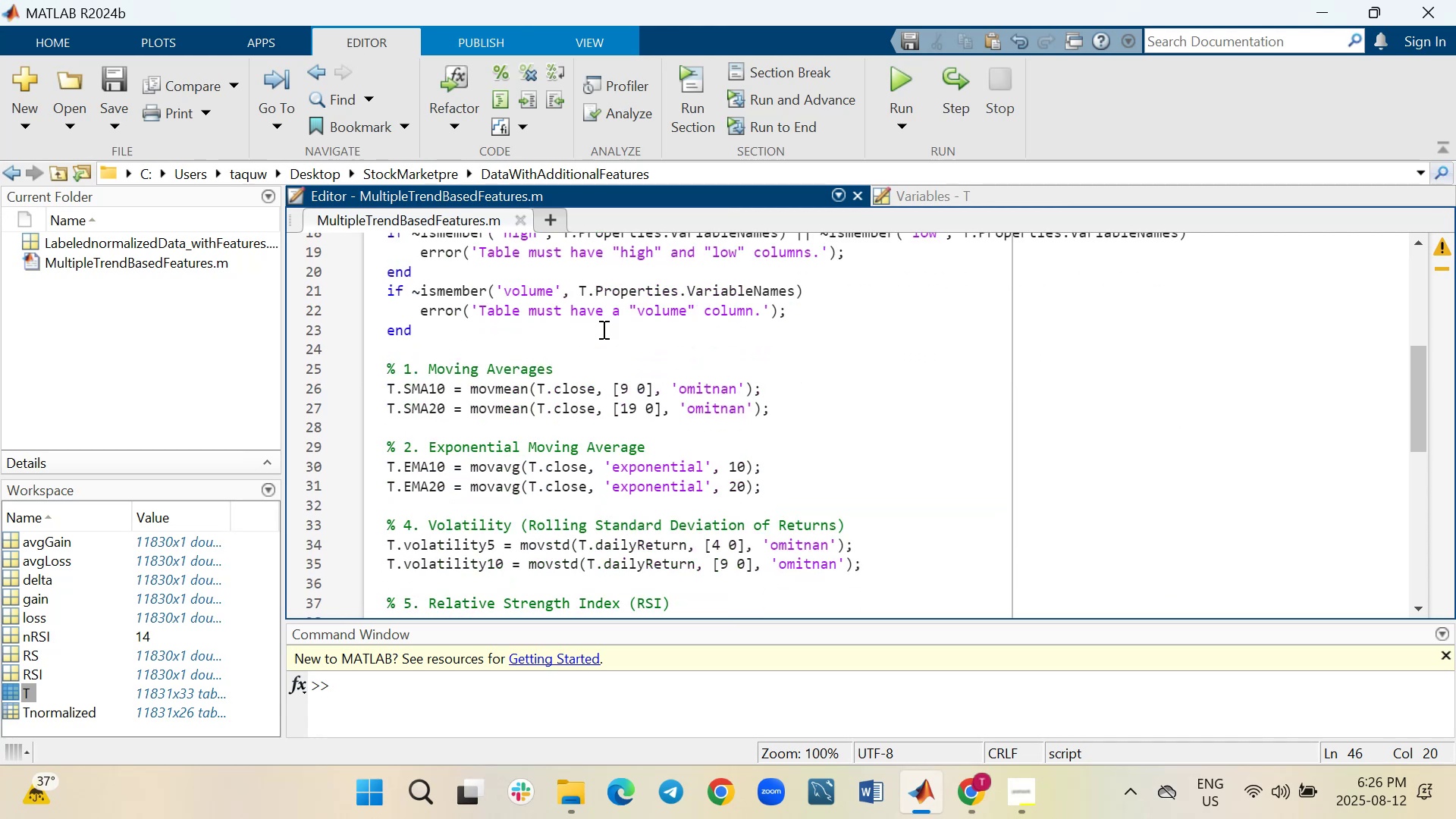 
left_click([664, 201])
 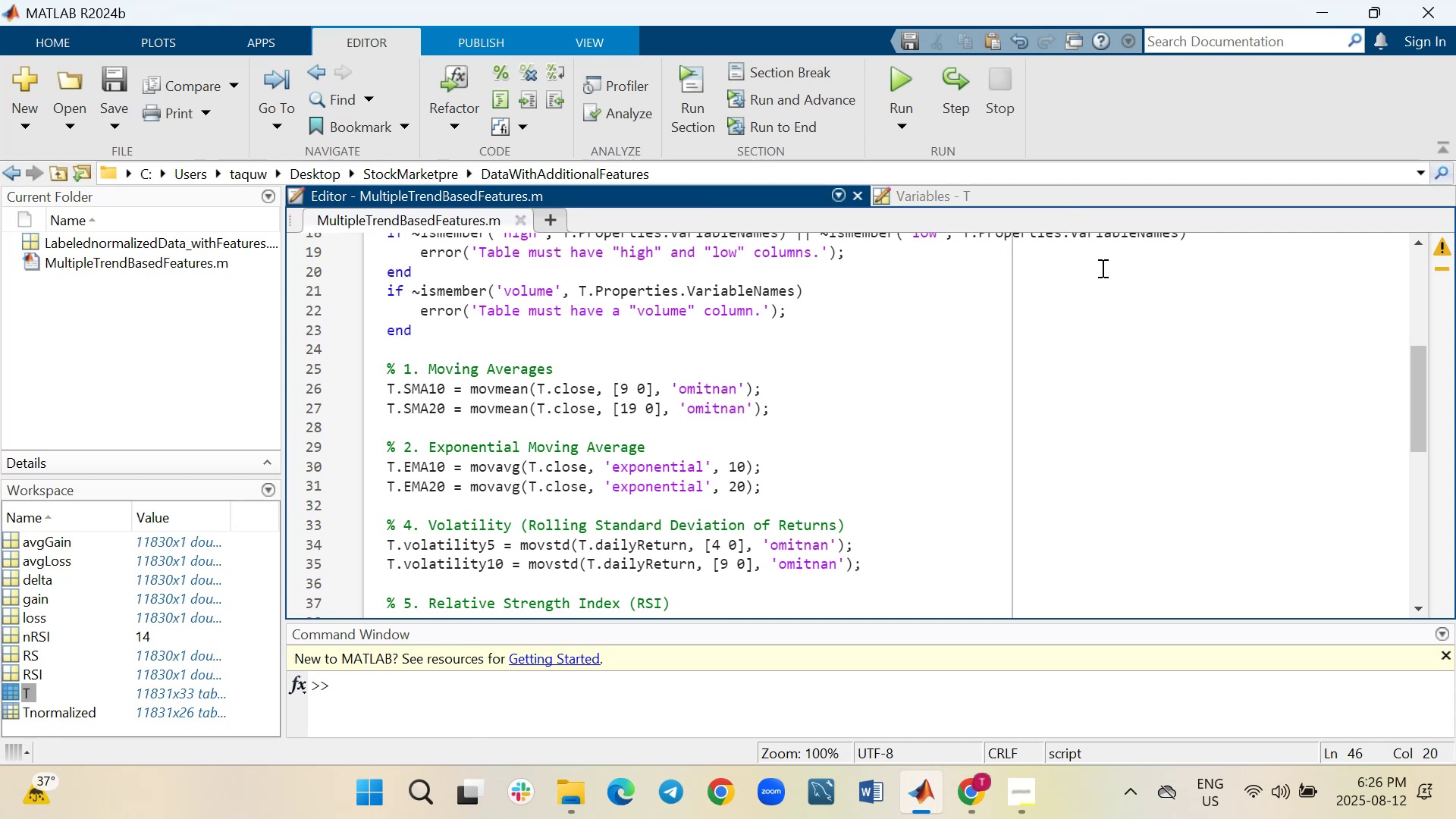 
left_click([1094, 195])
 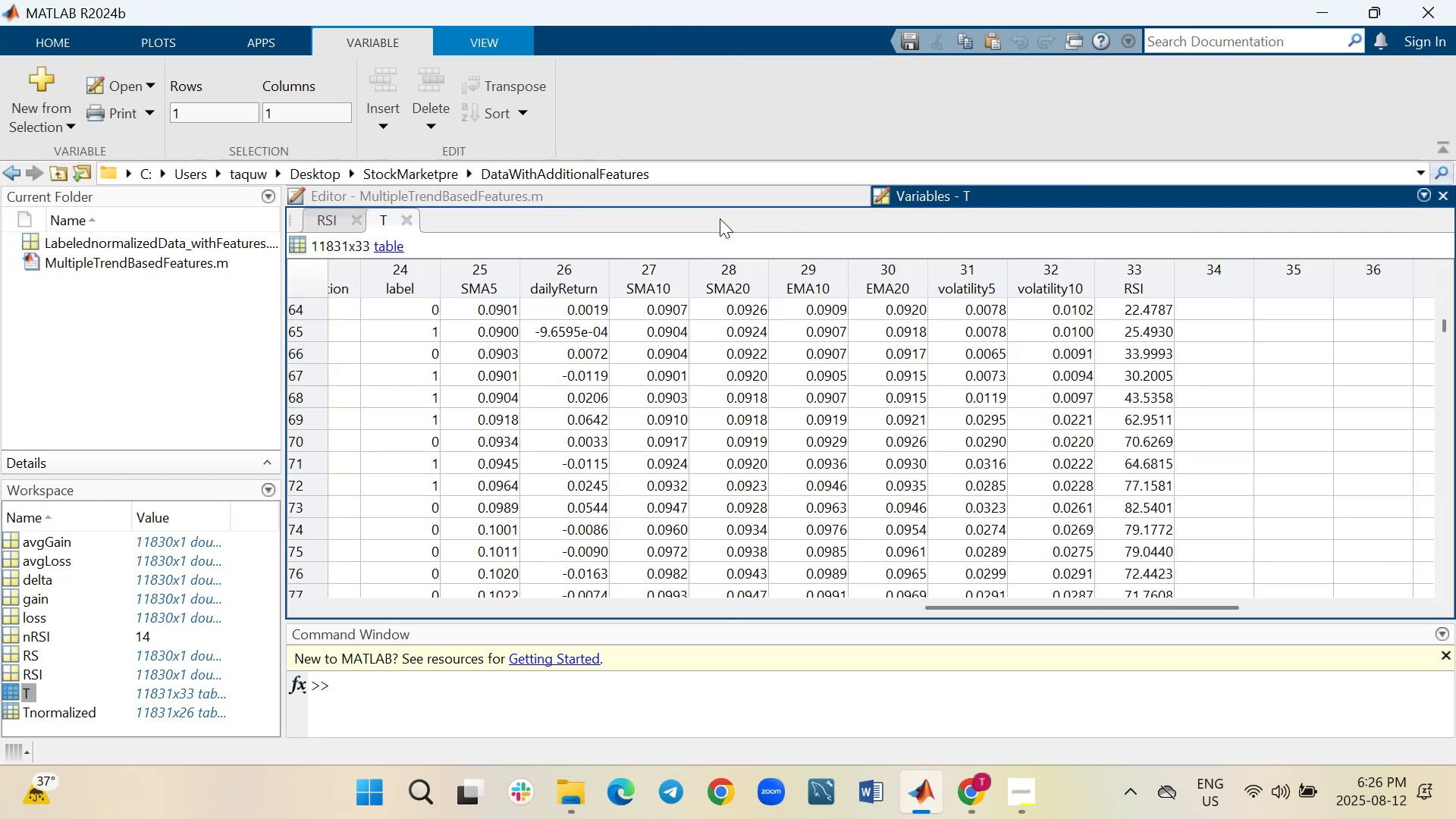 
left_click([723, 194])
 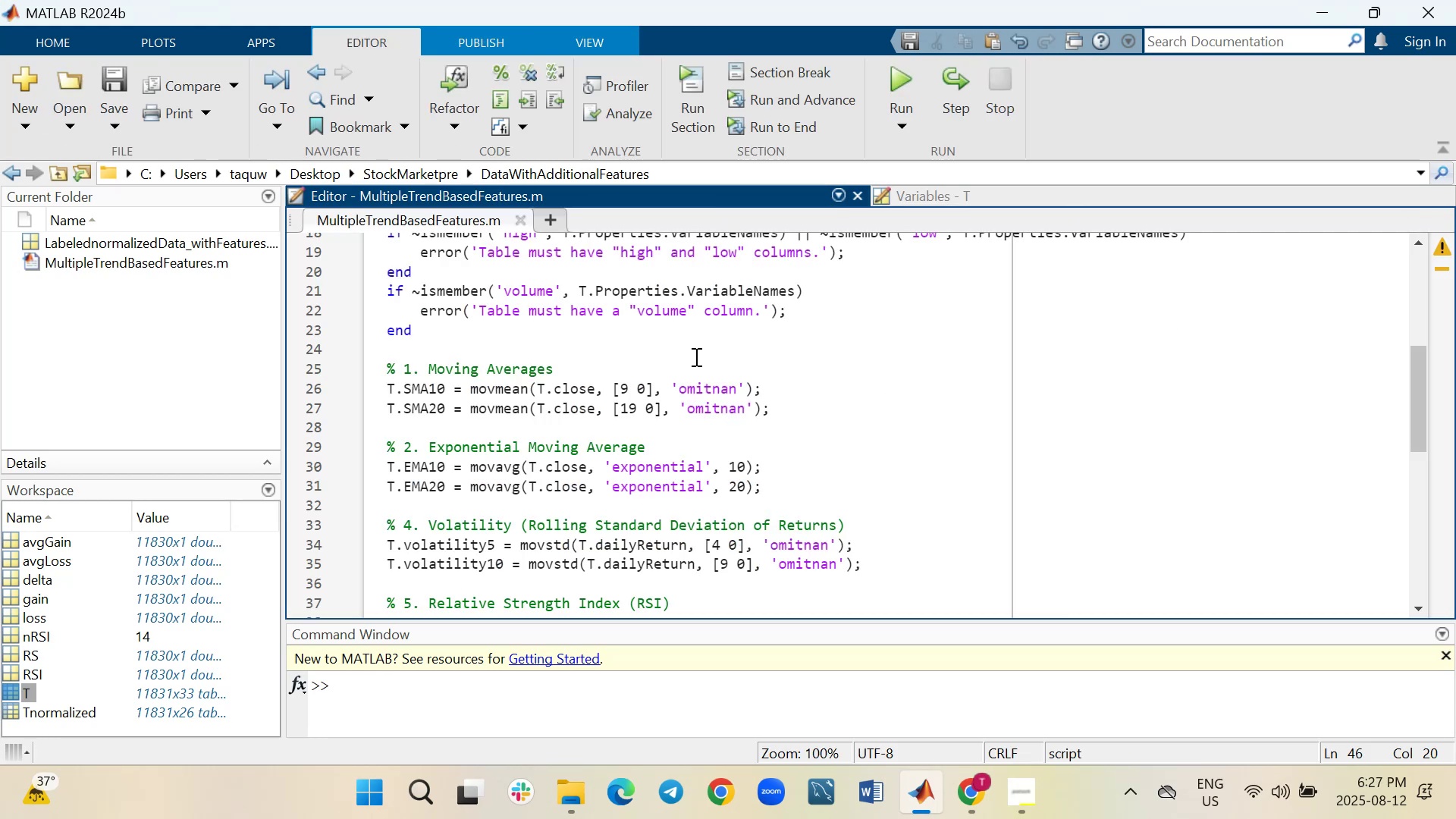 
scroll: coordinate [695, 356], scroll_direction: down, amount: 1.0
 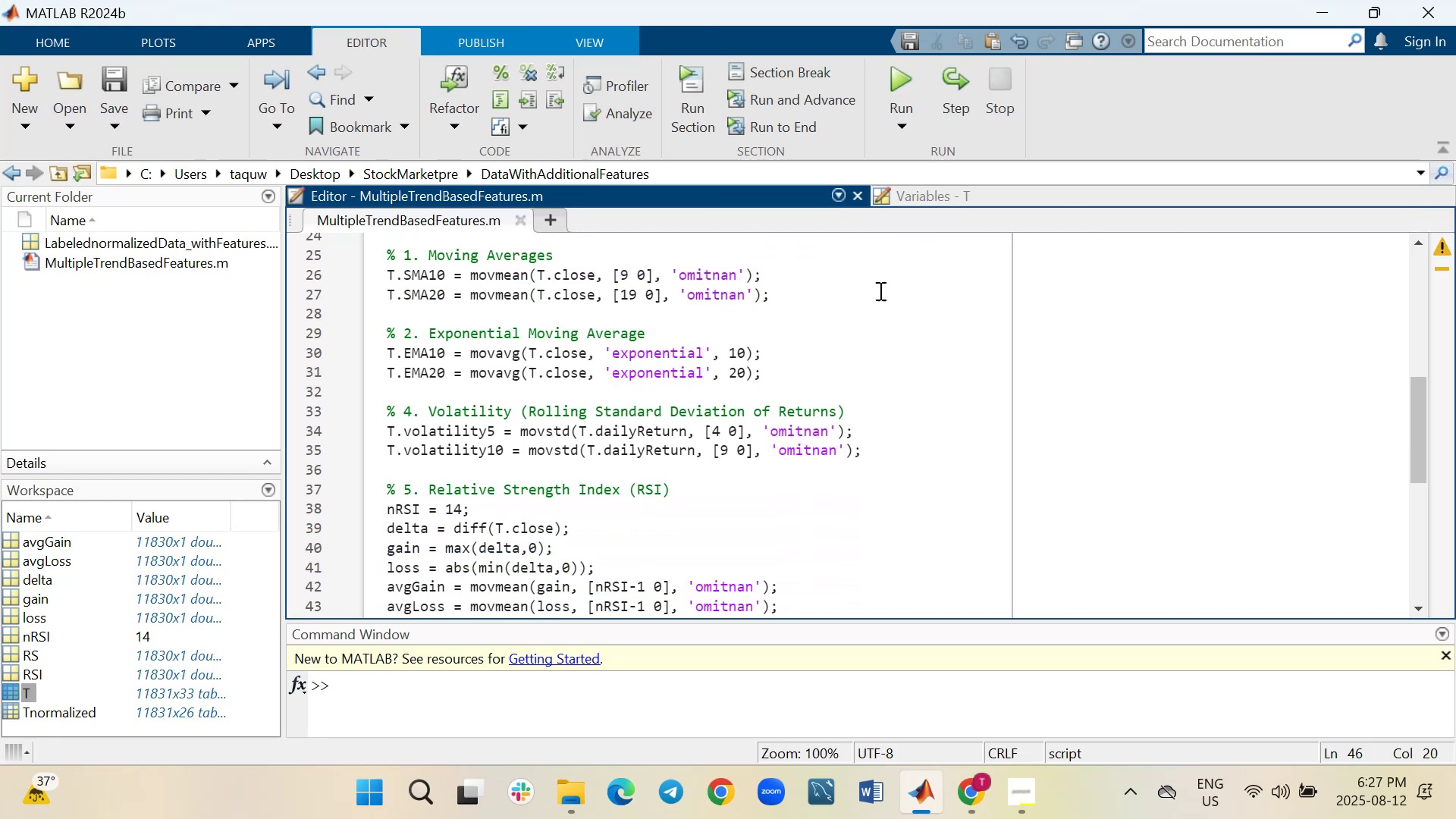 
left_click([1046, 193])
 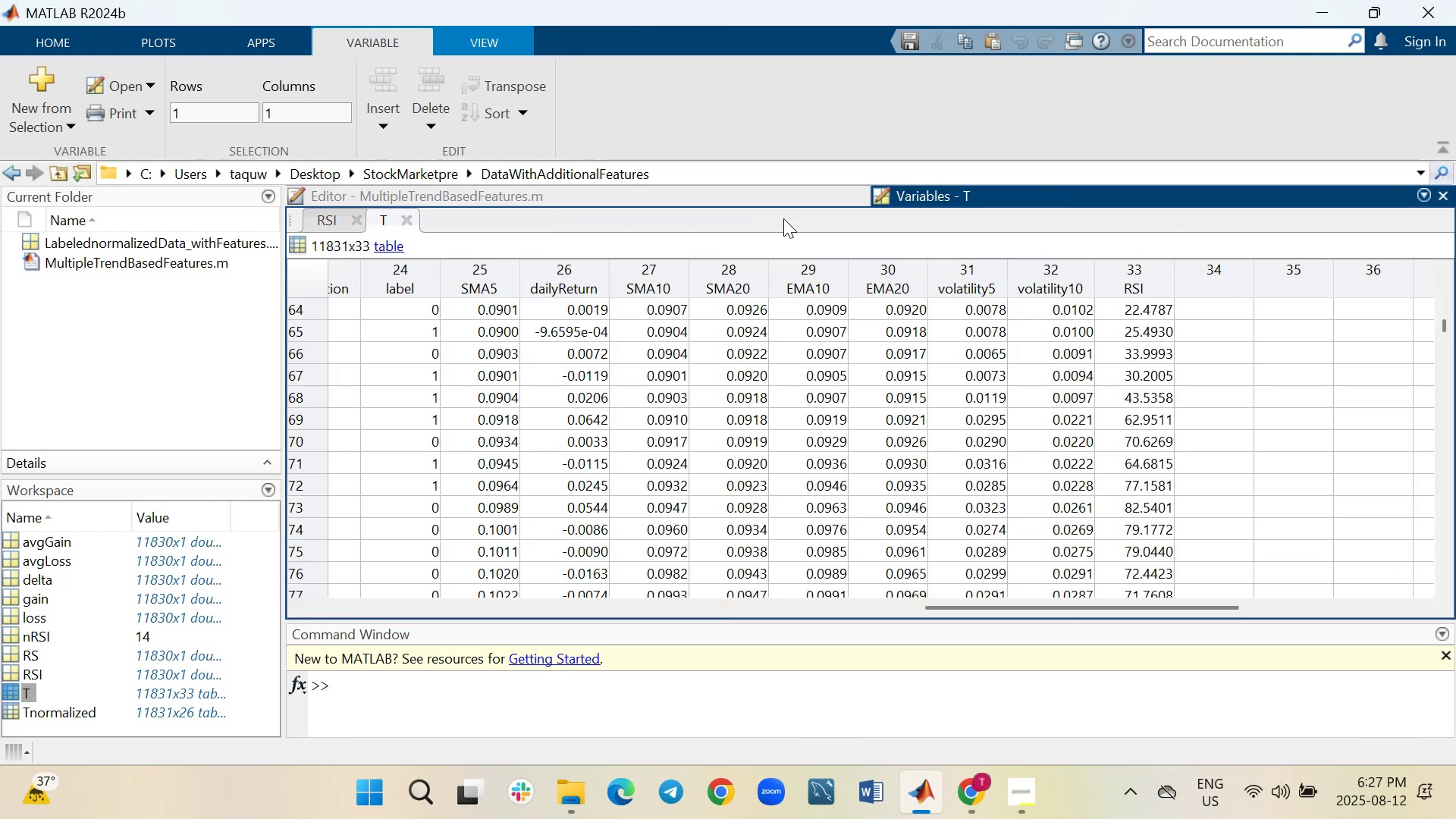 
left_click([719, 195])
 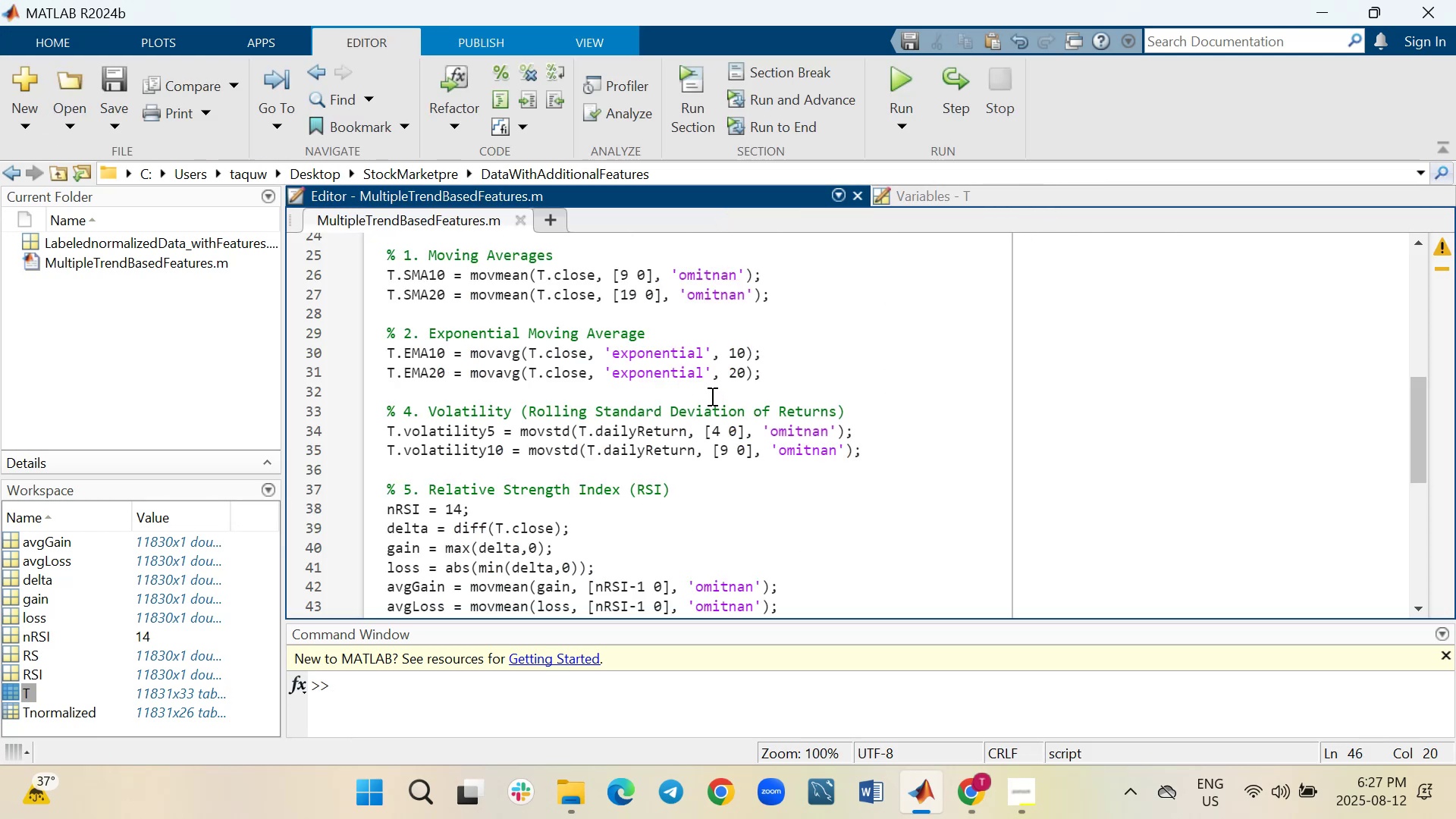 
scroll: coordinate [711, 396], scroll_direction: down, amount: 1.0
 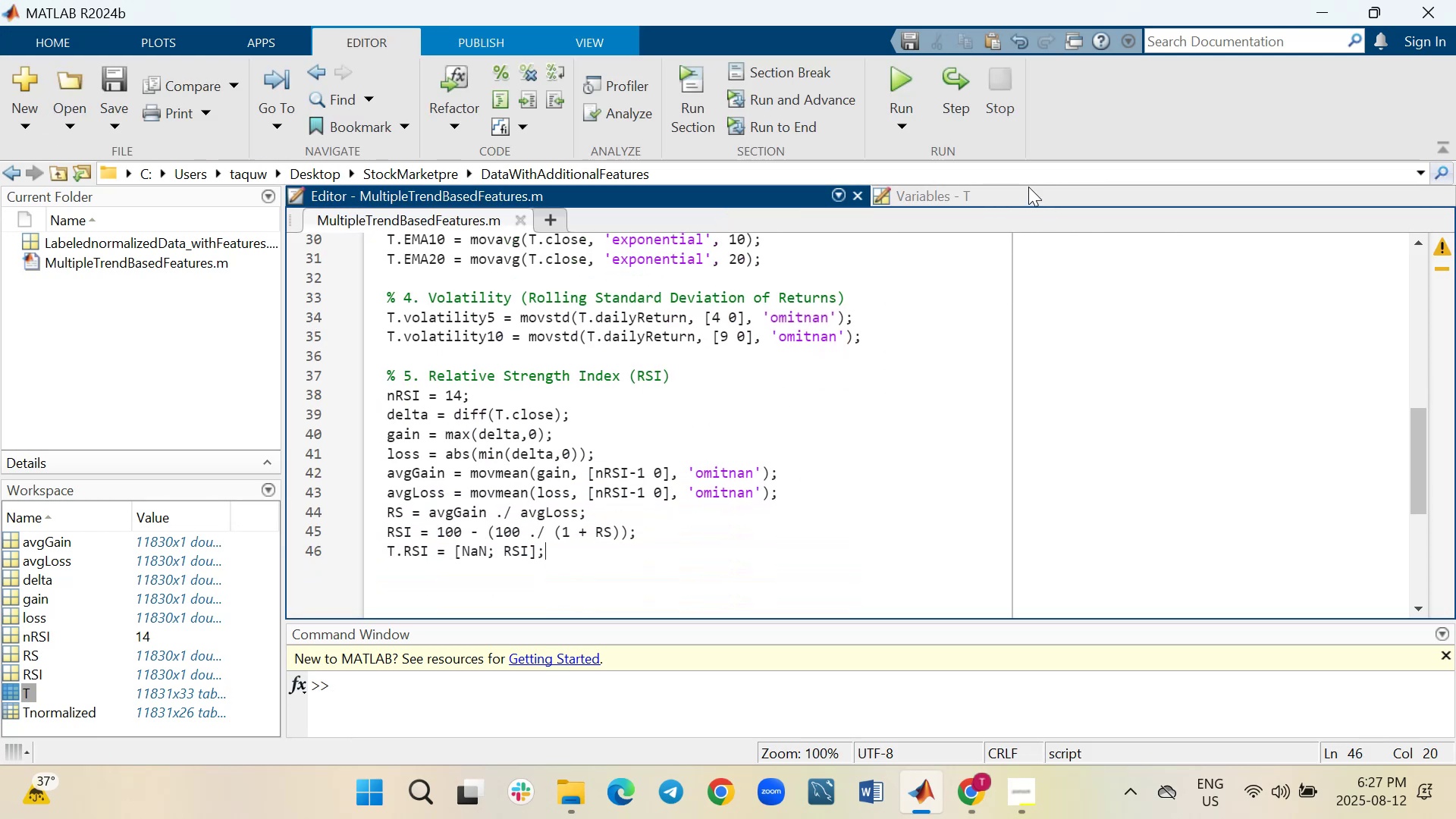 
left_click([1025, 196])
 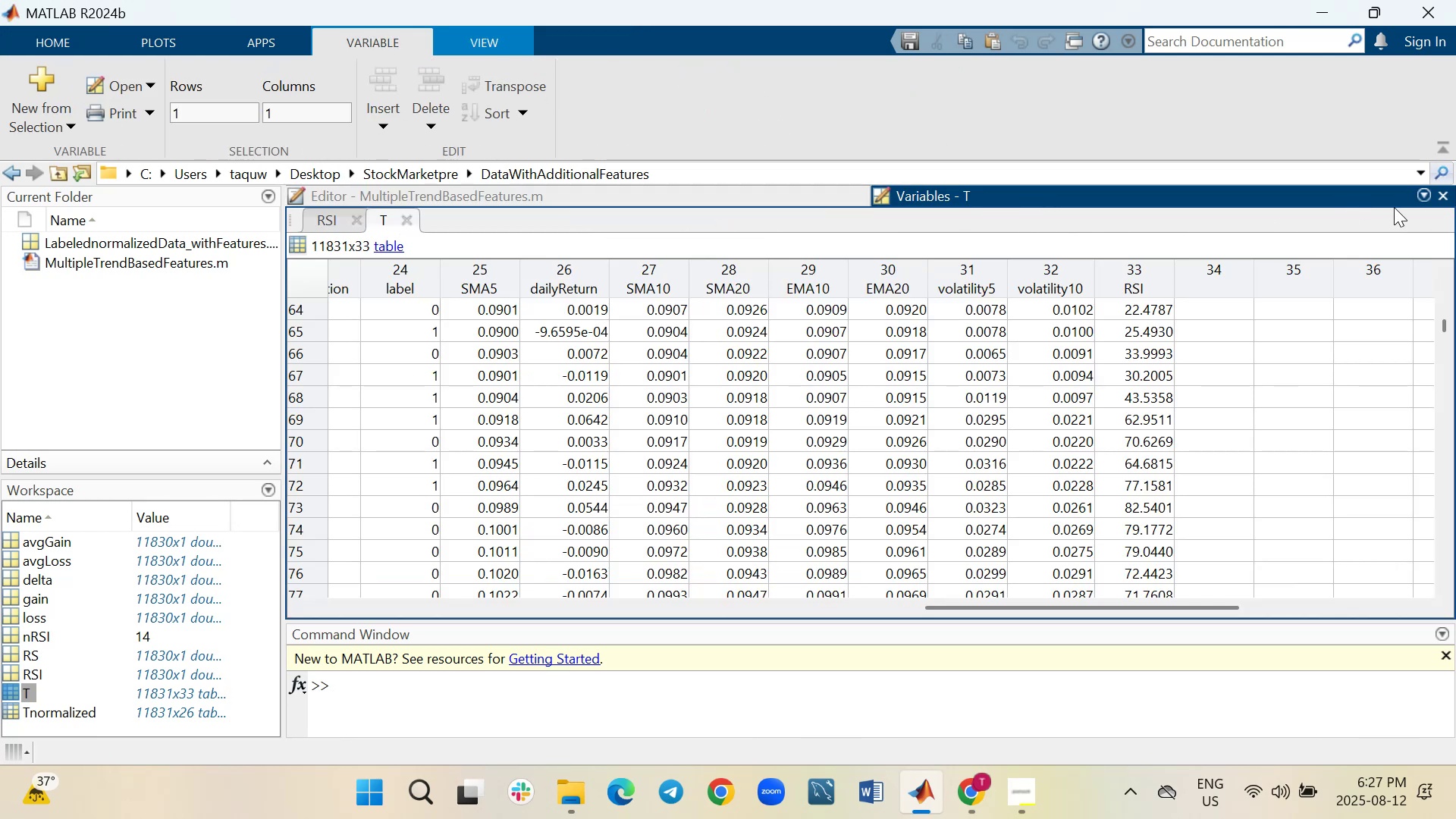 
left_click([1450, 199])
 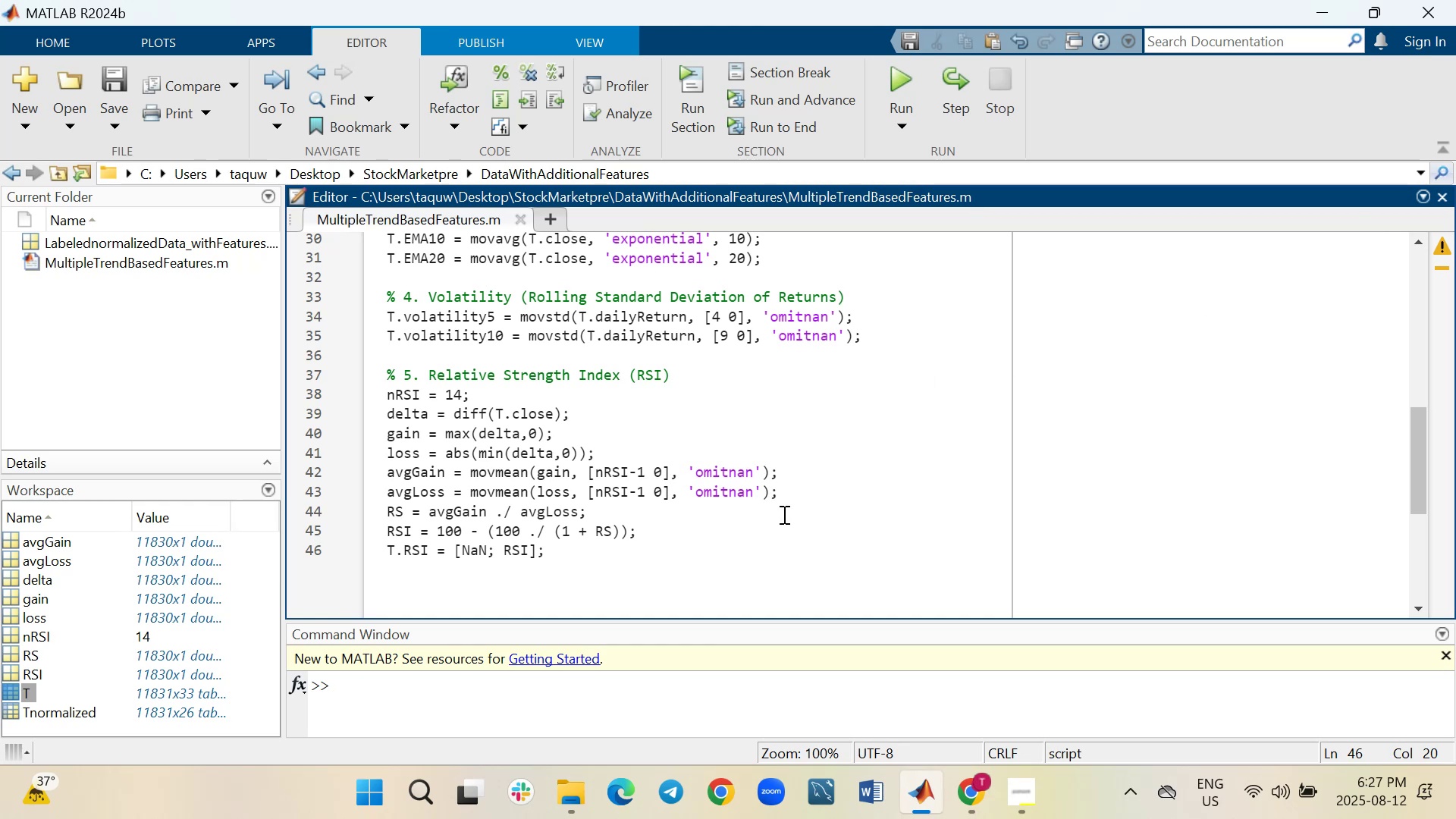 
key(Shift+Enter)
 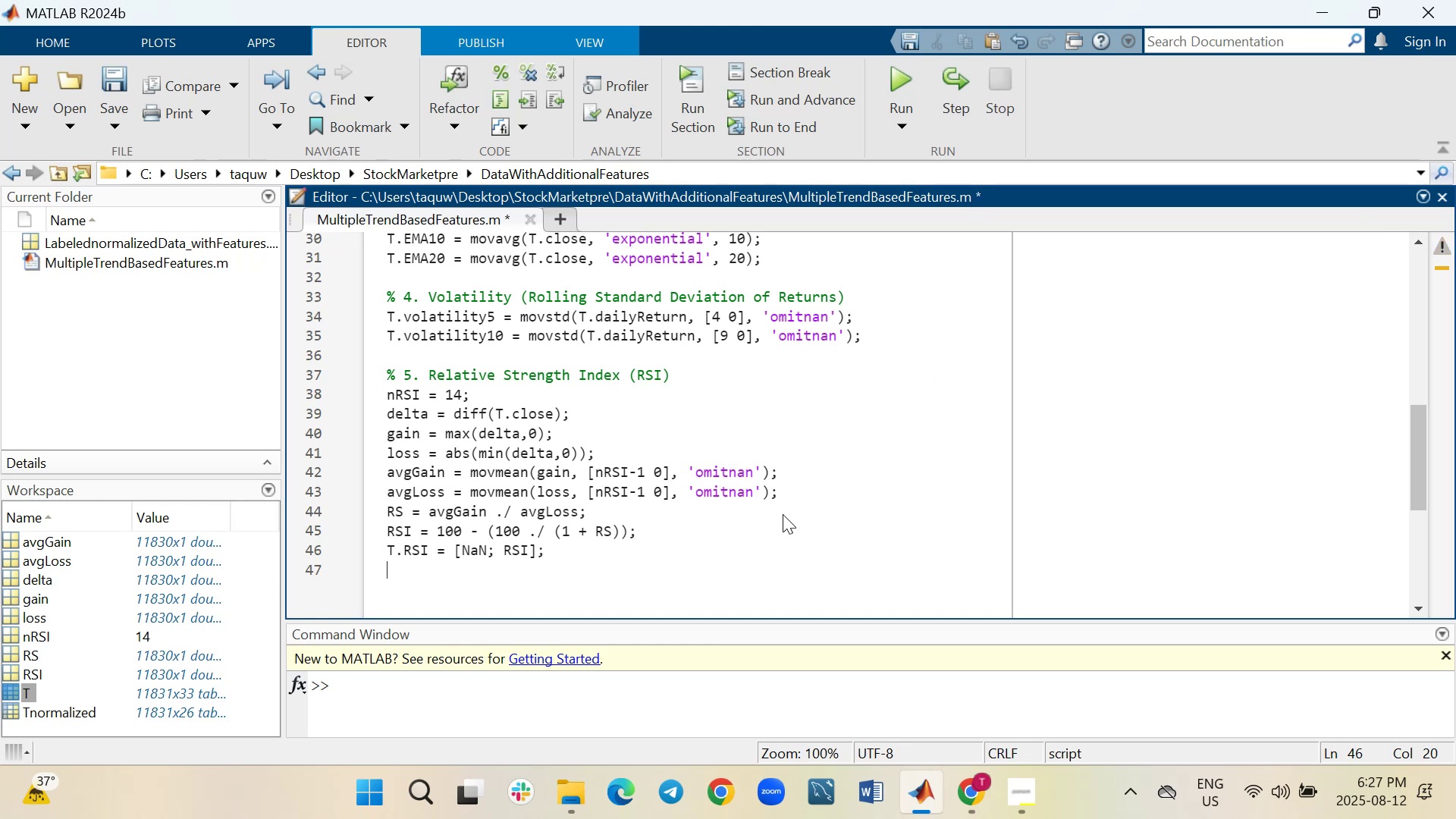 
key(Shift+Enter)
 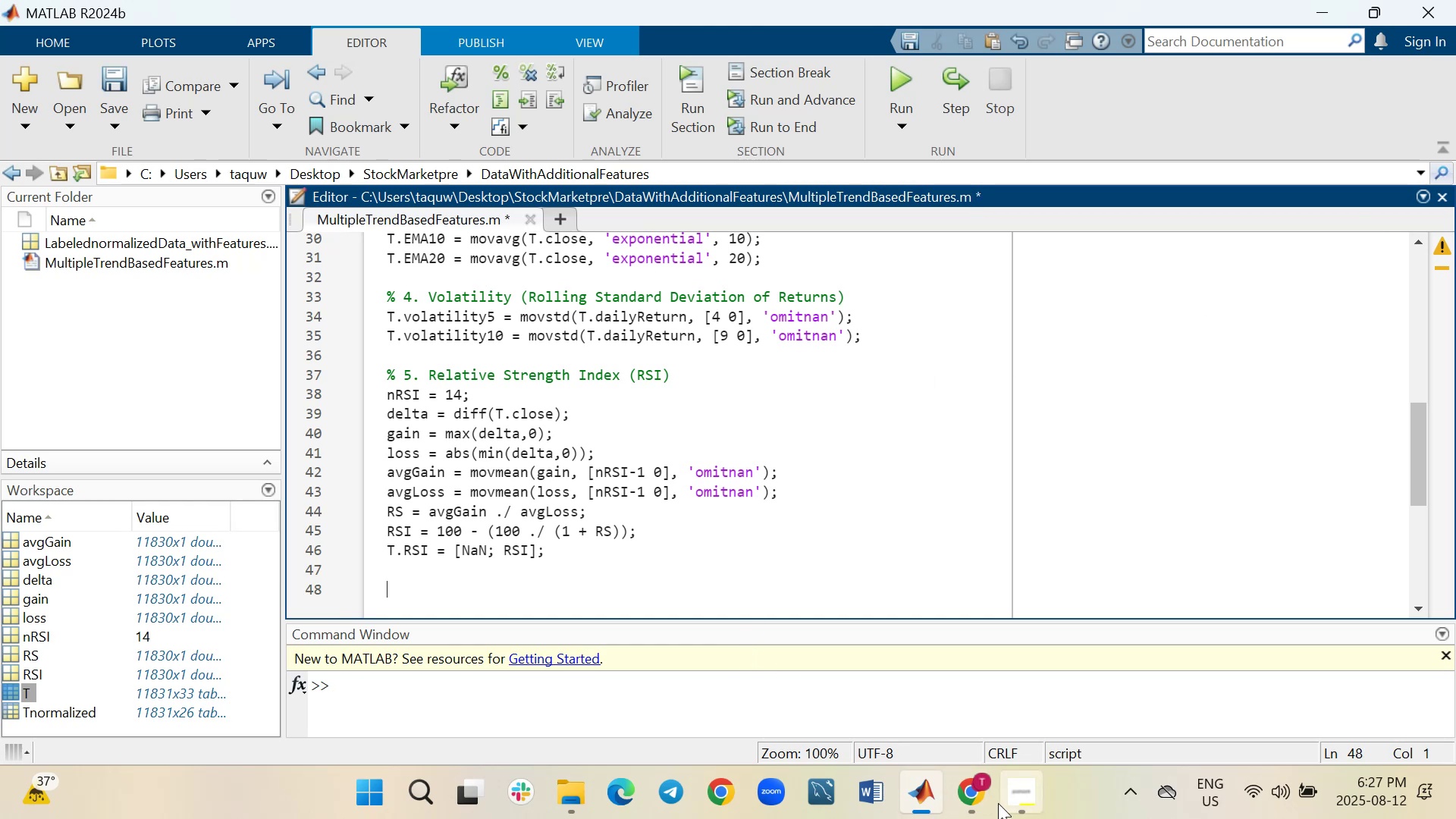 
wait(6.69)
 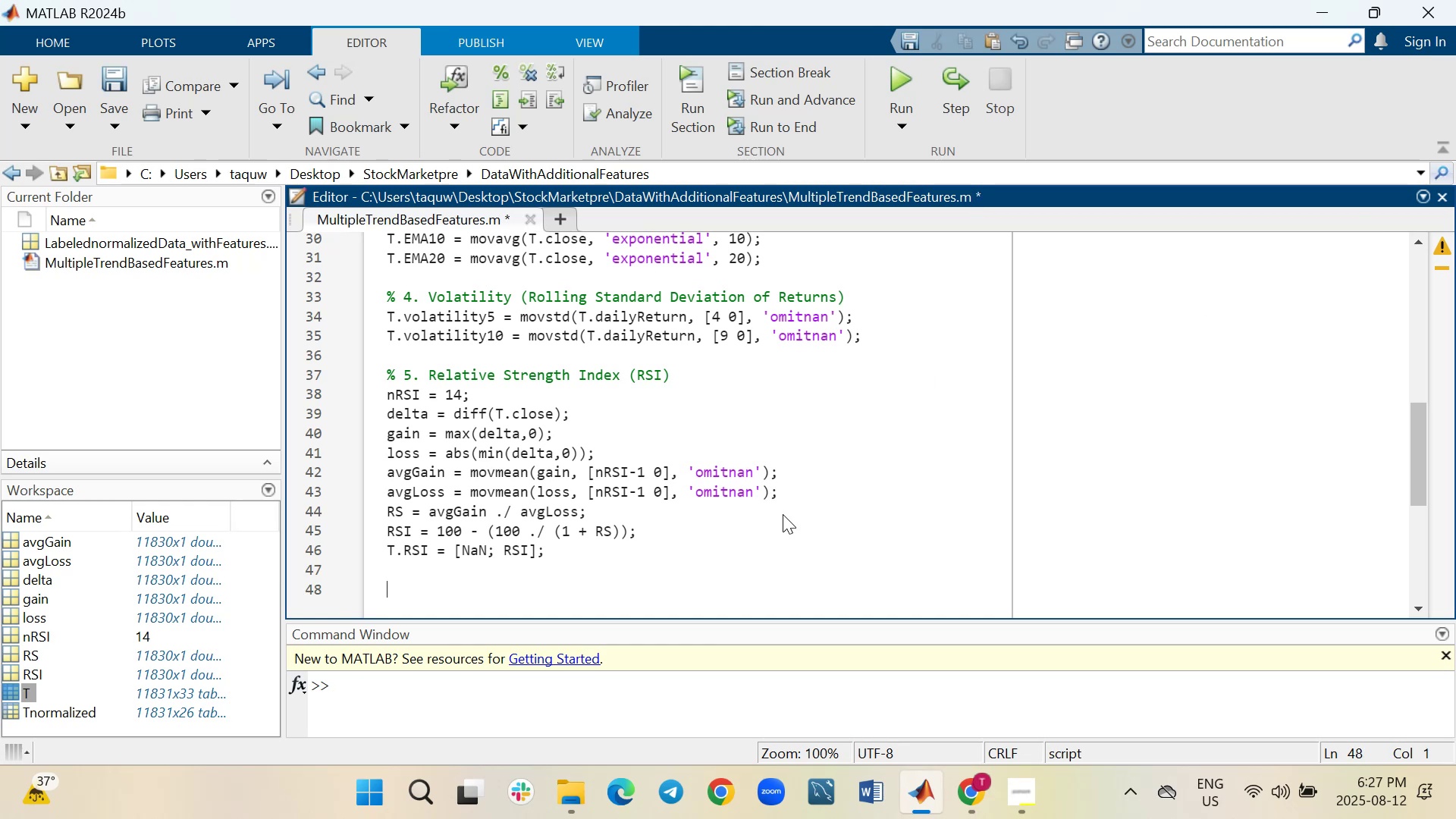 
left_click([909, 701])
 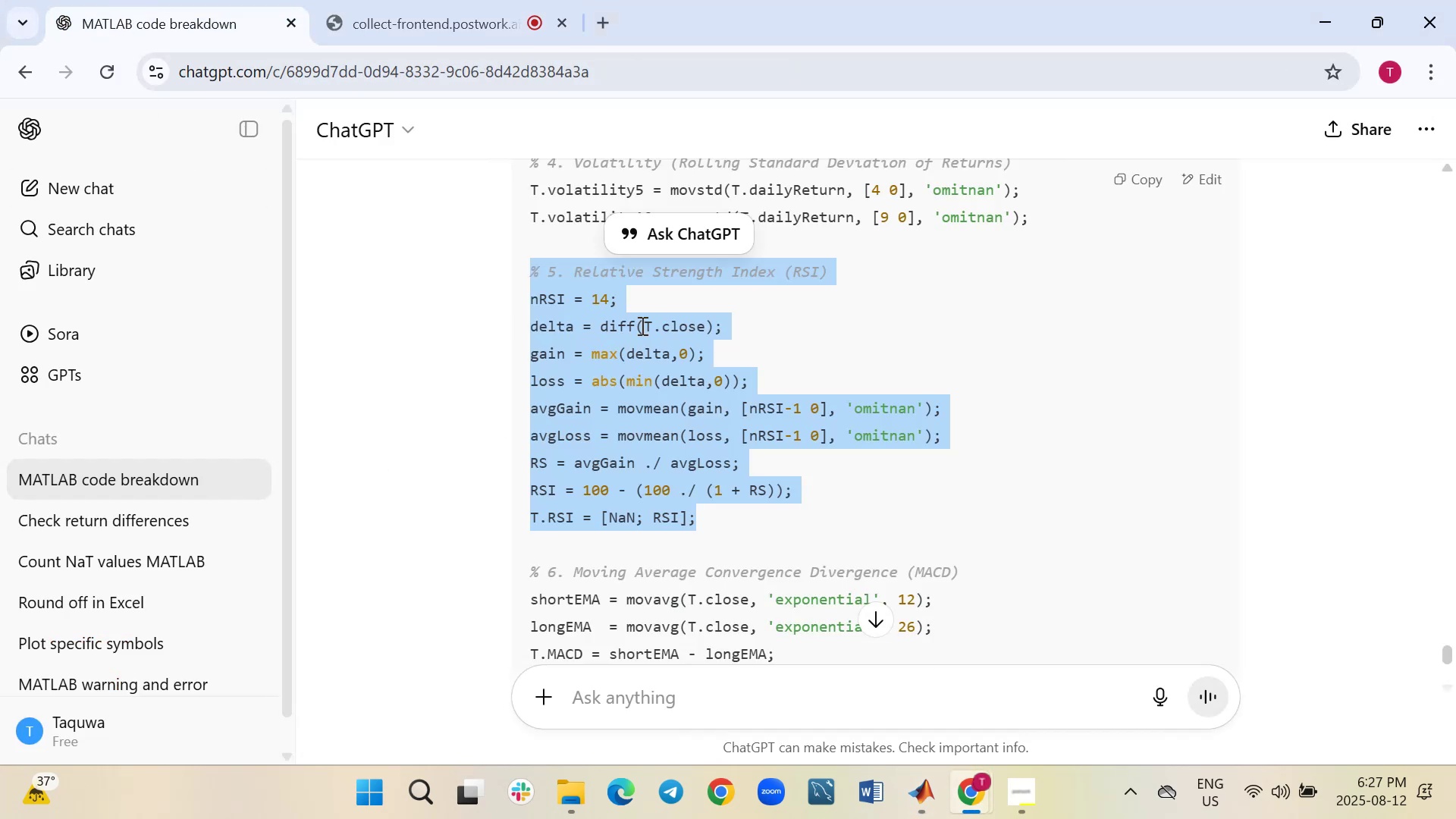 
scroll: coordinate [458, 460], scroll_direction: down, amount: 1.0
 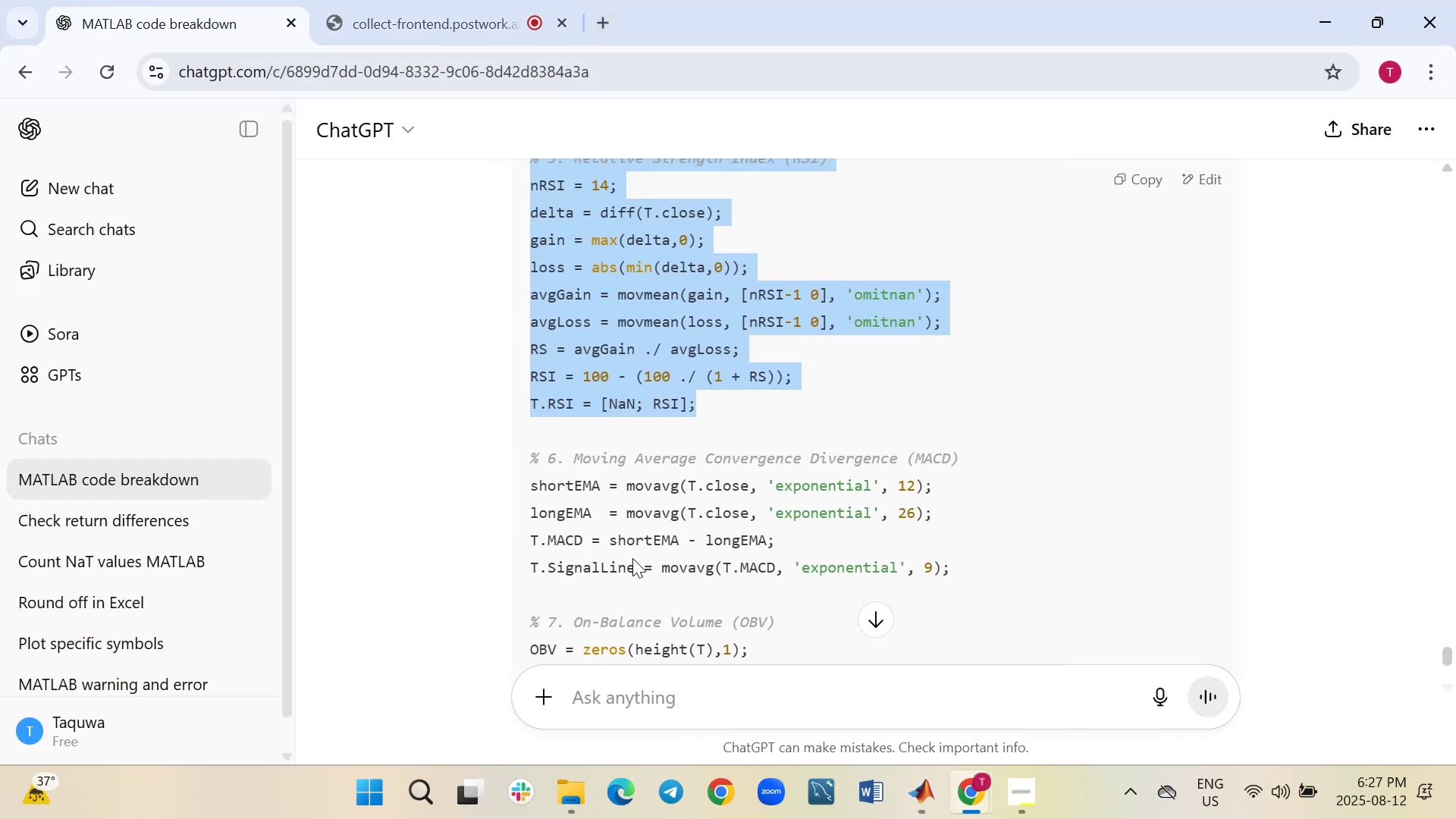 
wait(5.32)
 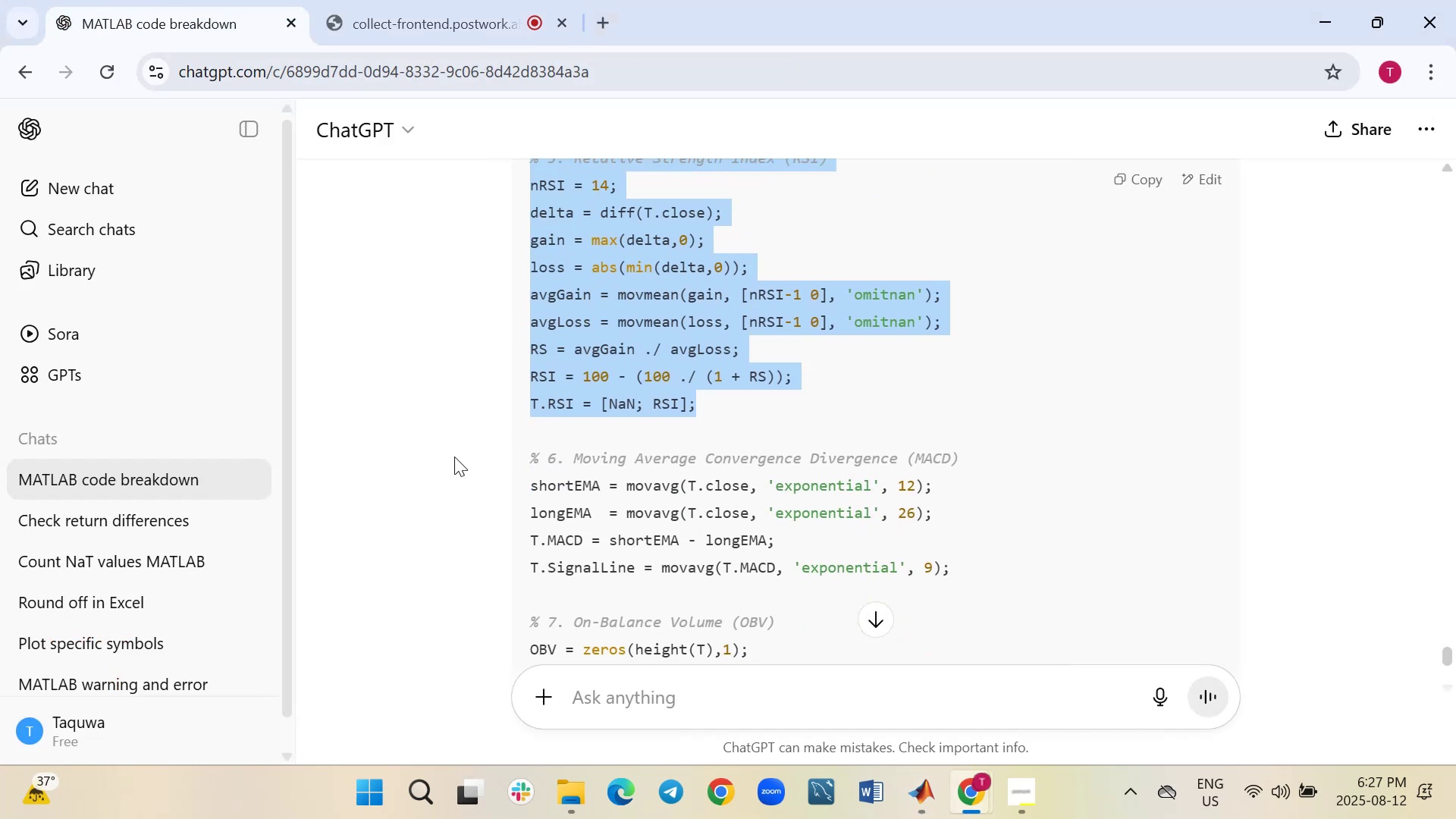 
left_click_drag(start_coordinate=[968, 569], to_coordinate=[522, 461])
 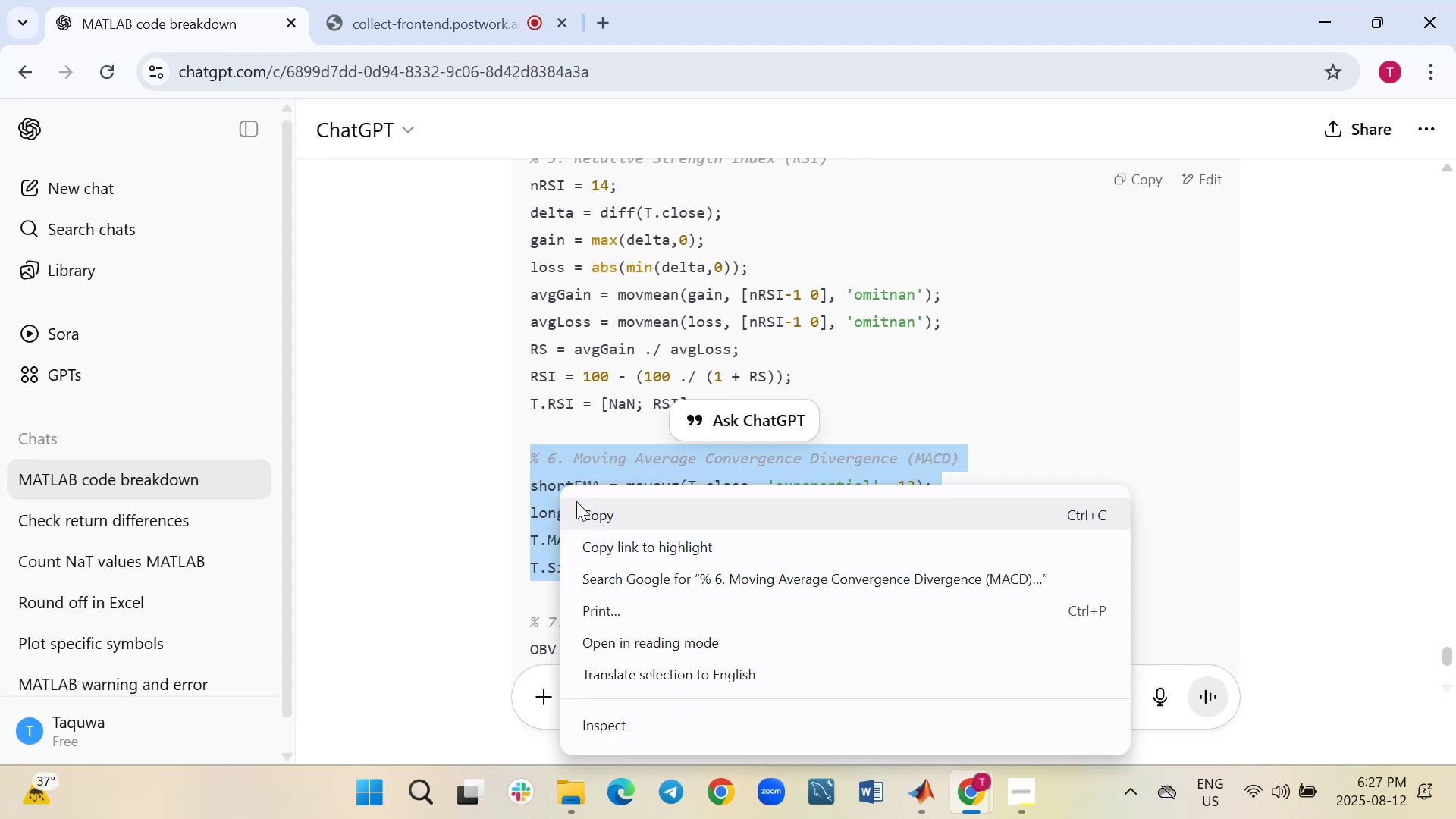 
left_click([579, 505])
 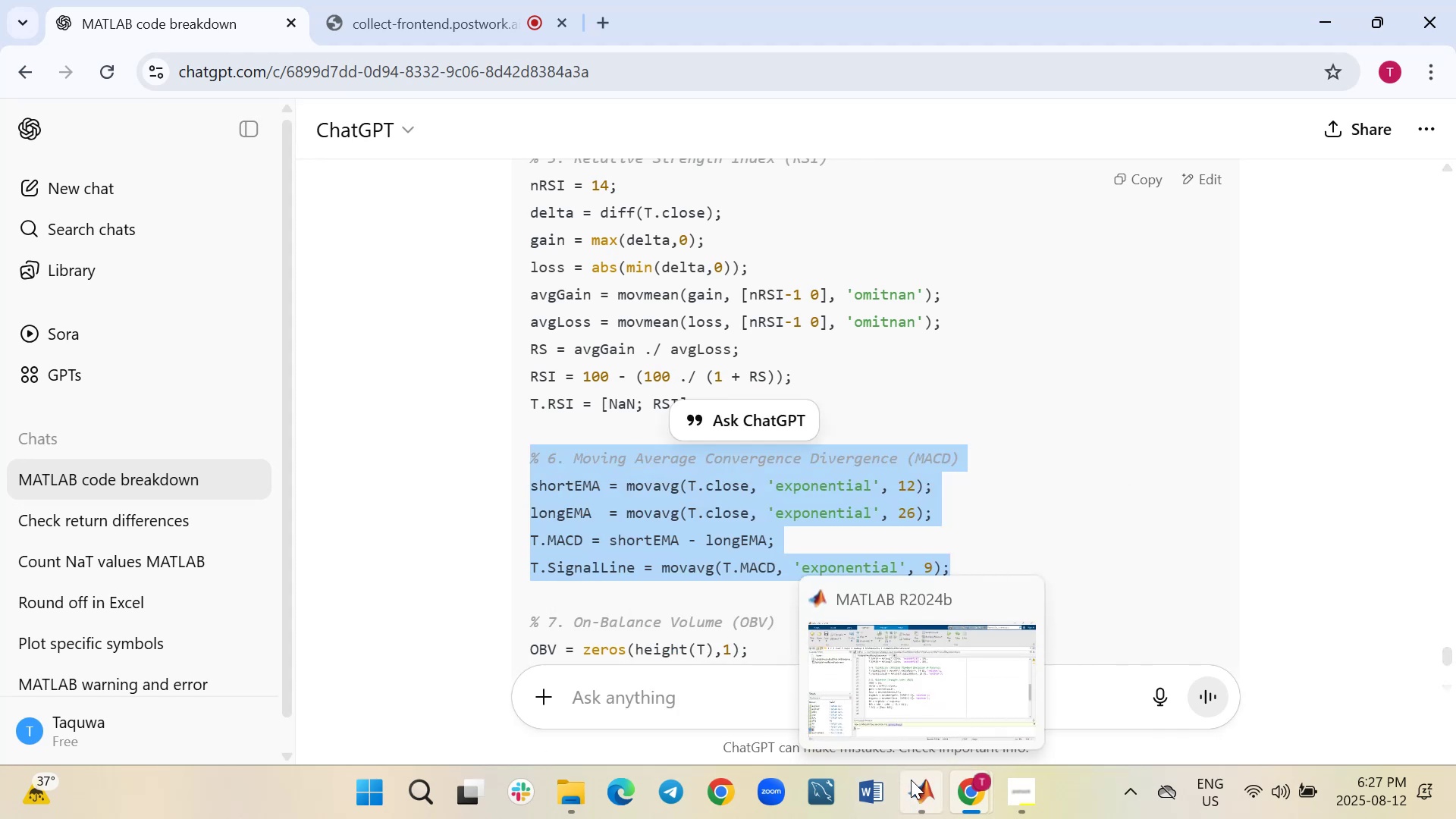 
left_click([912, 694])
 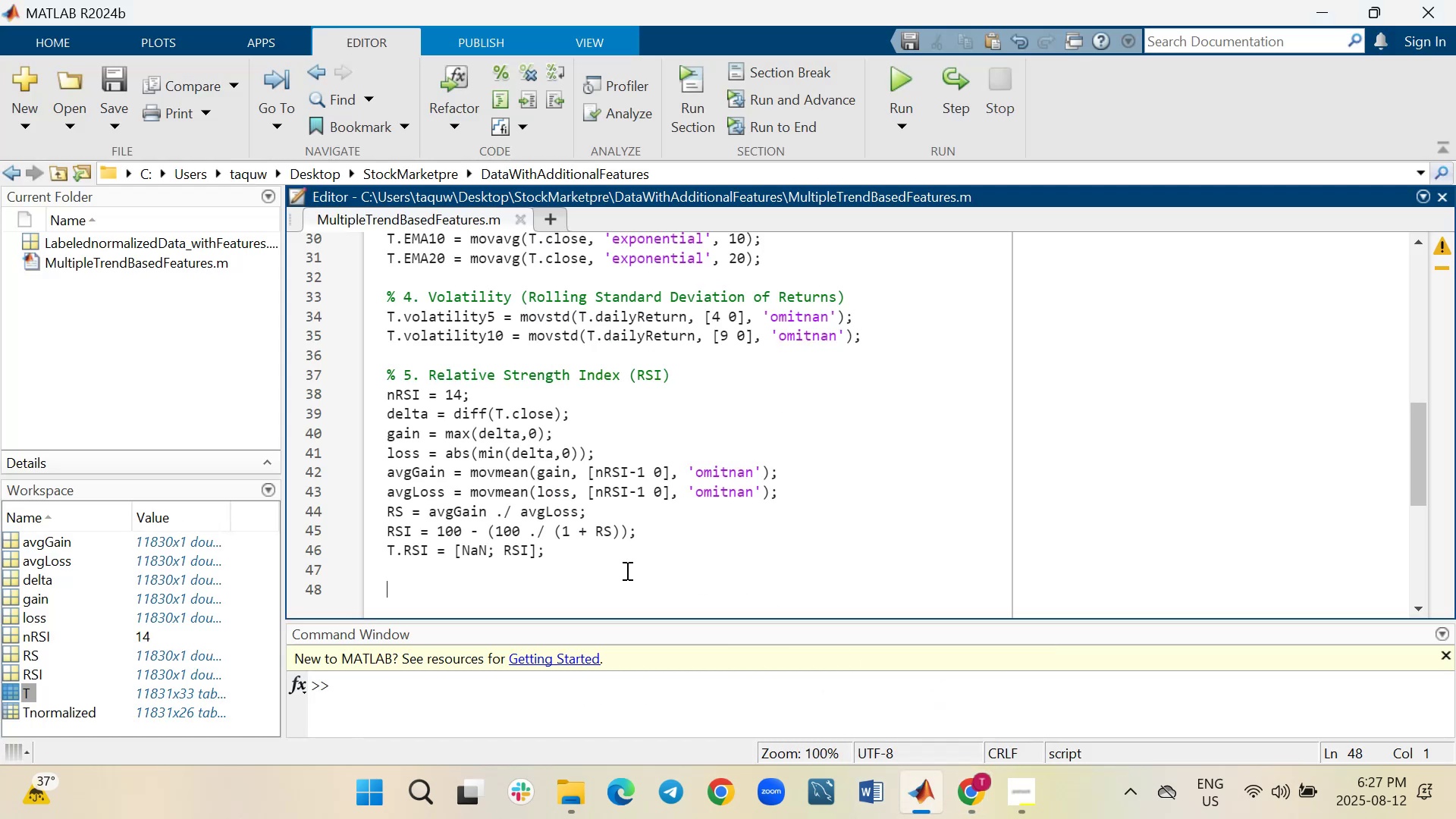 
key(Control+V)
 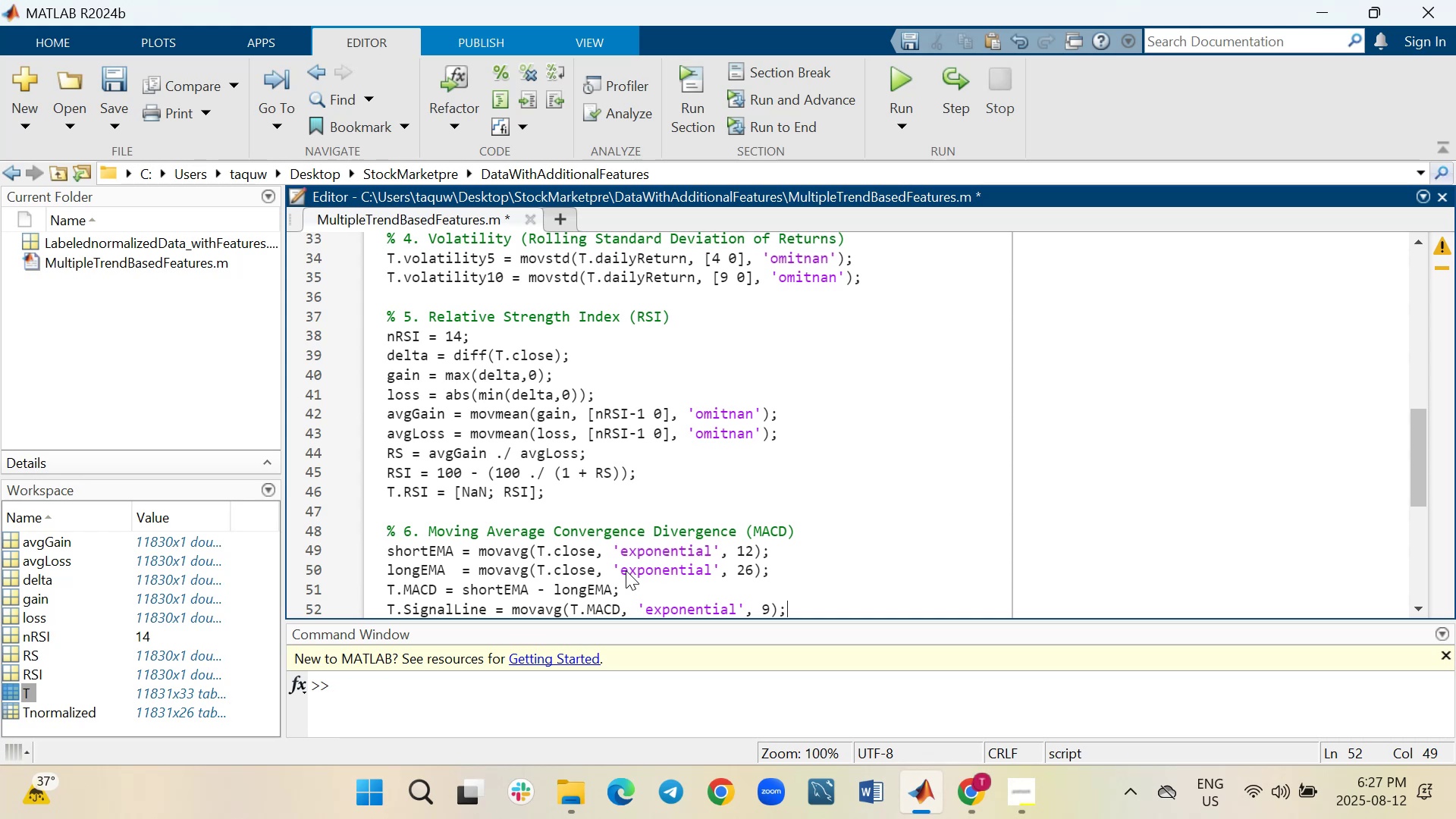 
scroll: coordinate [626, 569], scroll_direction: down, amount: 1.0
 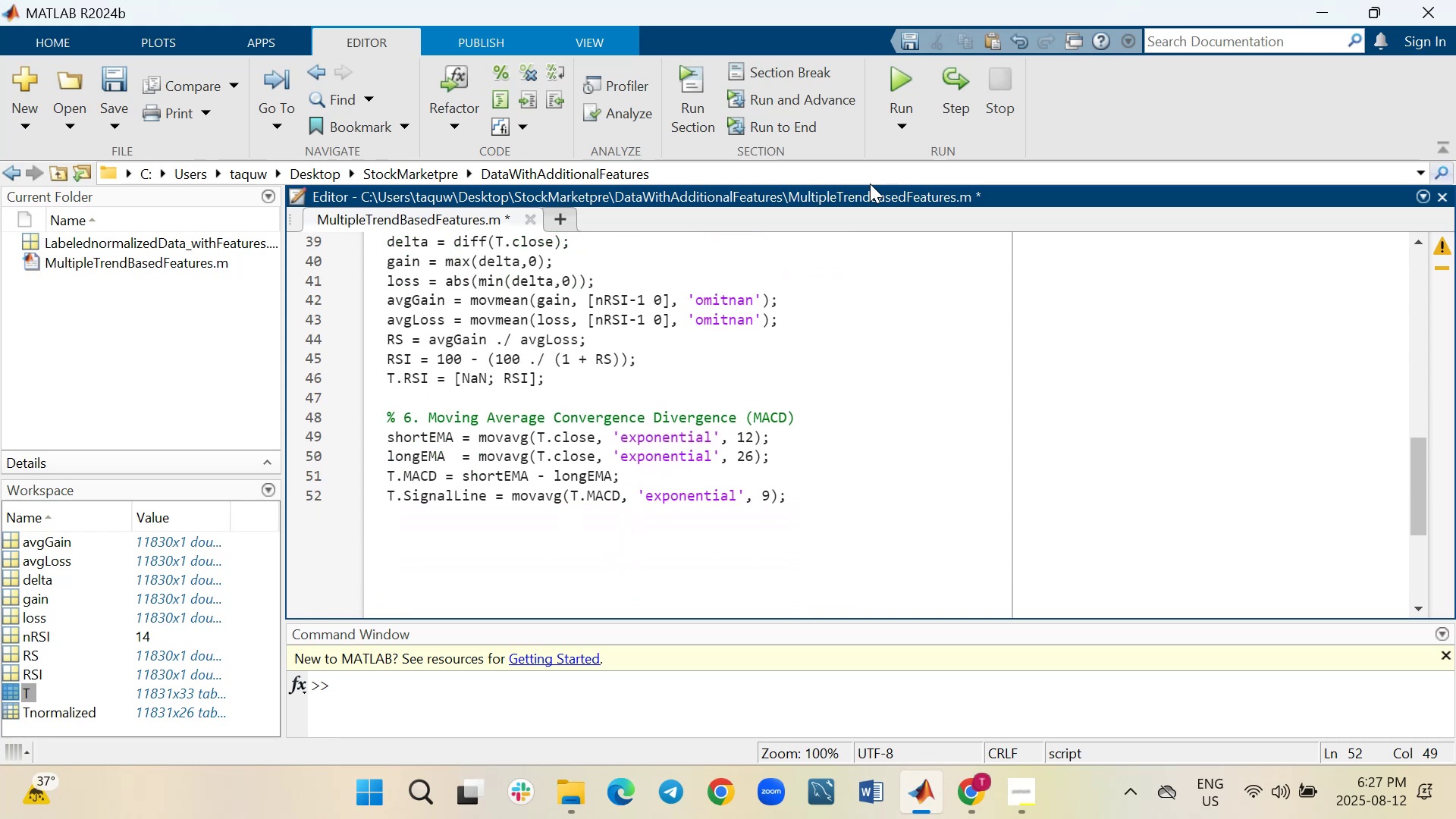 
left_click([904, 84])
 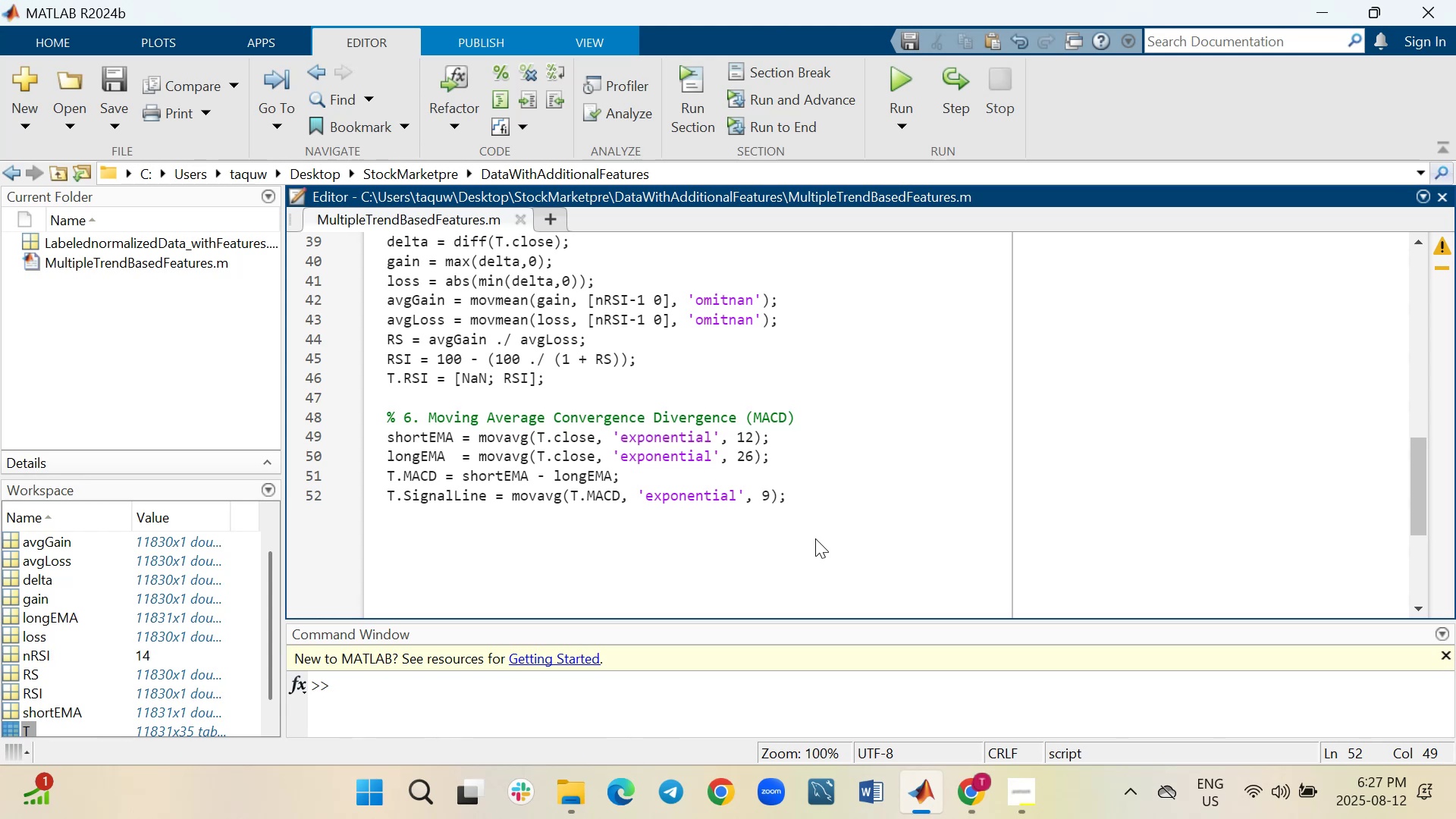 
wait(11.19)
 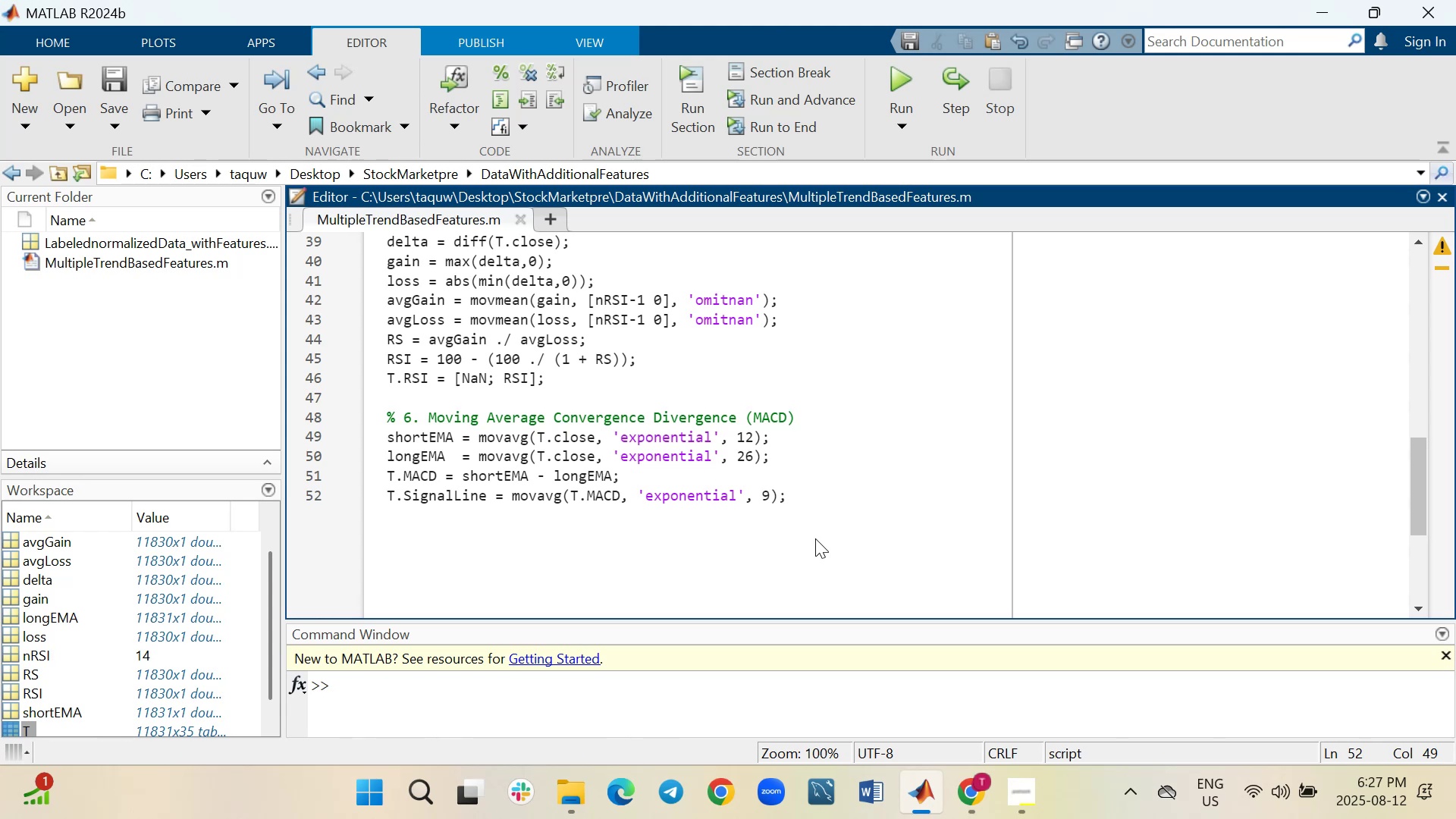 
left_click_drag(start_coordinate=[792, 621], to_coordinate=[825, 472])
 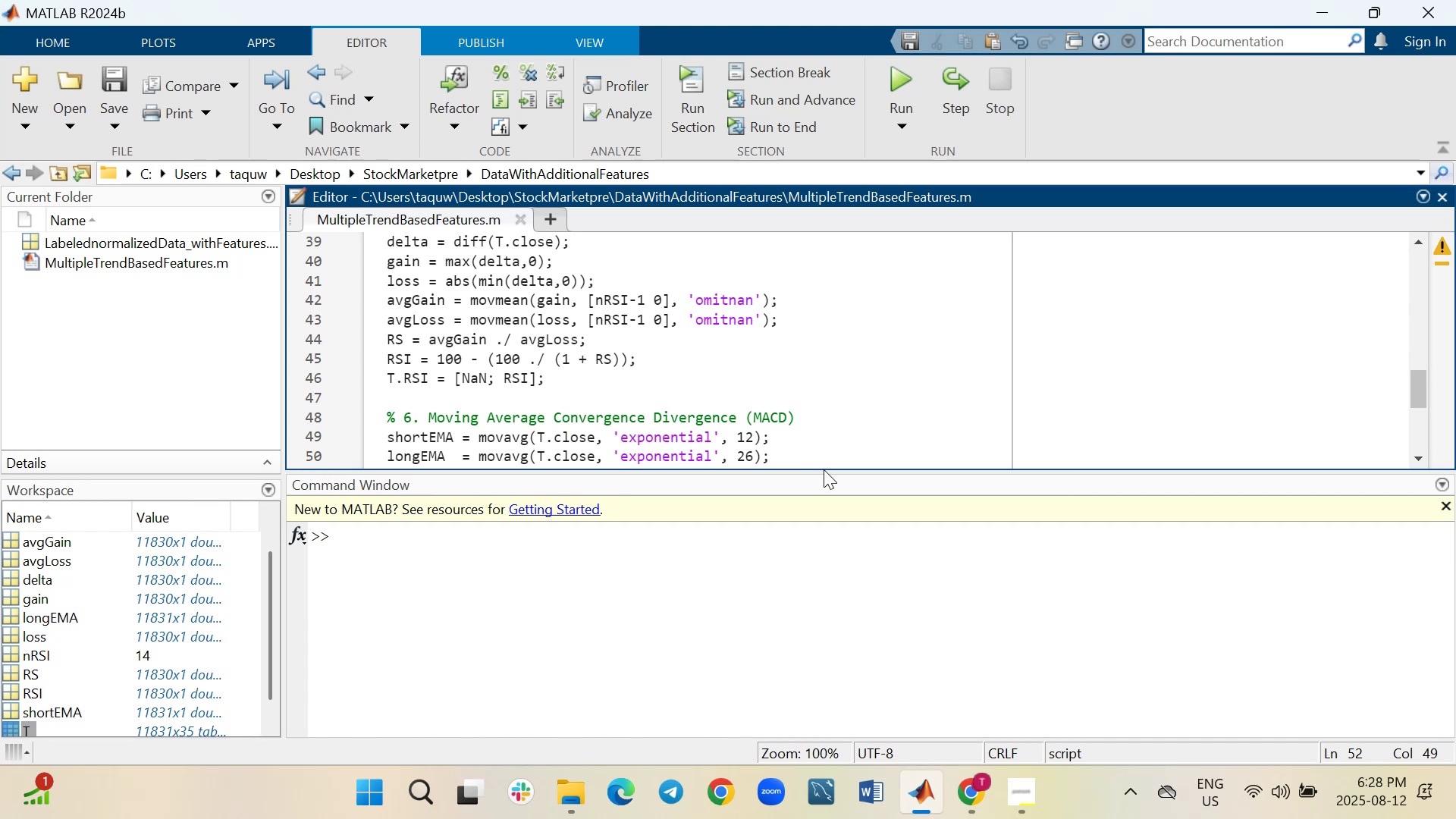 
wait(11.22)
 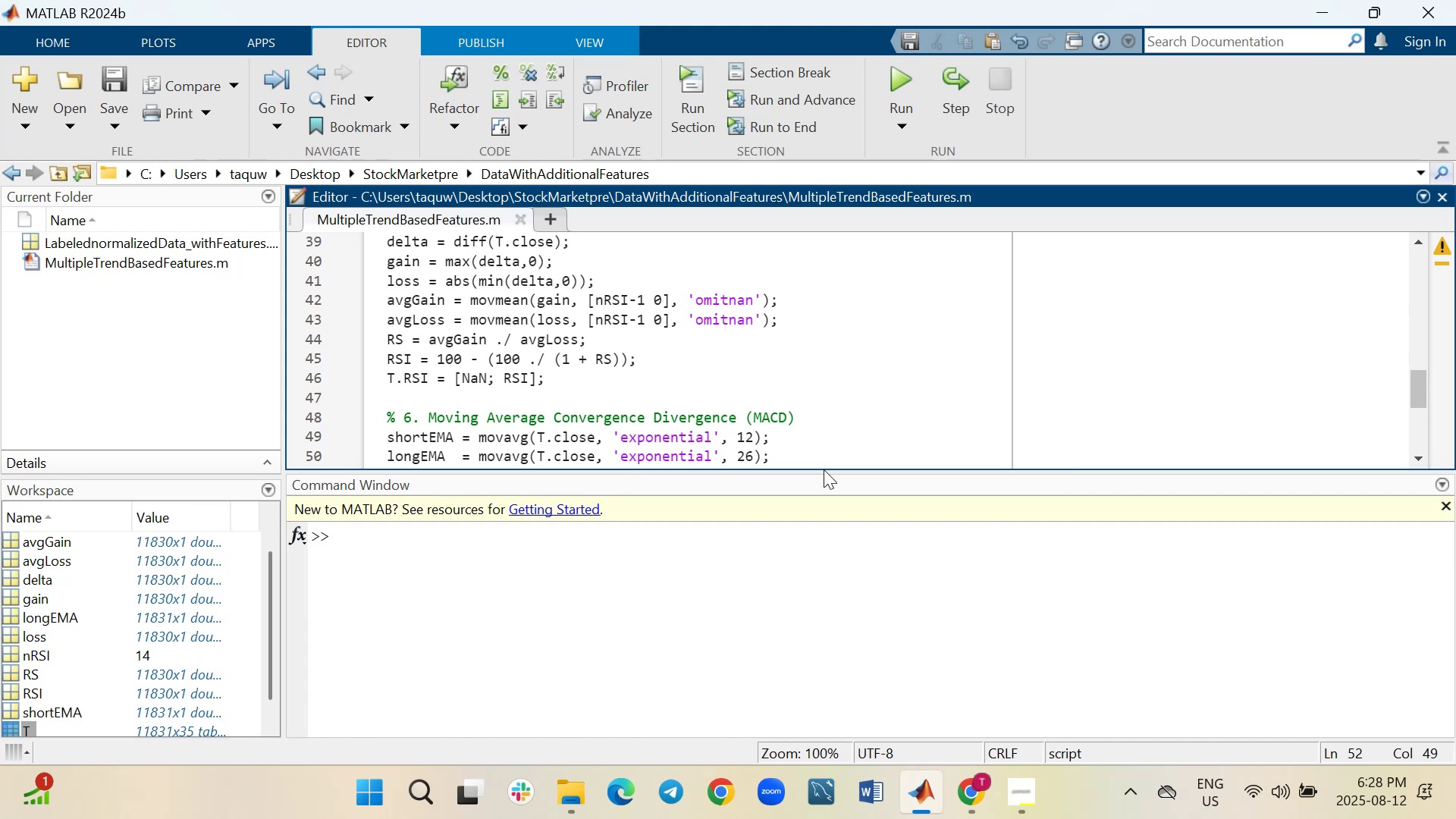 
scroll: coordinate [824, 387], scroll_direction: down, amount: 1.0
 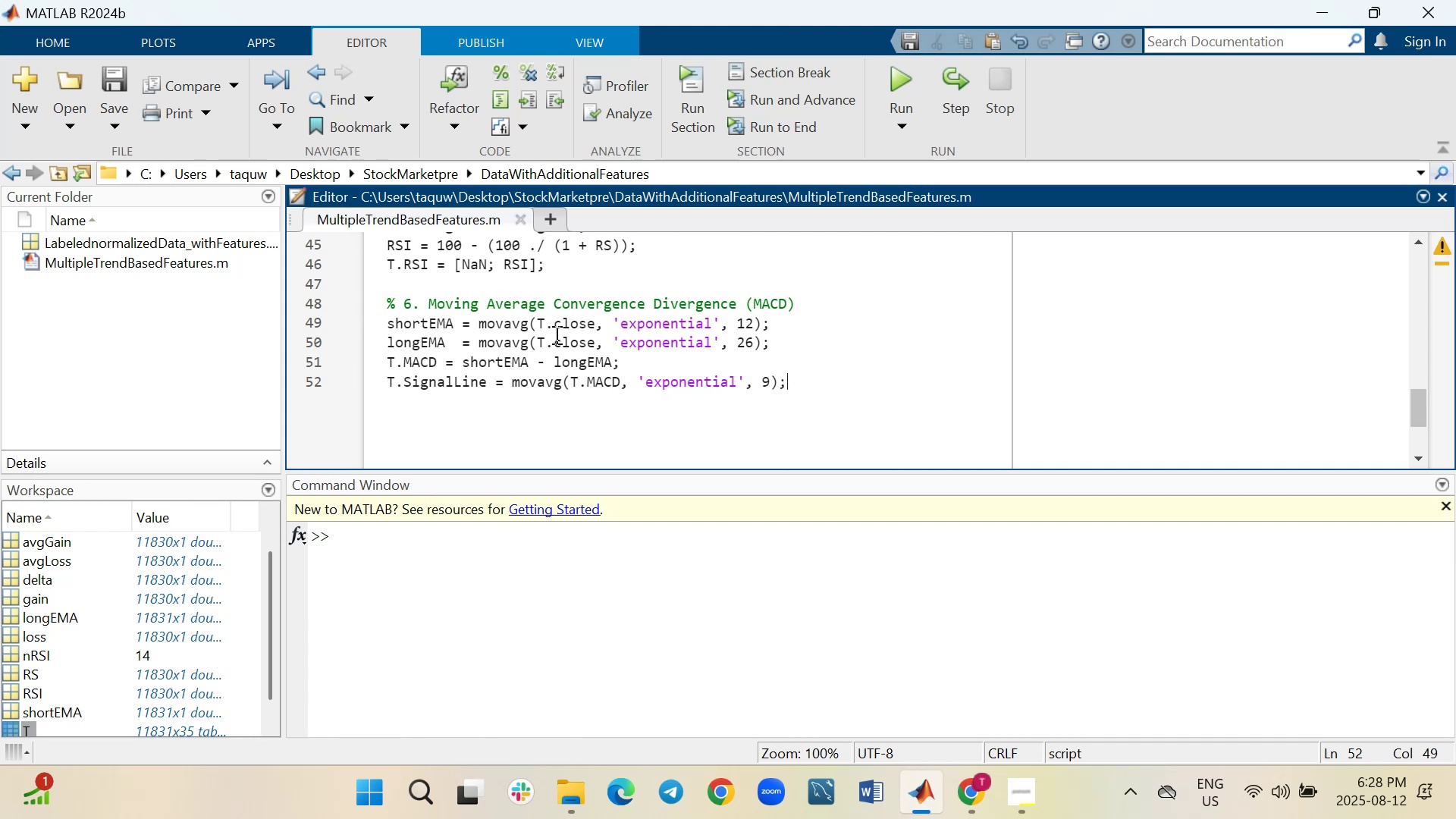 
wait(12.7)
 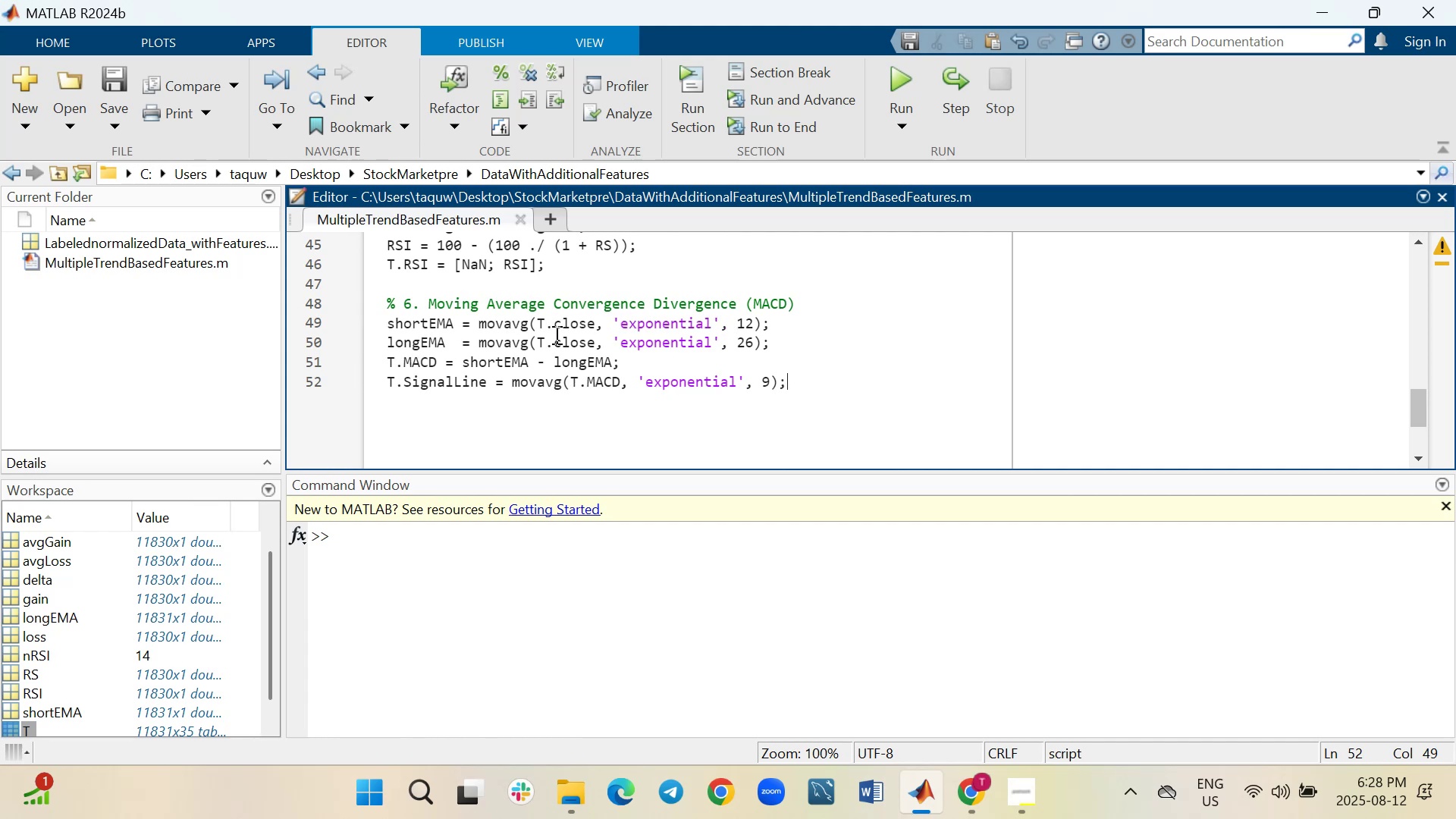 
left_click([821, 325])
 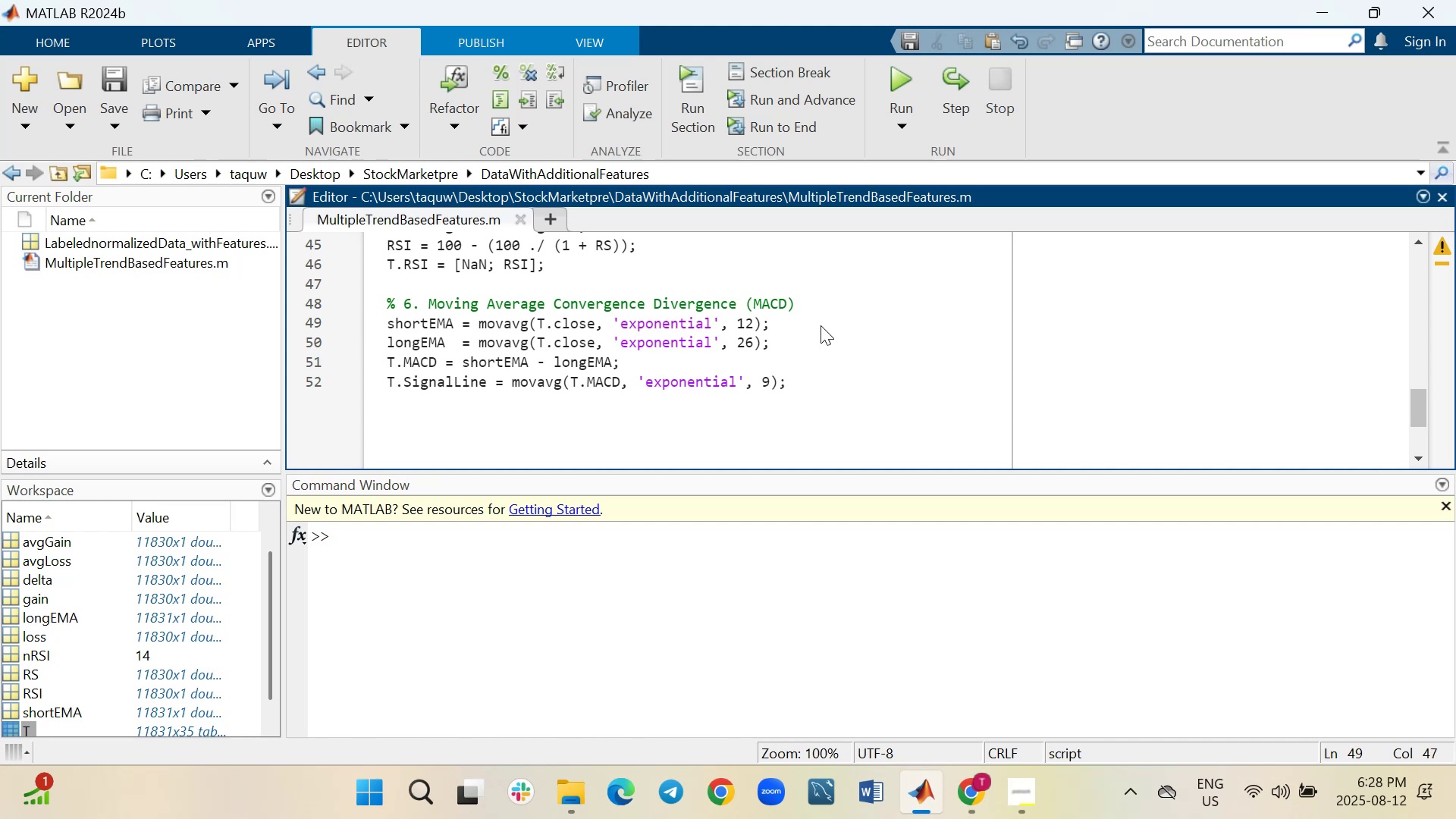 
key(Backspace)
 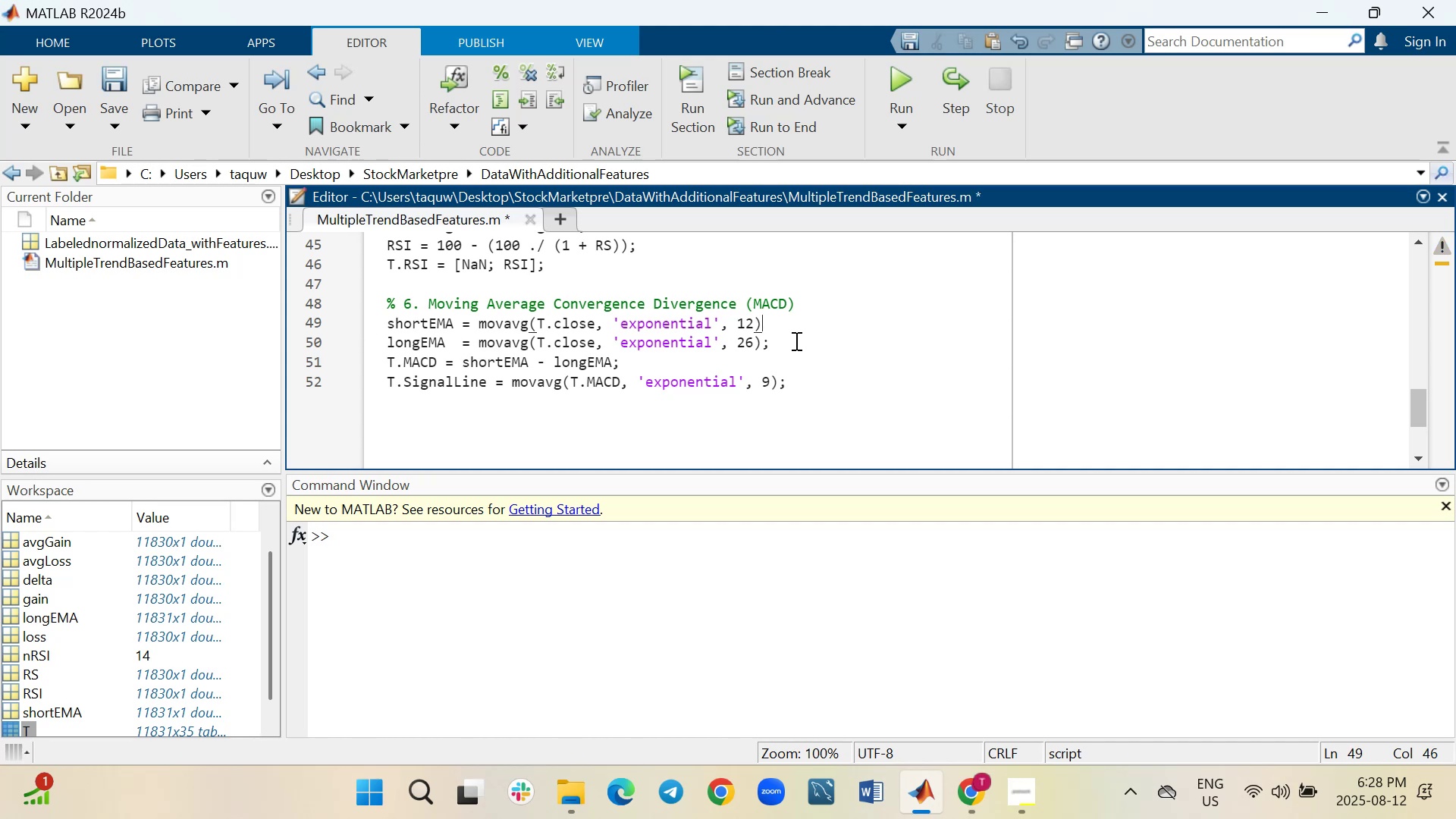 
left_click([795, 340])
 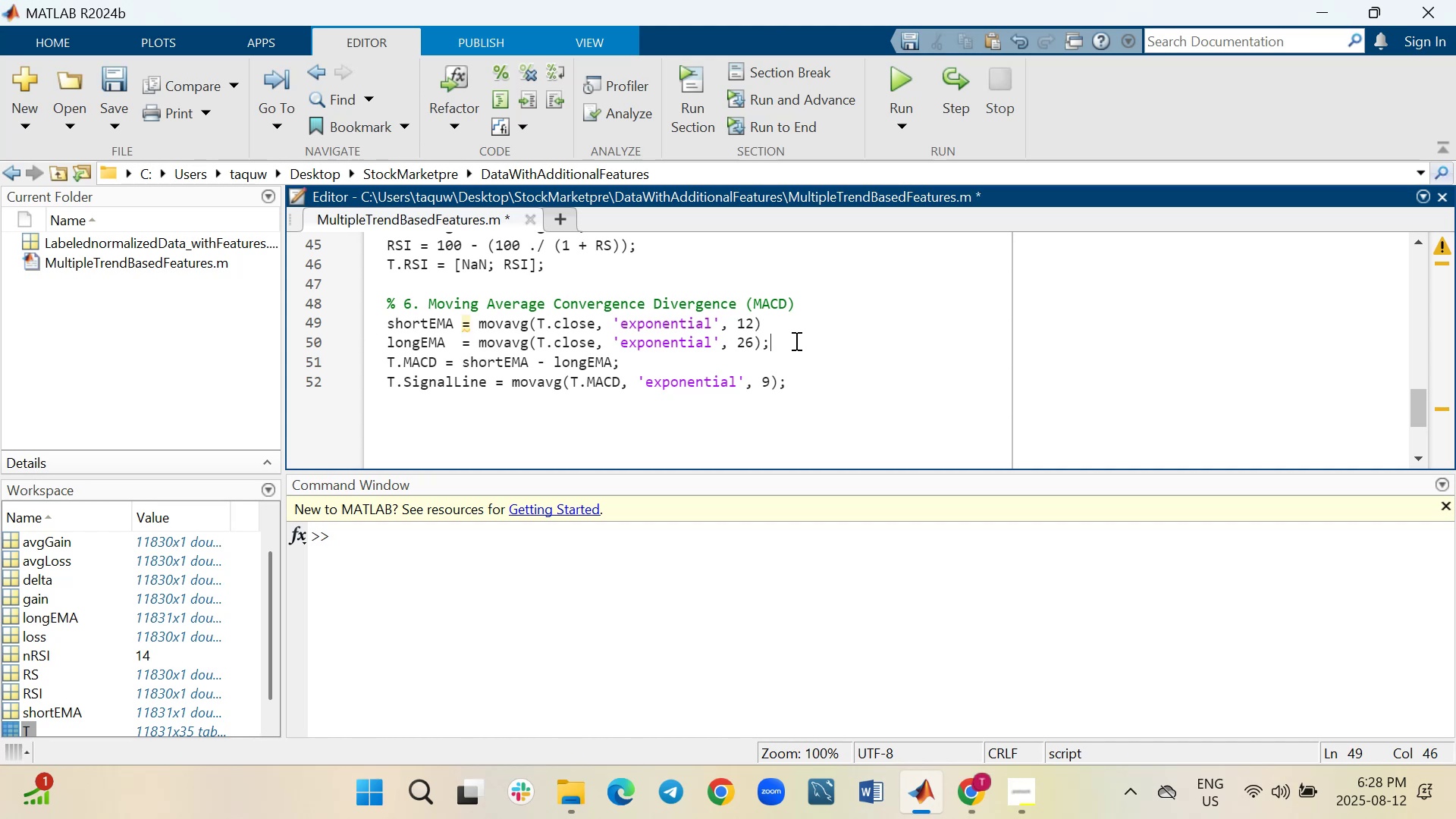 
key(Backspace)
 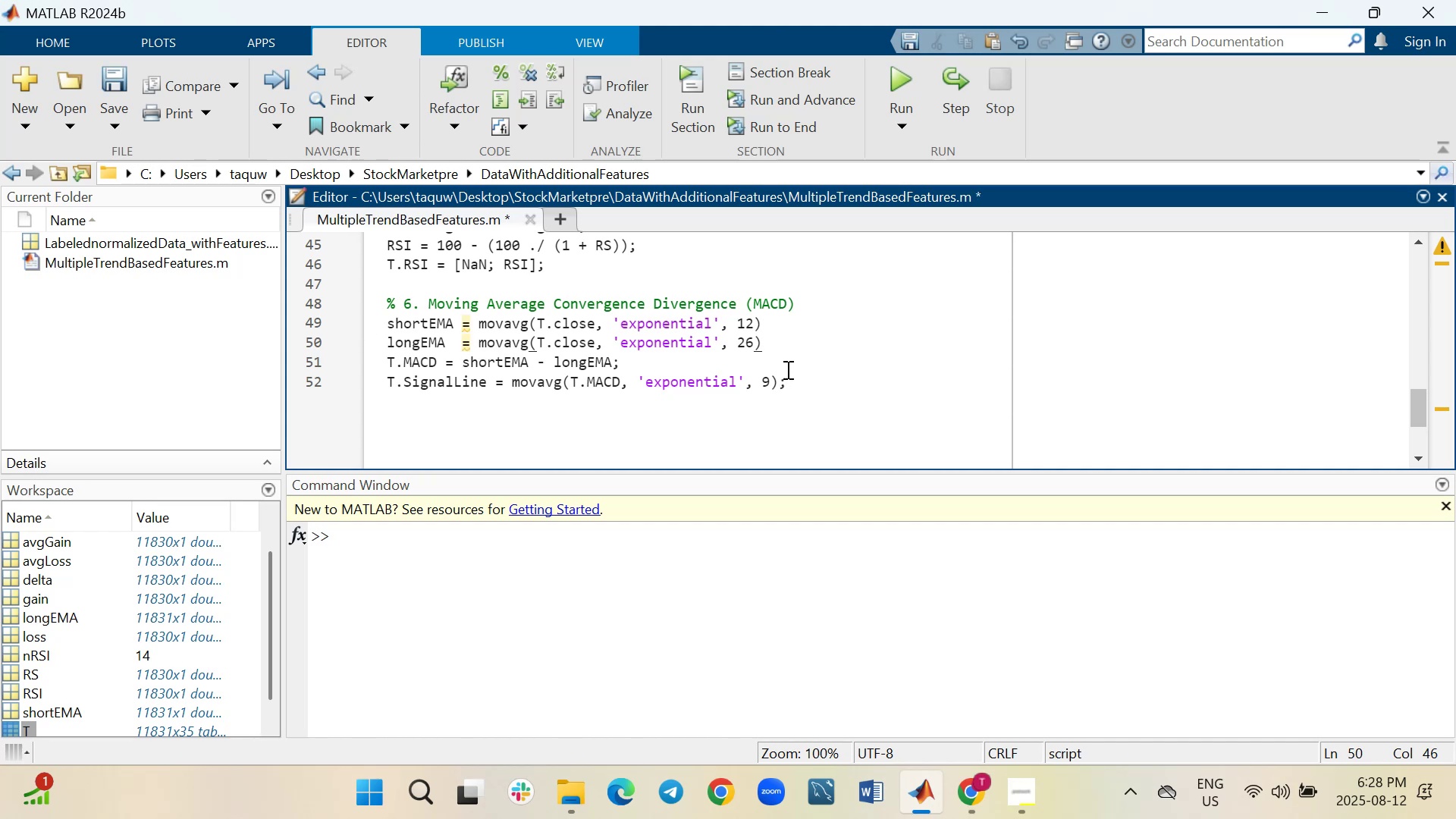 
left_click([788, 361])
 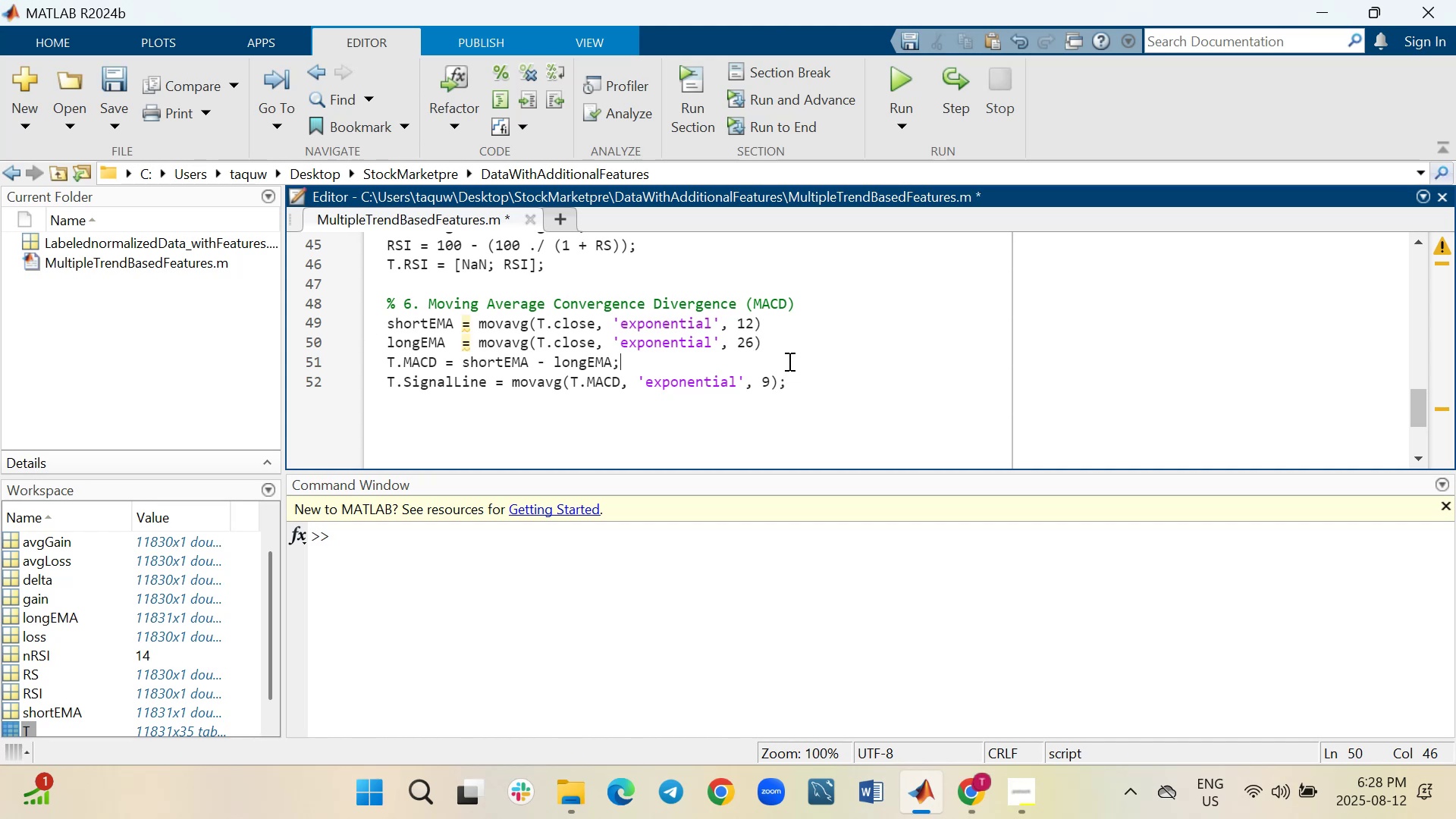 
key(Backspace)
 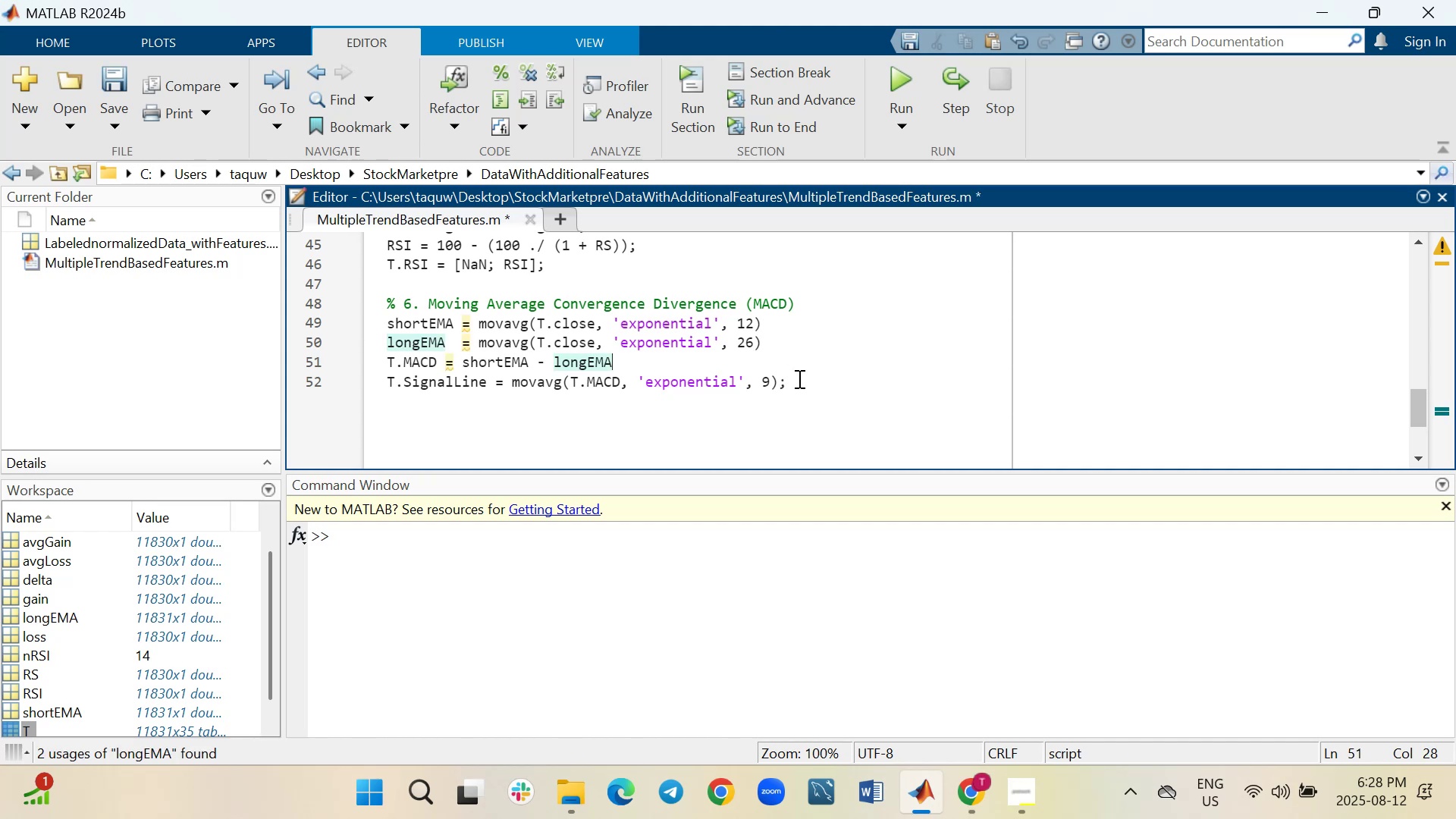 
left_click([804, 384])
 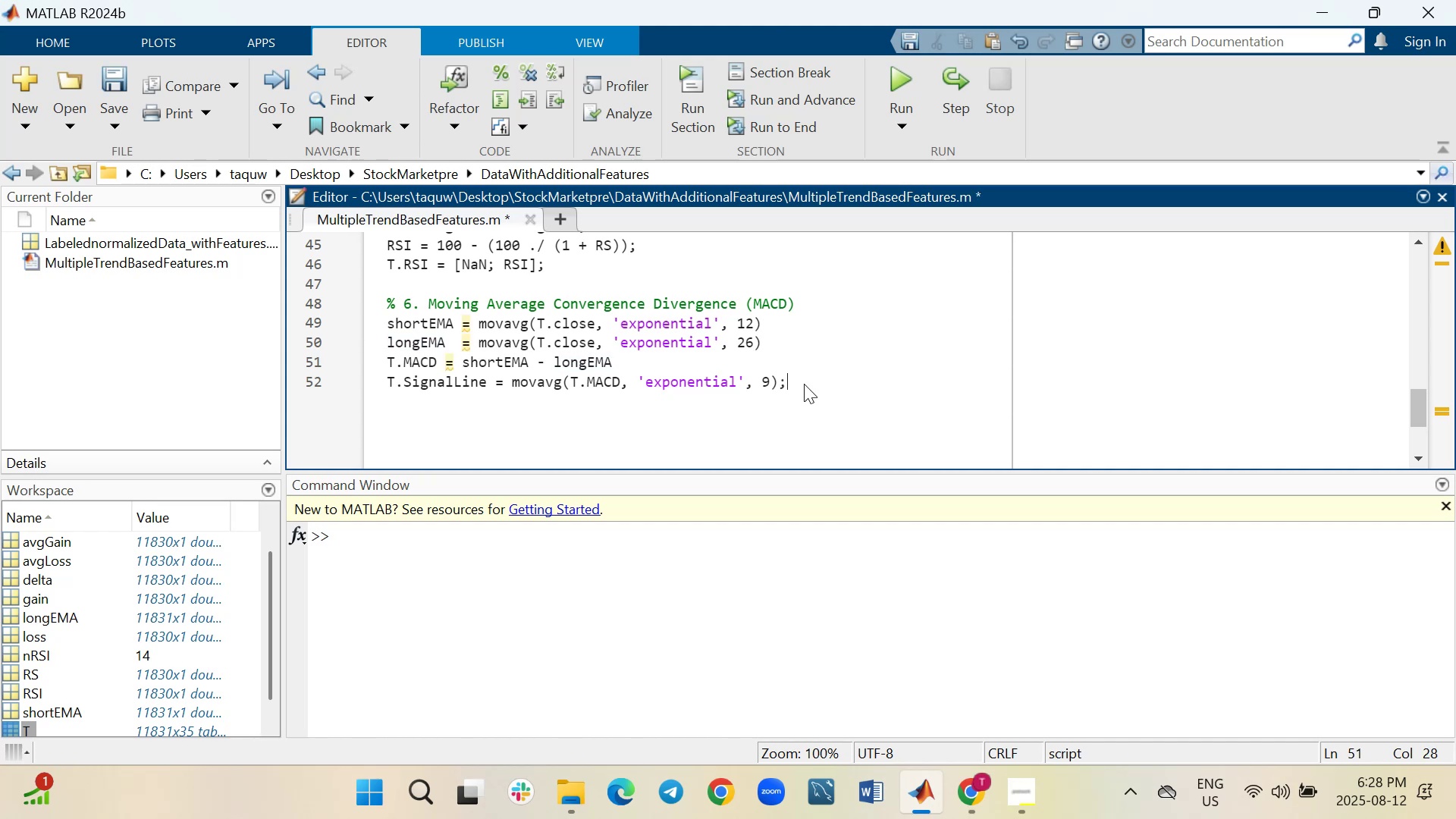 
key(Backspace)
 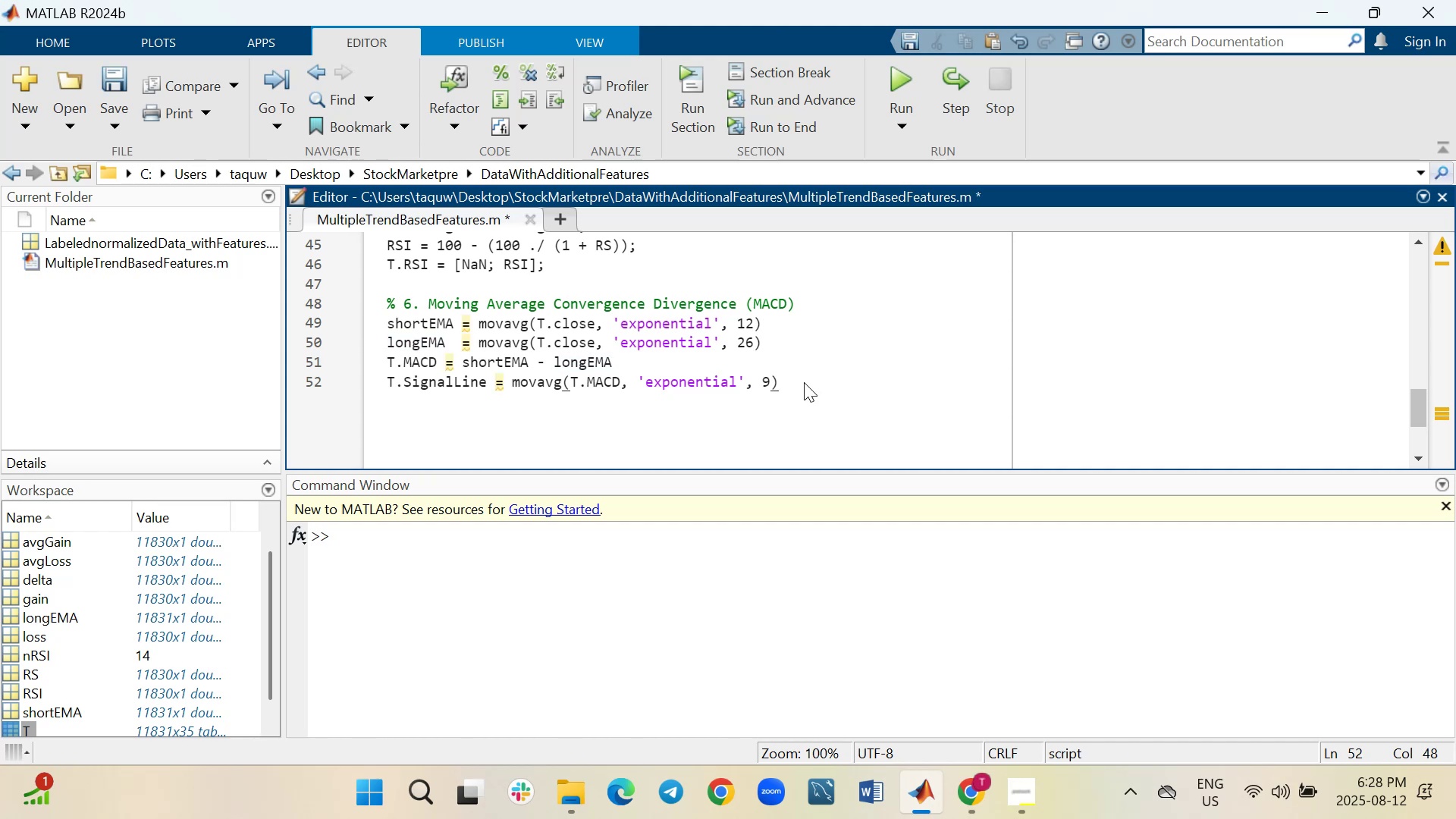 
key(Control+ControlLeft)
 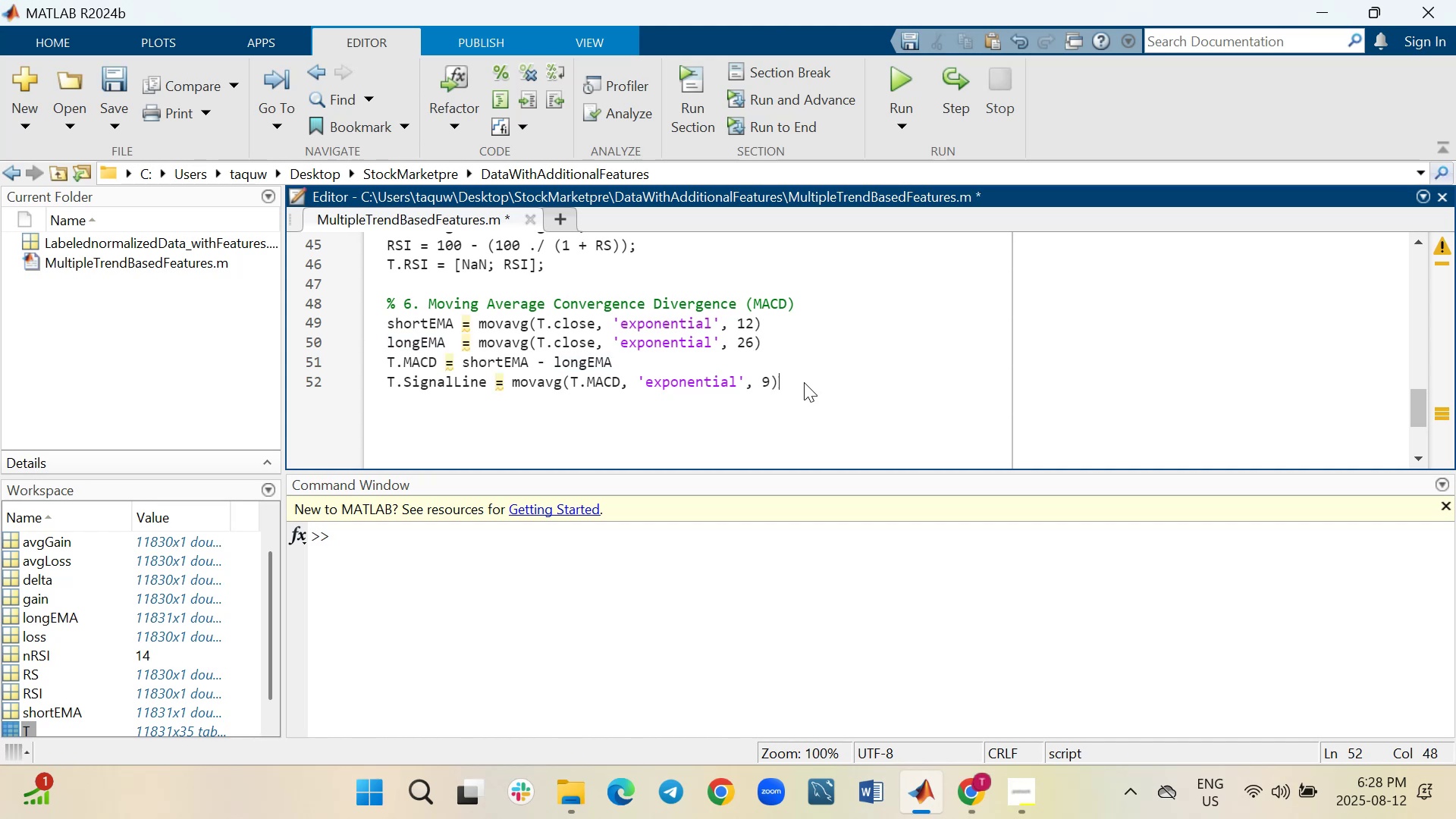 
key(Control+S)
 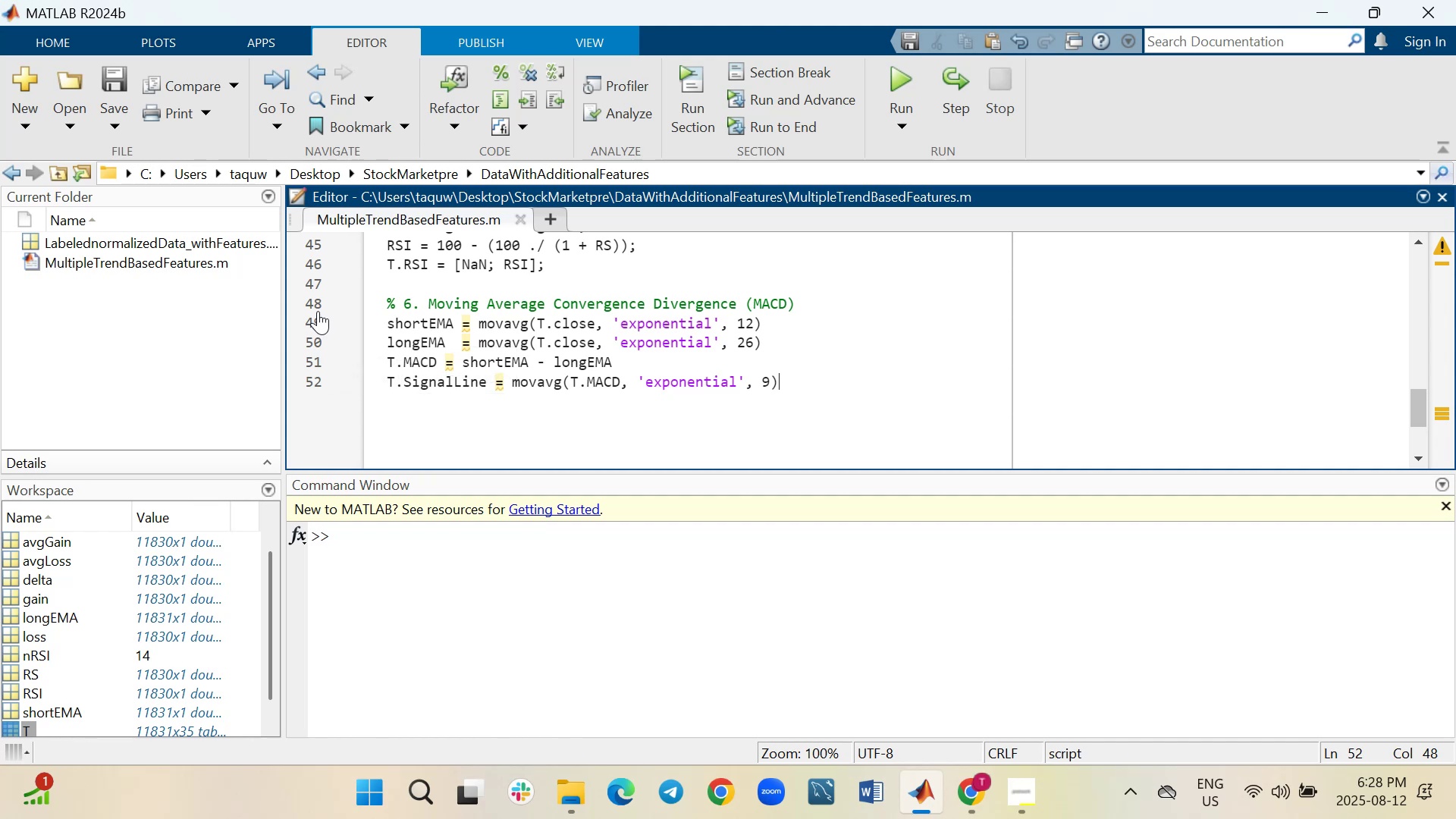 
left_click([313, 320])
 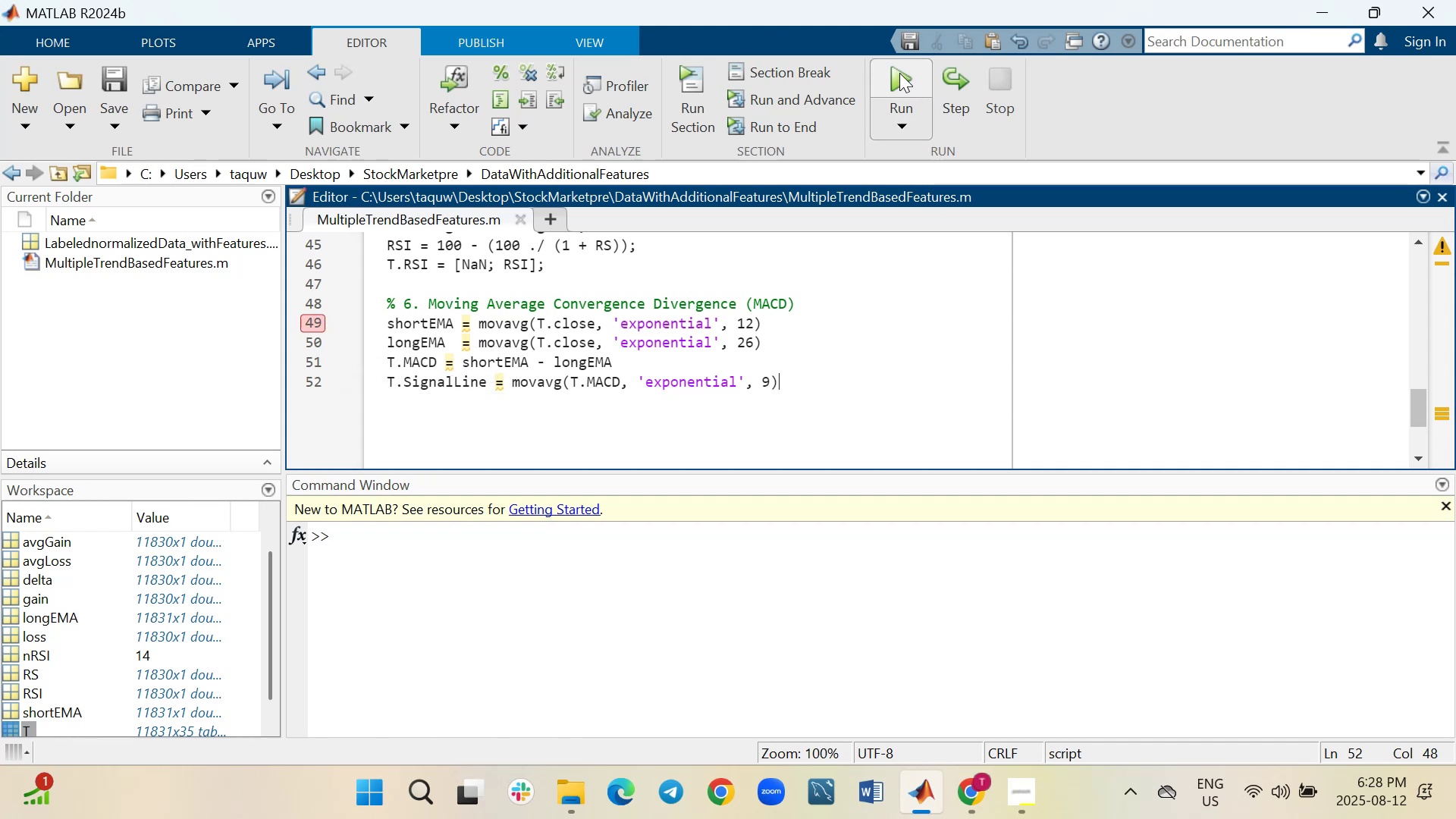 
left_click([897, 73])
 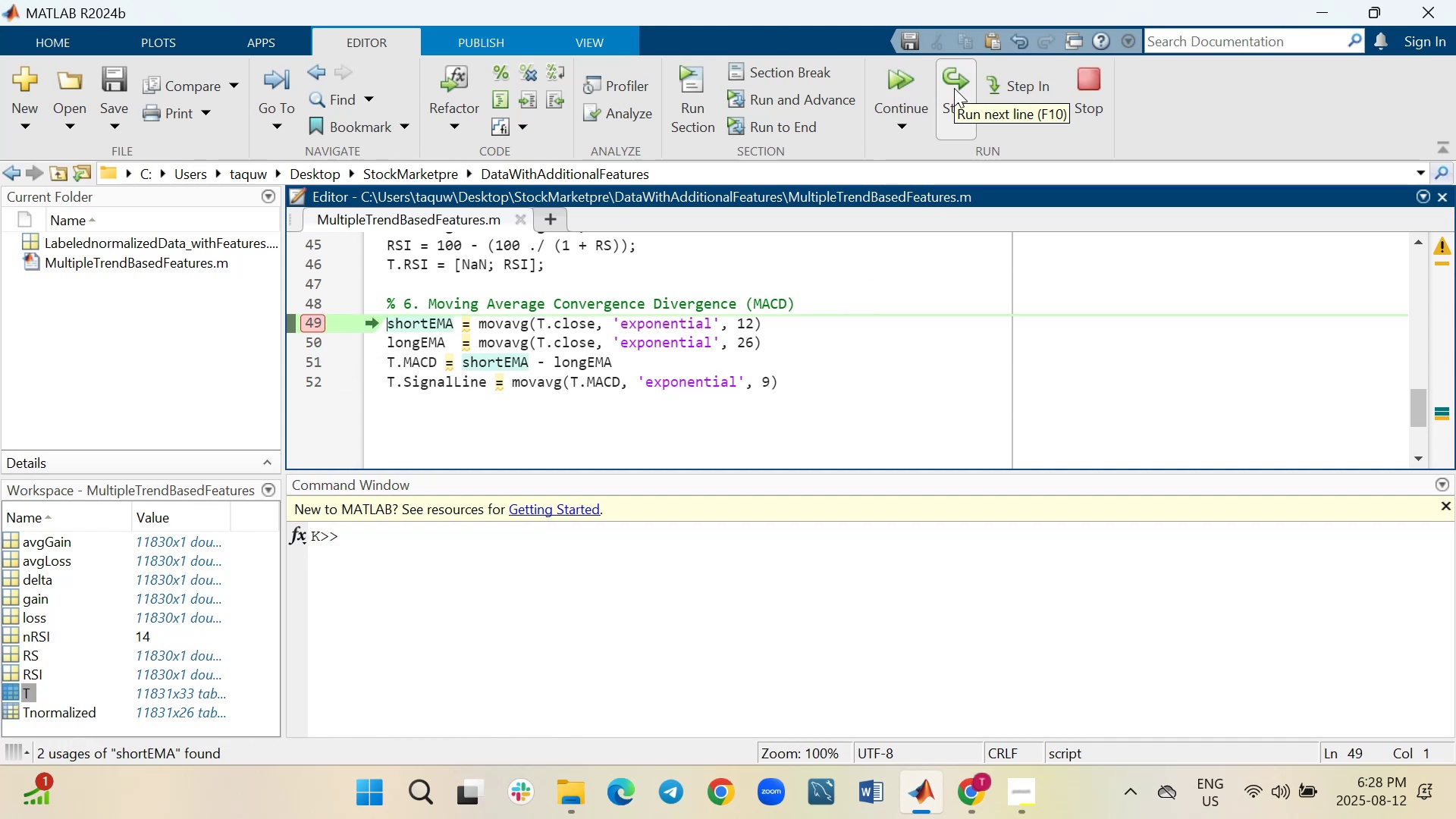 
wait(10.11)
 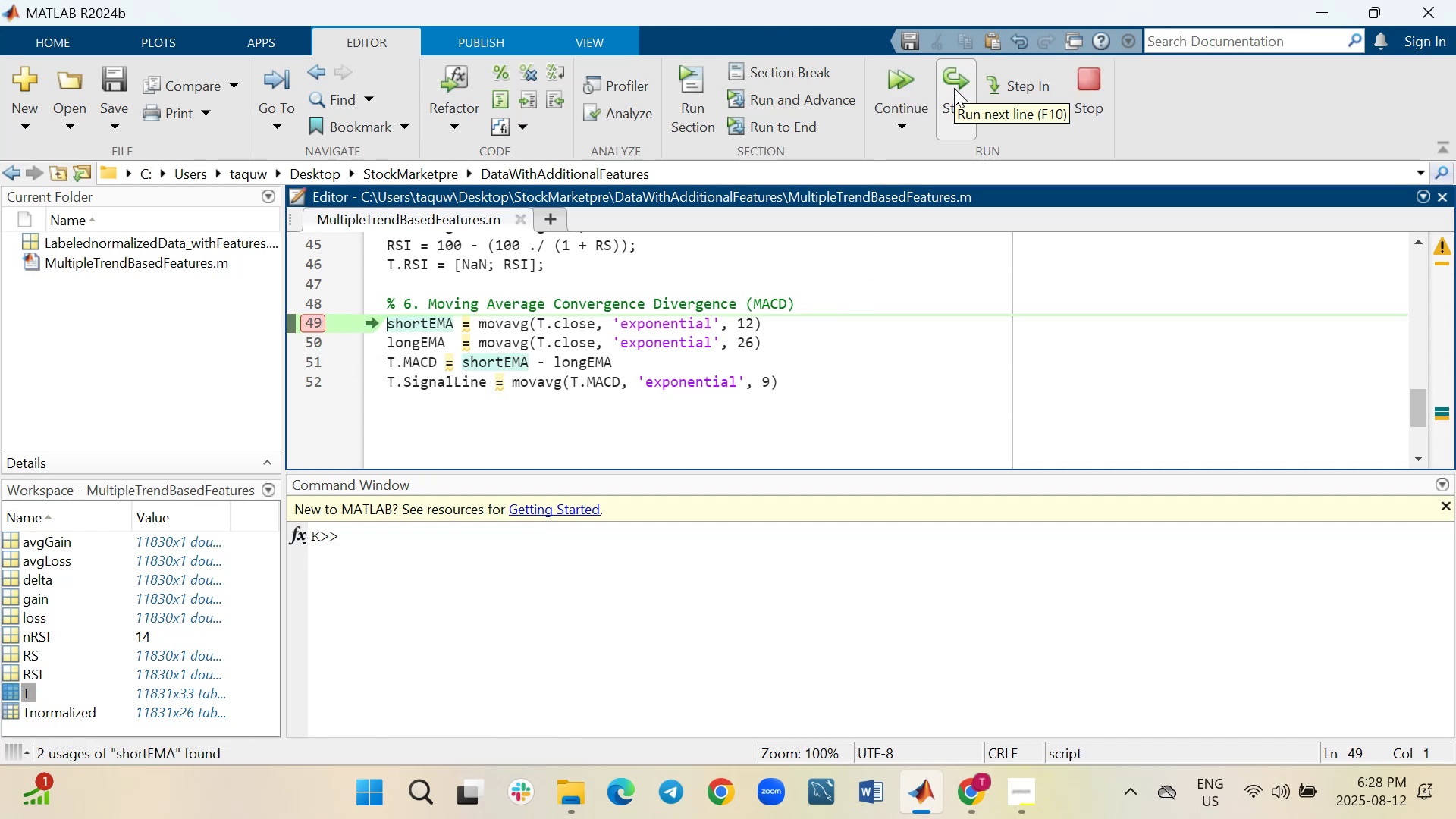 
left_click([954, 88])
 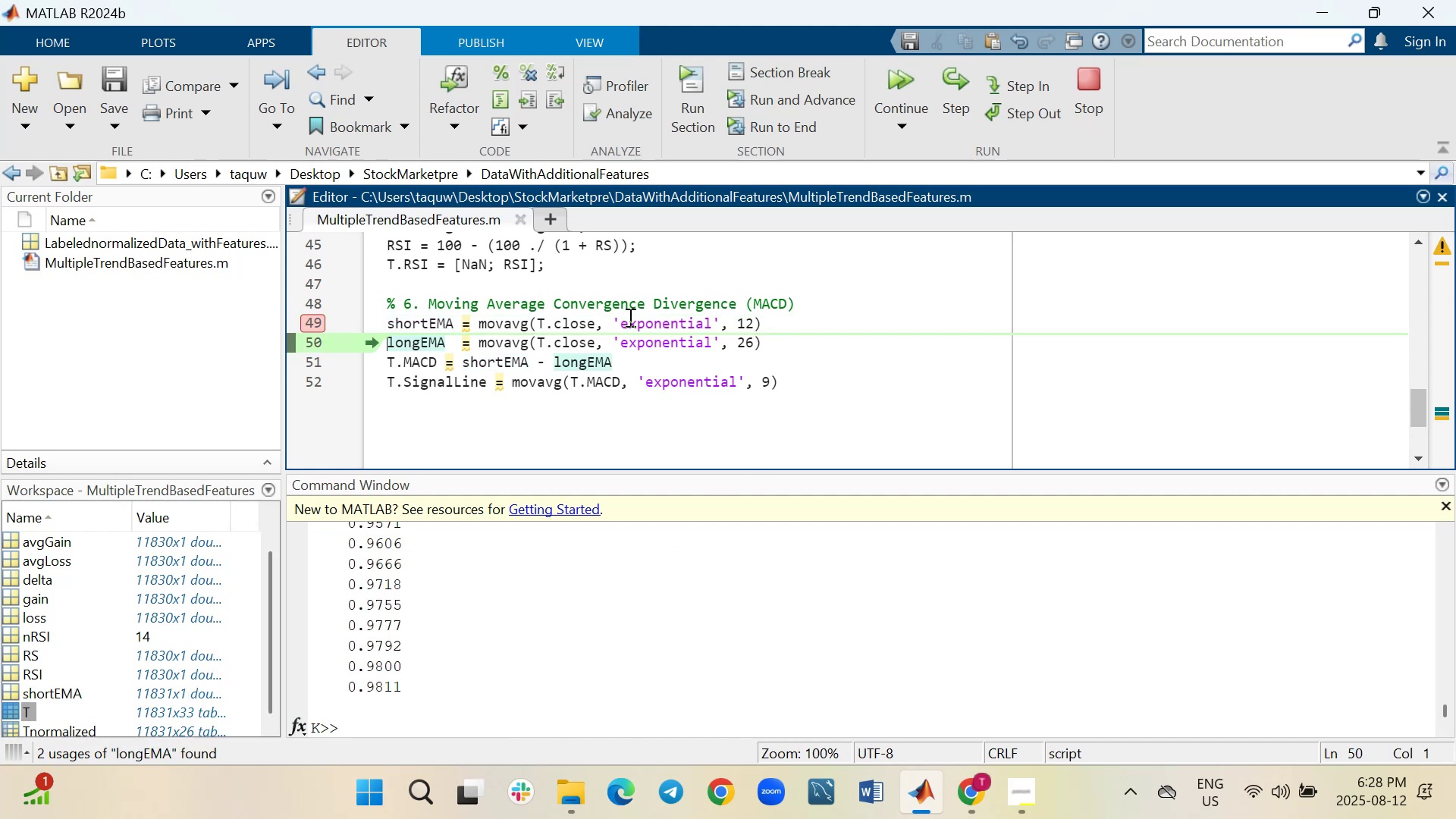 
wait(5.46)
 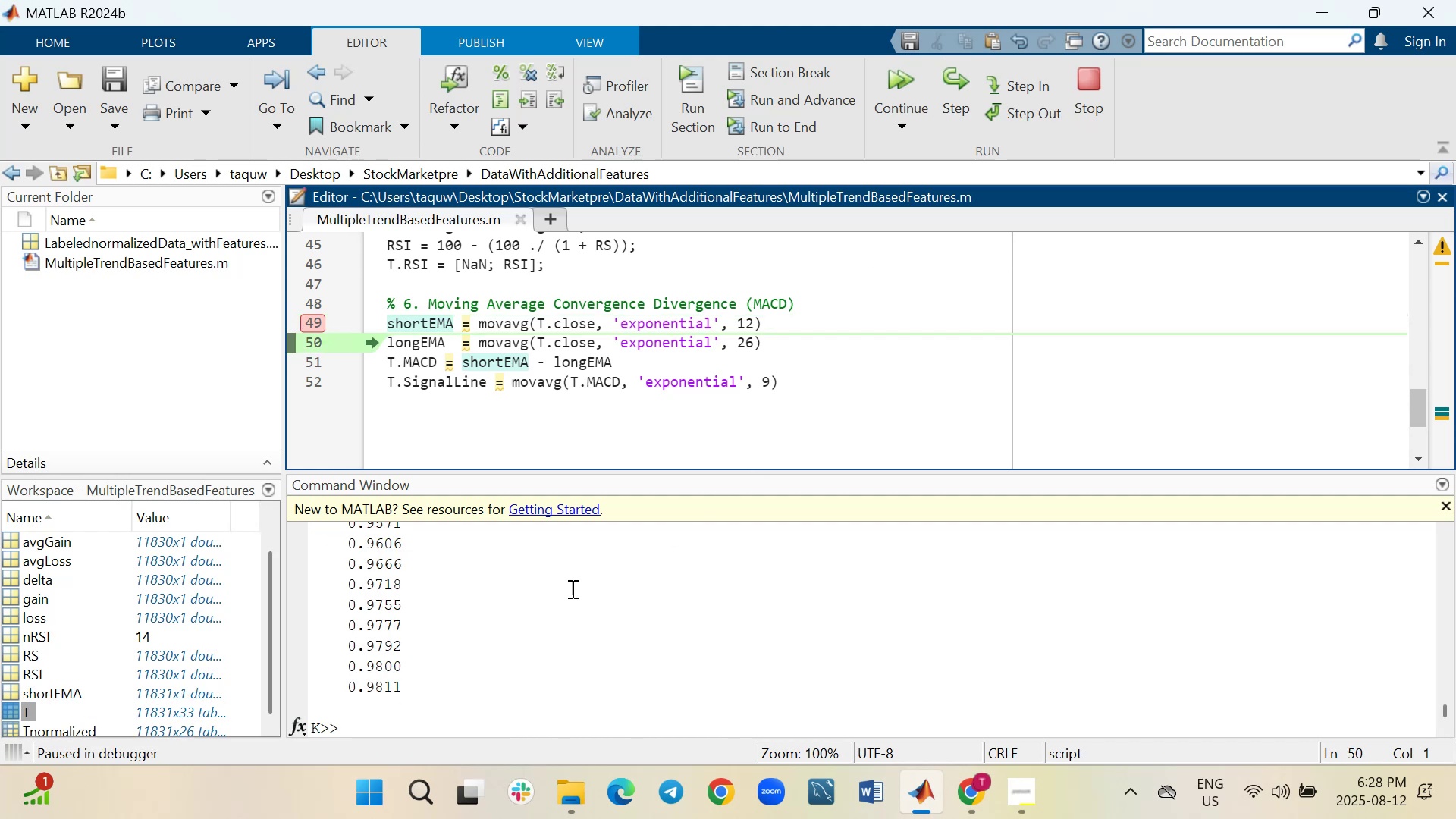 
scroll: coordinate [635, 616], scroll_direction: up, amount: 18.0
 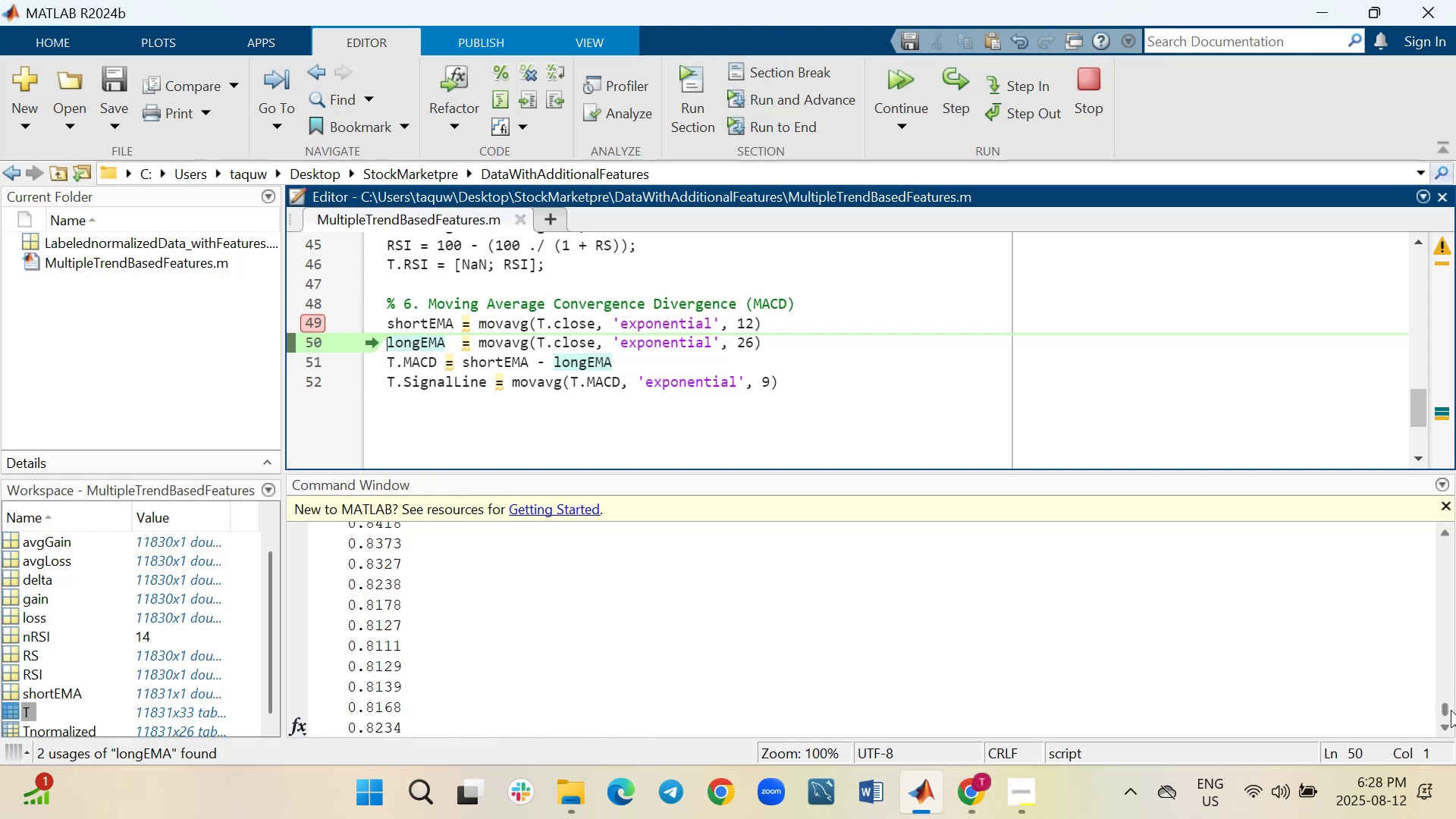 
left_click_drag(start_coordinate=[1444, 708], to_coordinate=[1446, 531])
 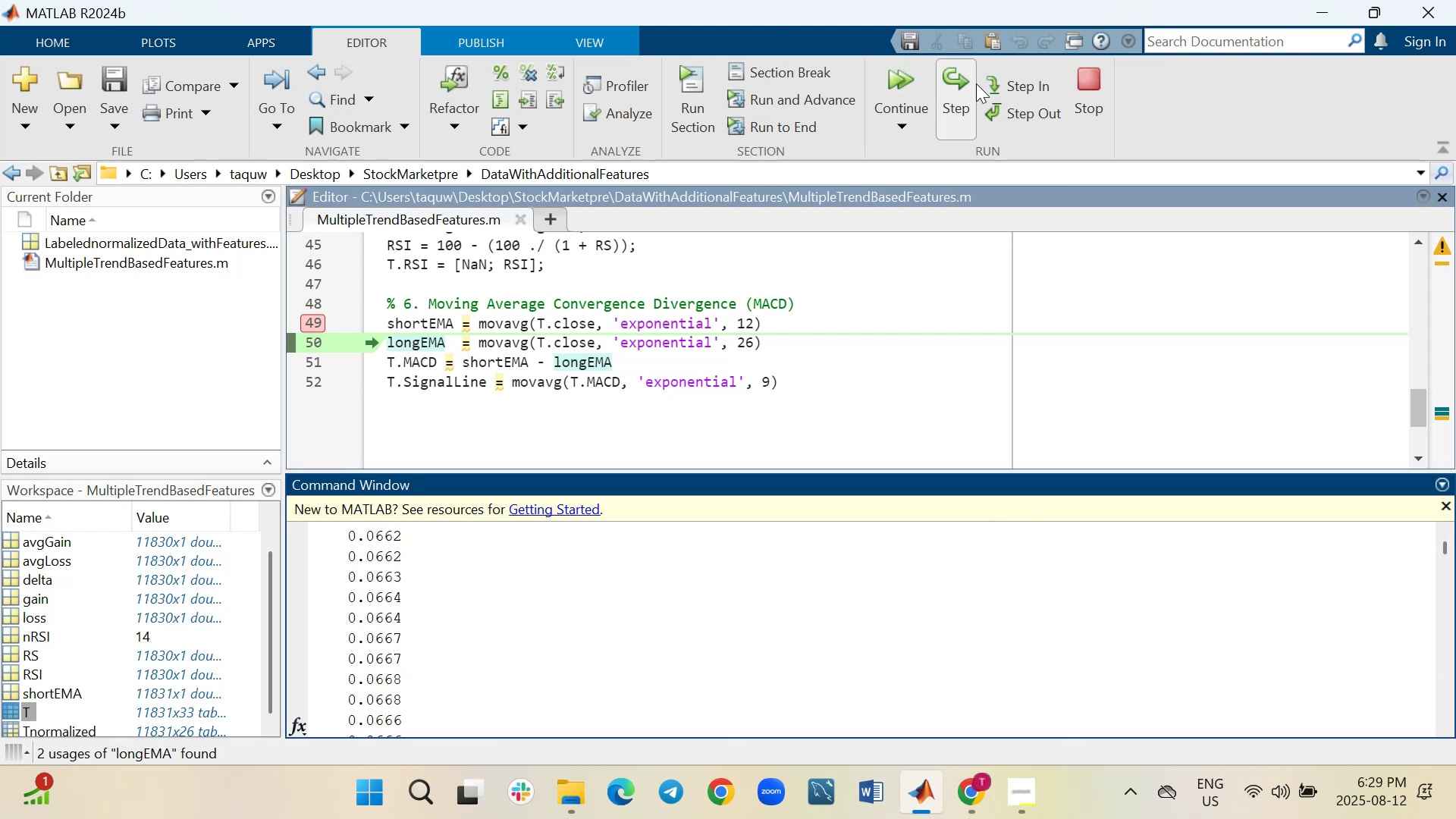 
left_click([969, 81])
 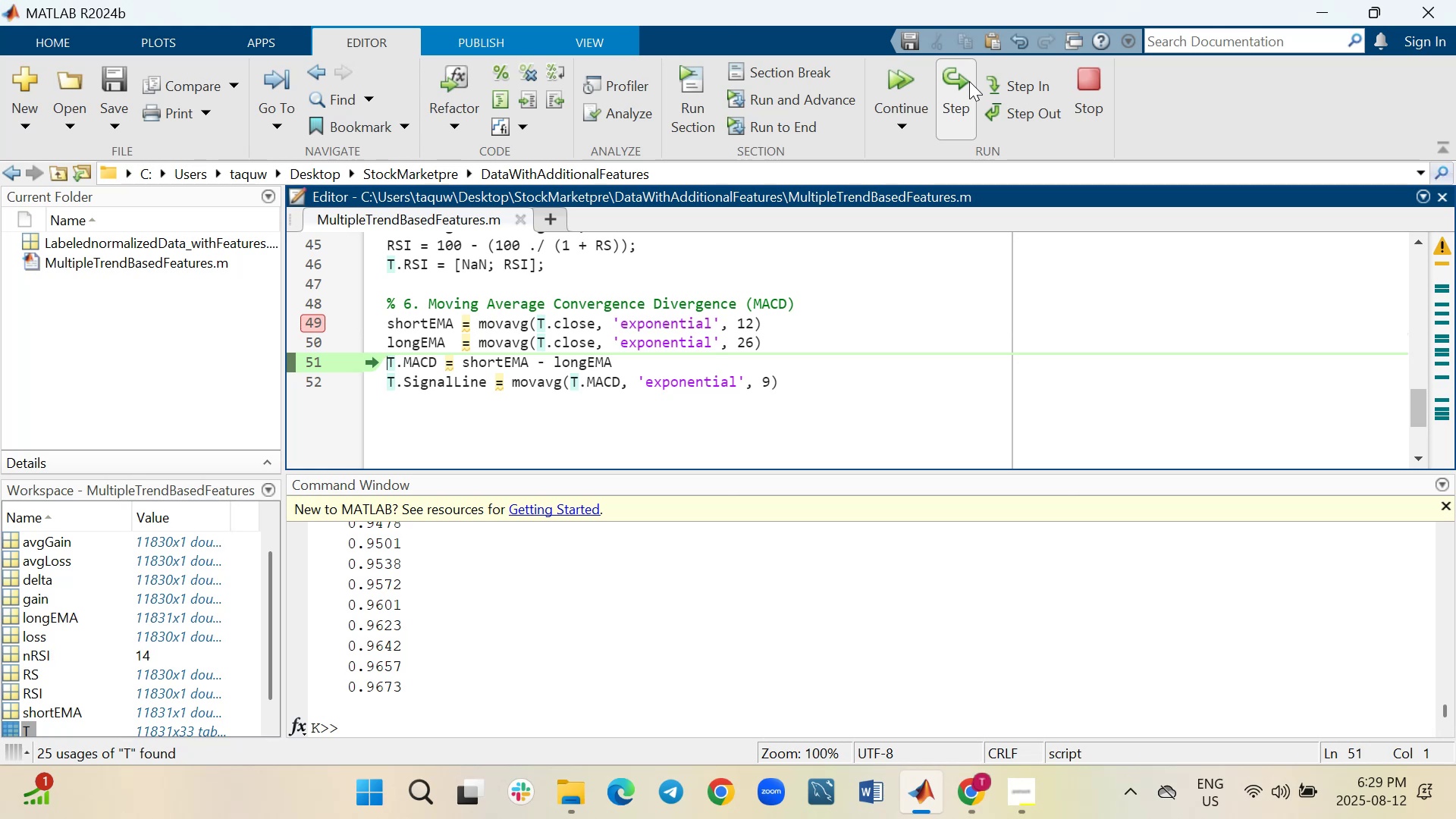 
wait(6.82)
 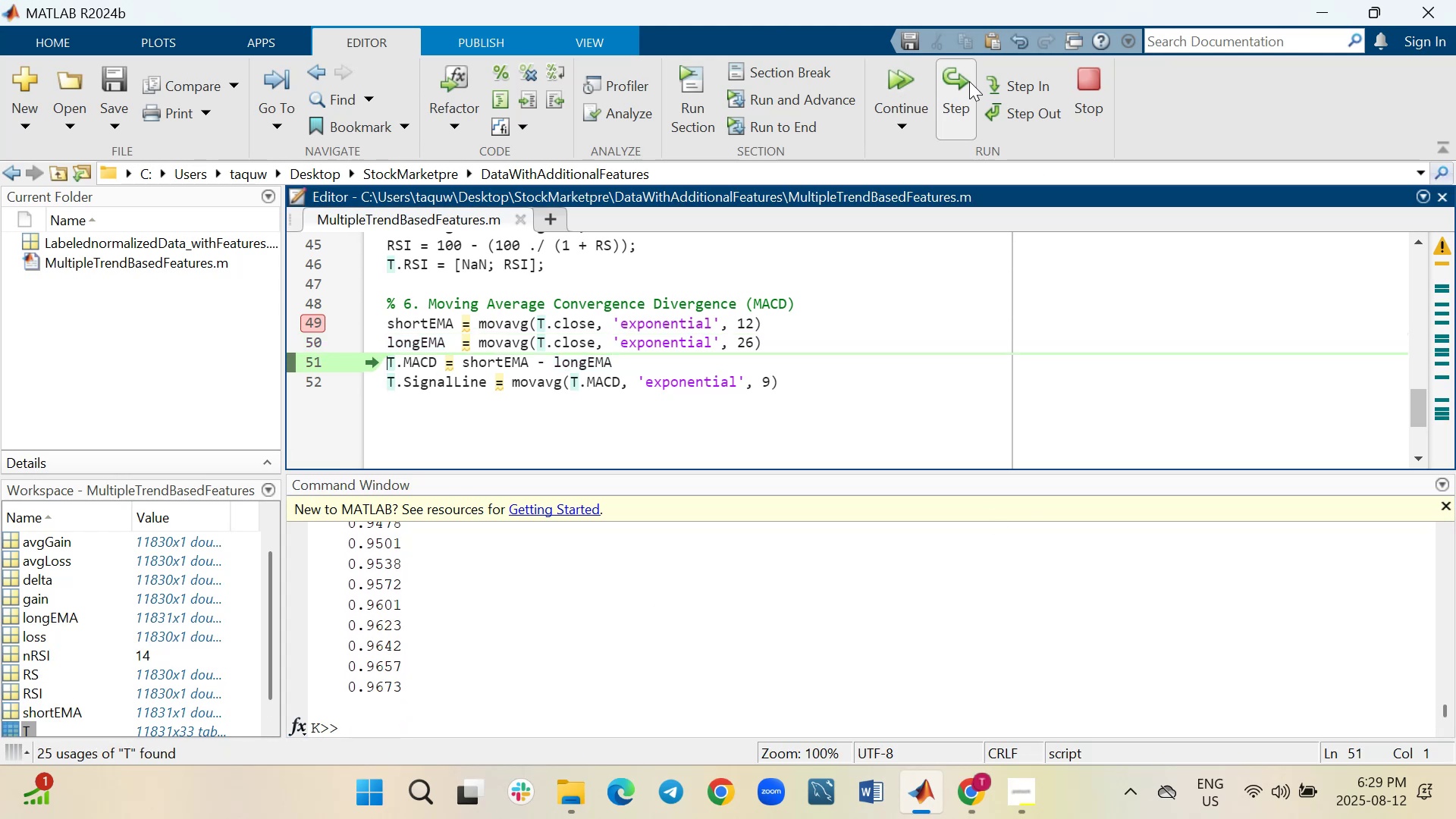 
left_click([969, 81])
 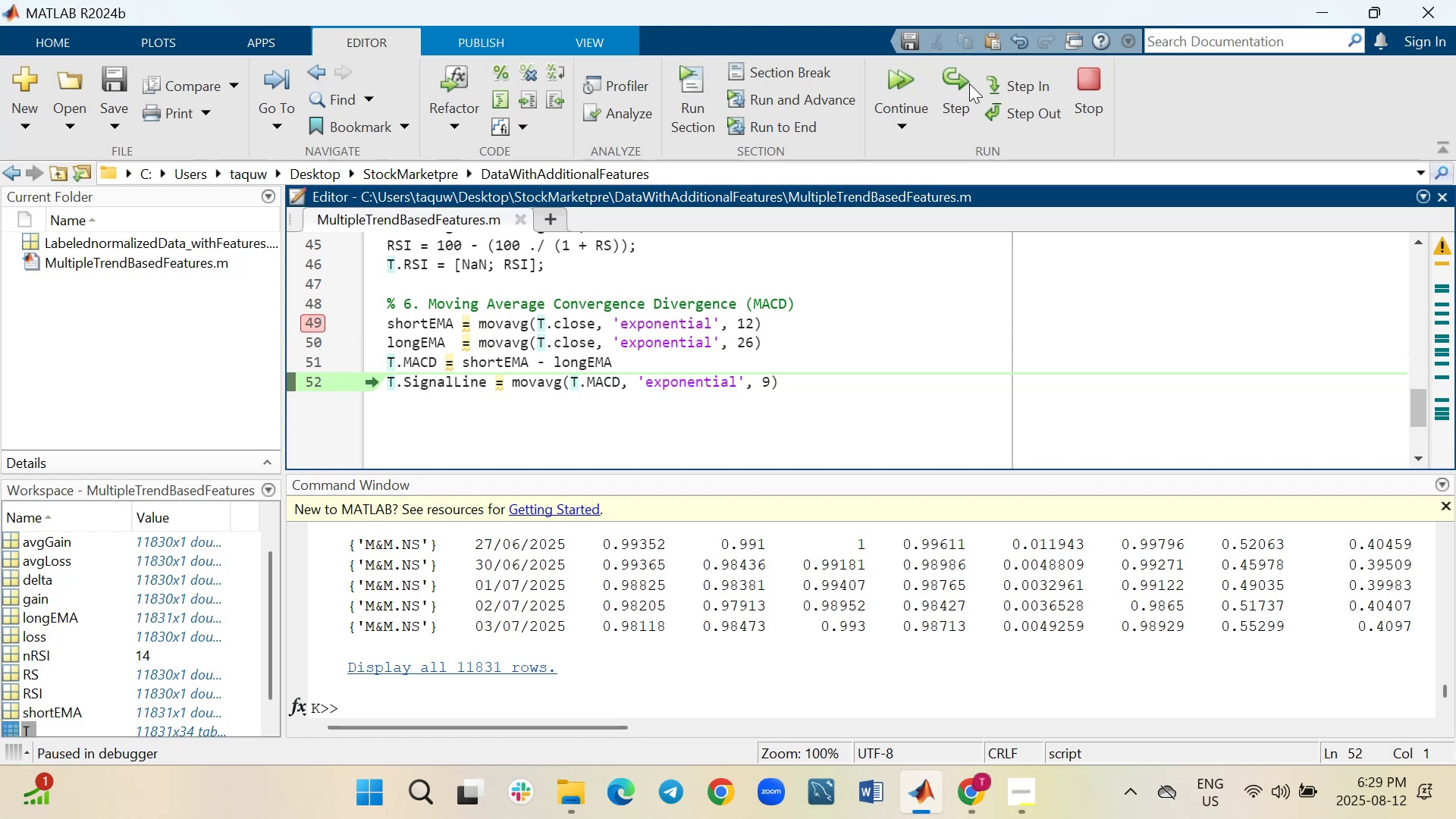 
wait(13.46)
 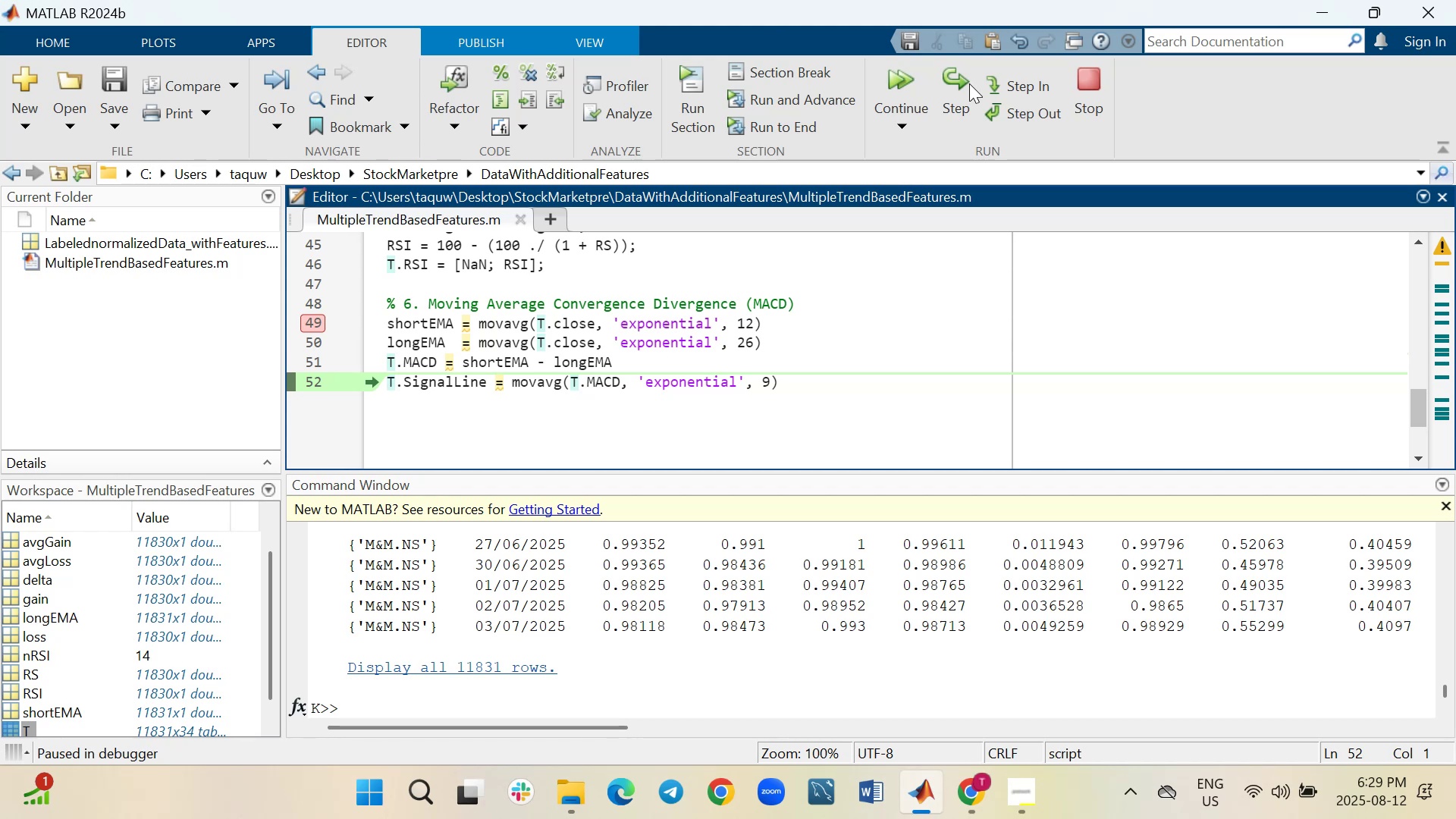 
left_click([472, 666])
 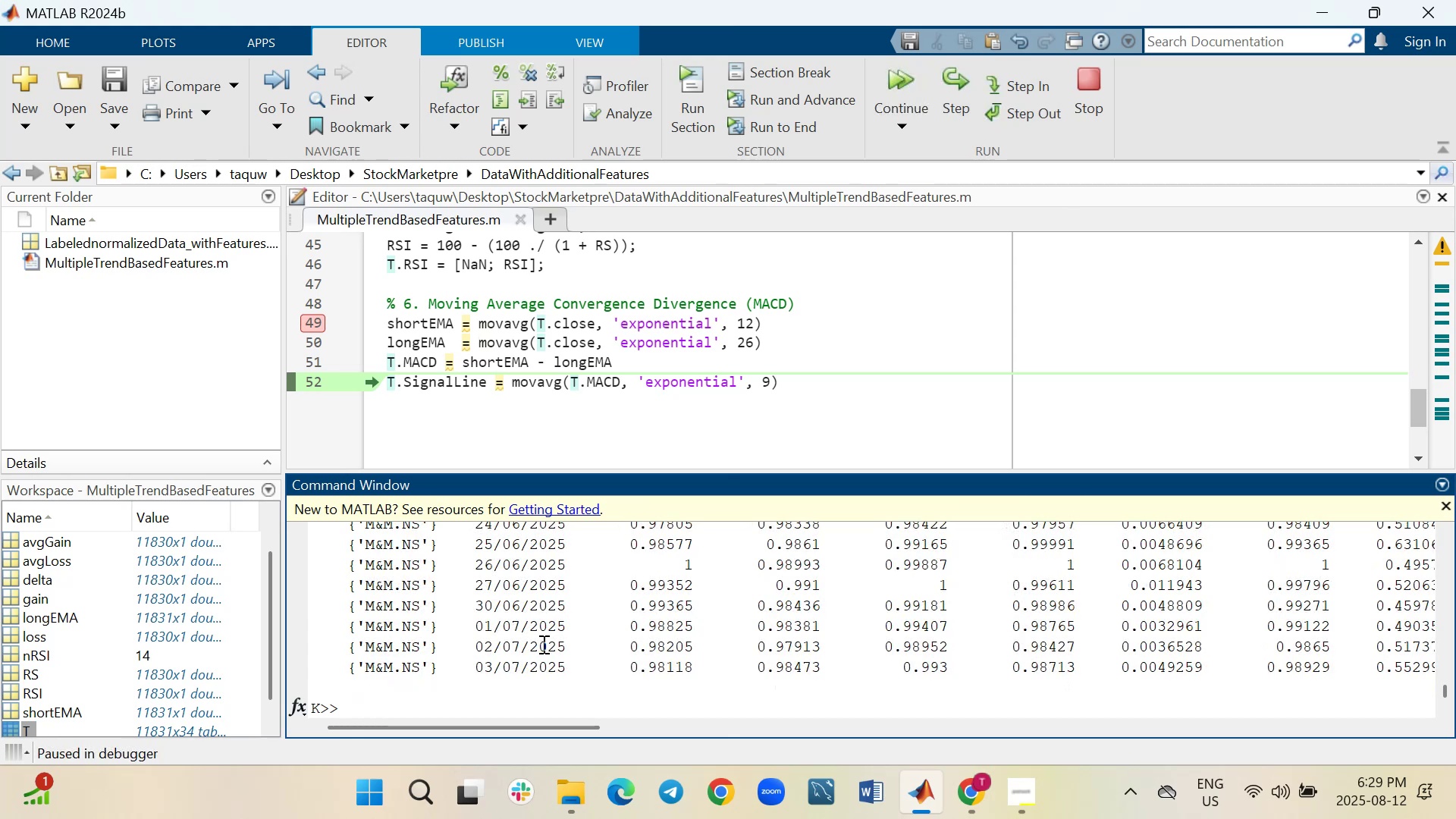 
wait(5.41)
 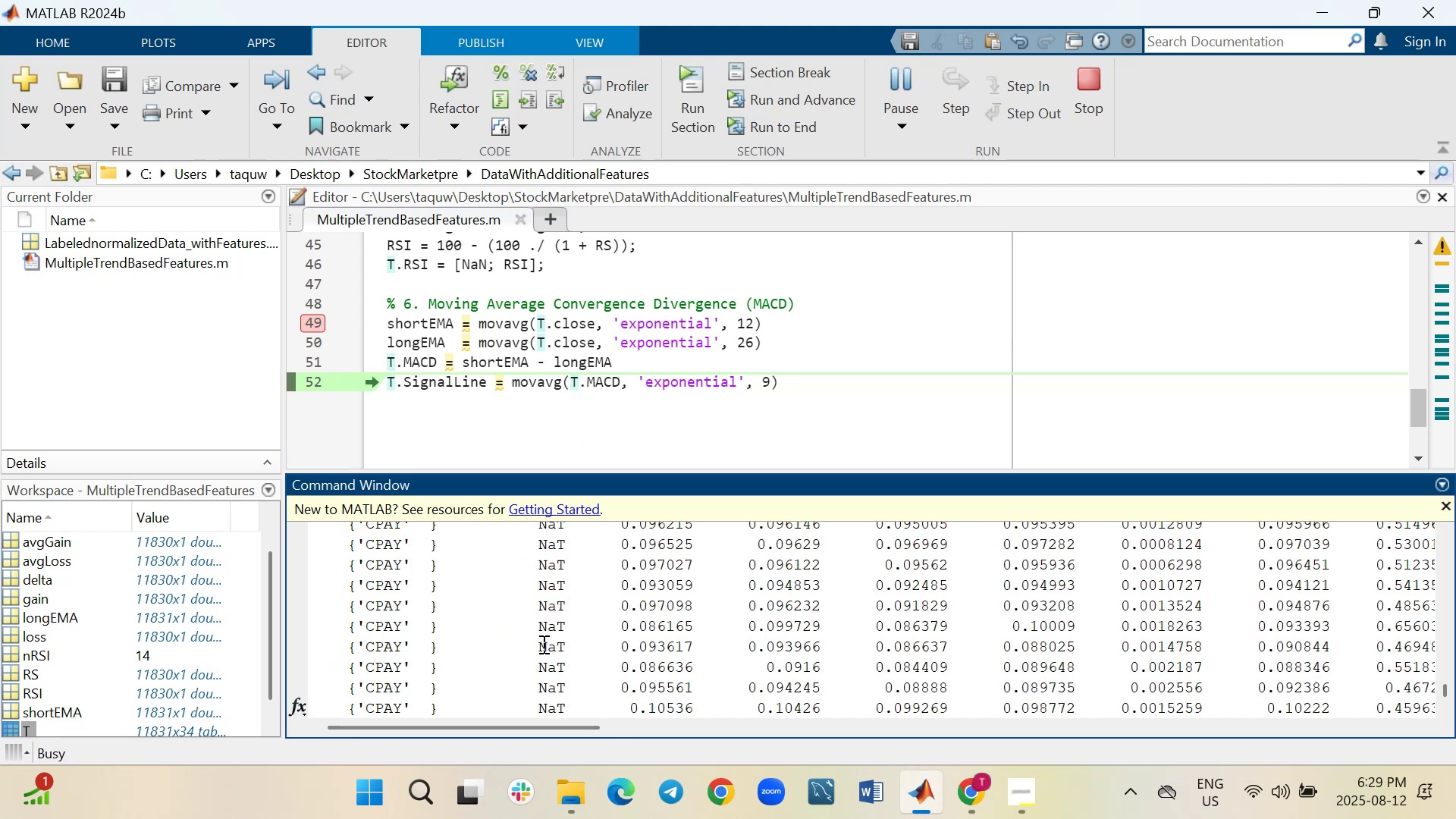 
left_click_drag(start_coordinate=[540, 730], to_coordinate=[901, 739])
 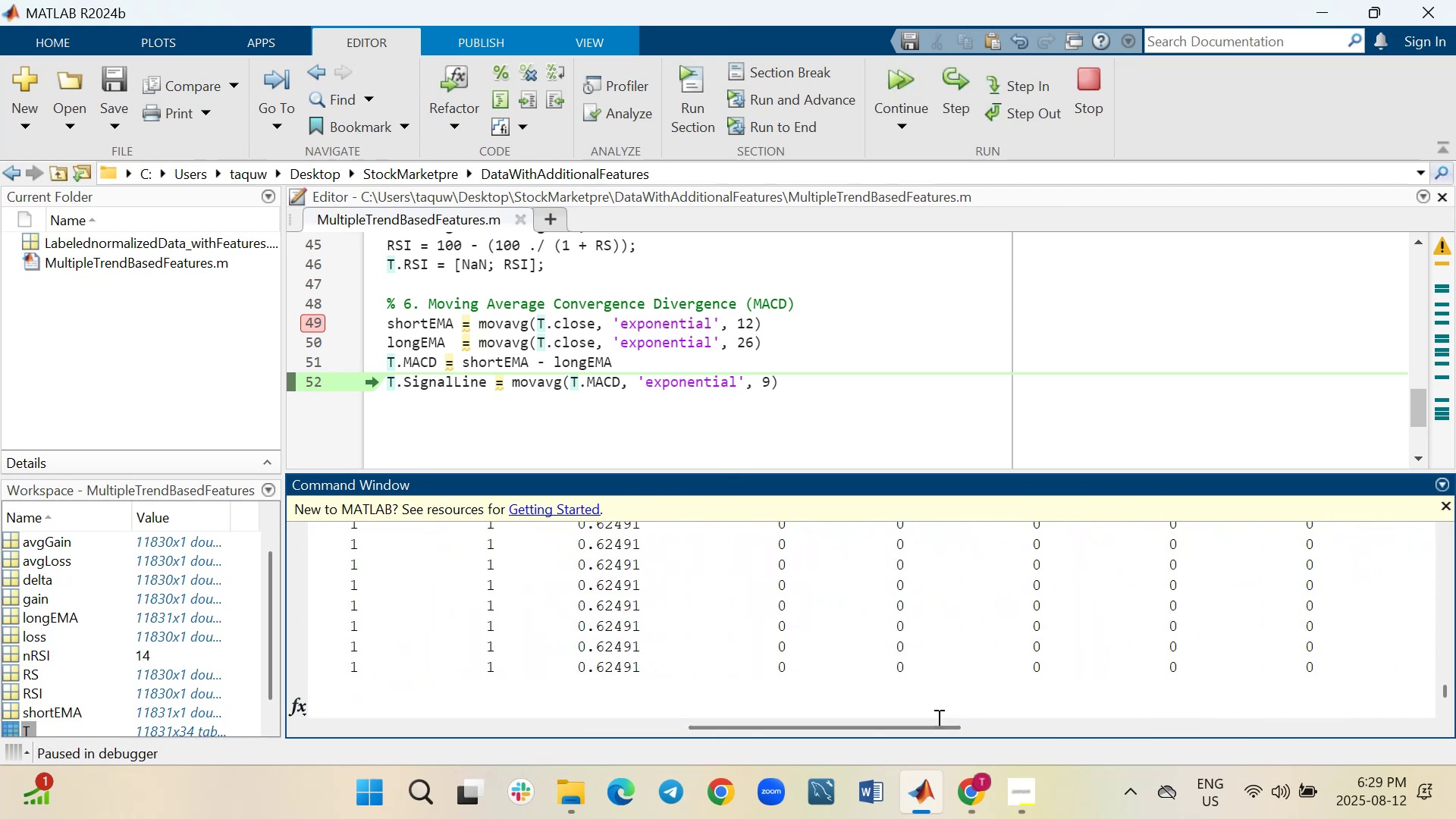 
left_click_drag(start_coordinate=[920, 726], to_coordinate=[1195, 711])
 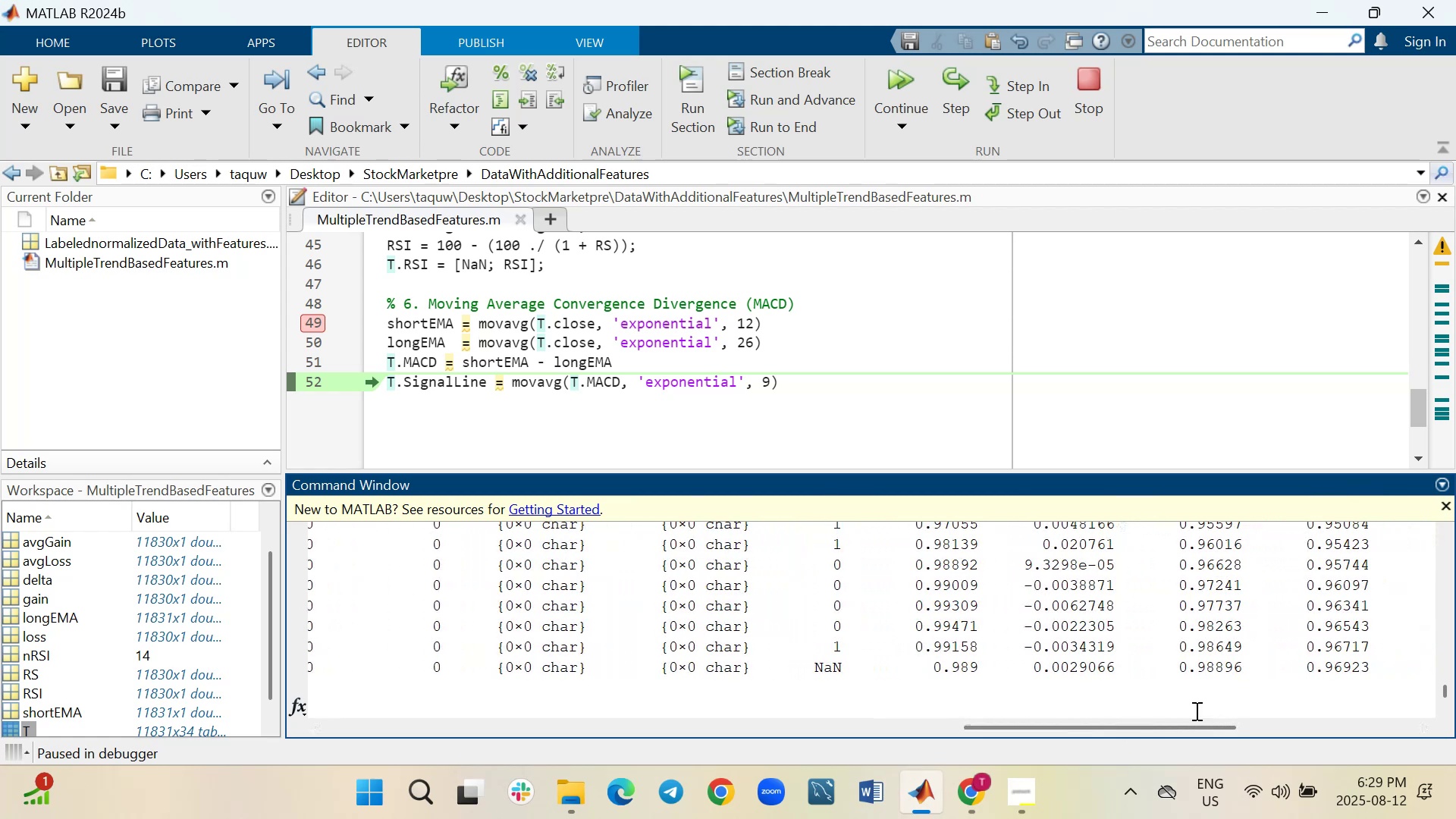 
wait(6.48)
 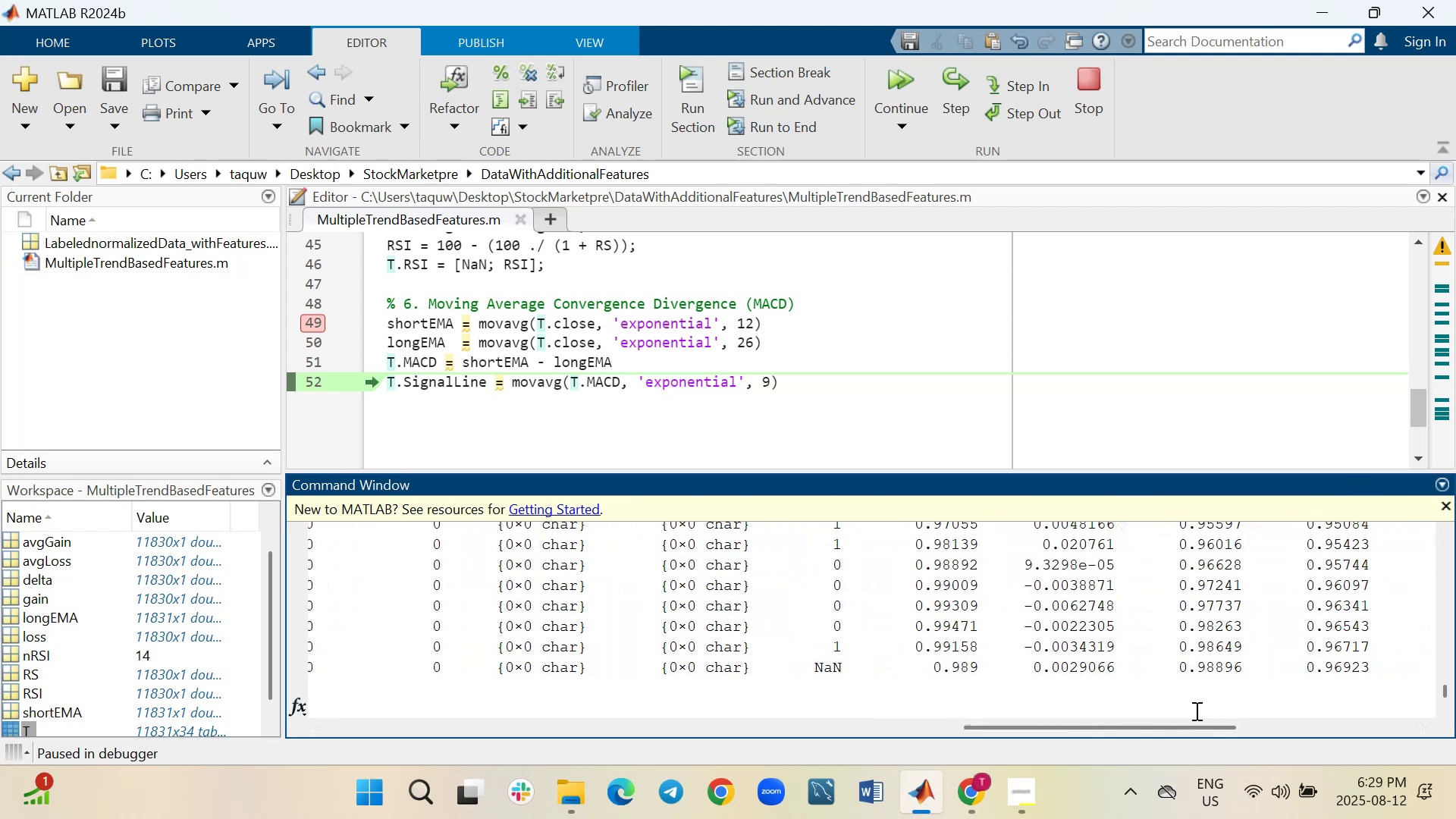 
left_click_drag(start_coordinate=[1160, 726], to_coordinate=[1389, 701])
 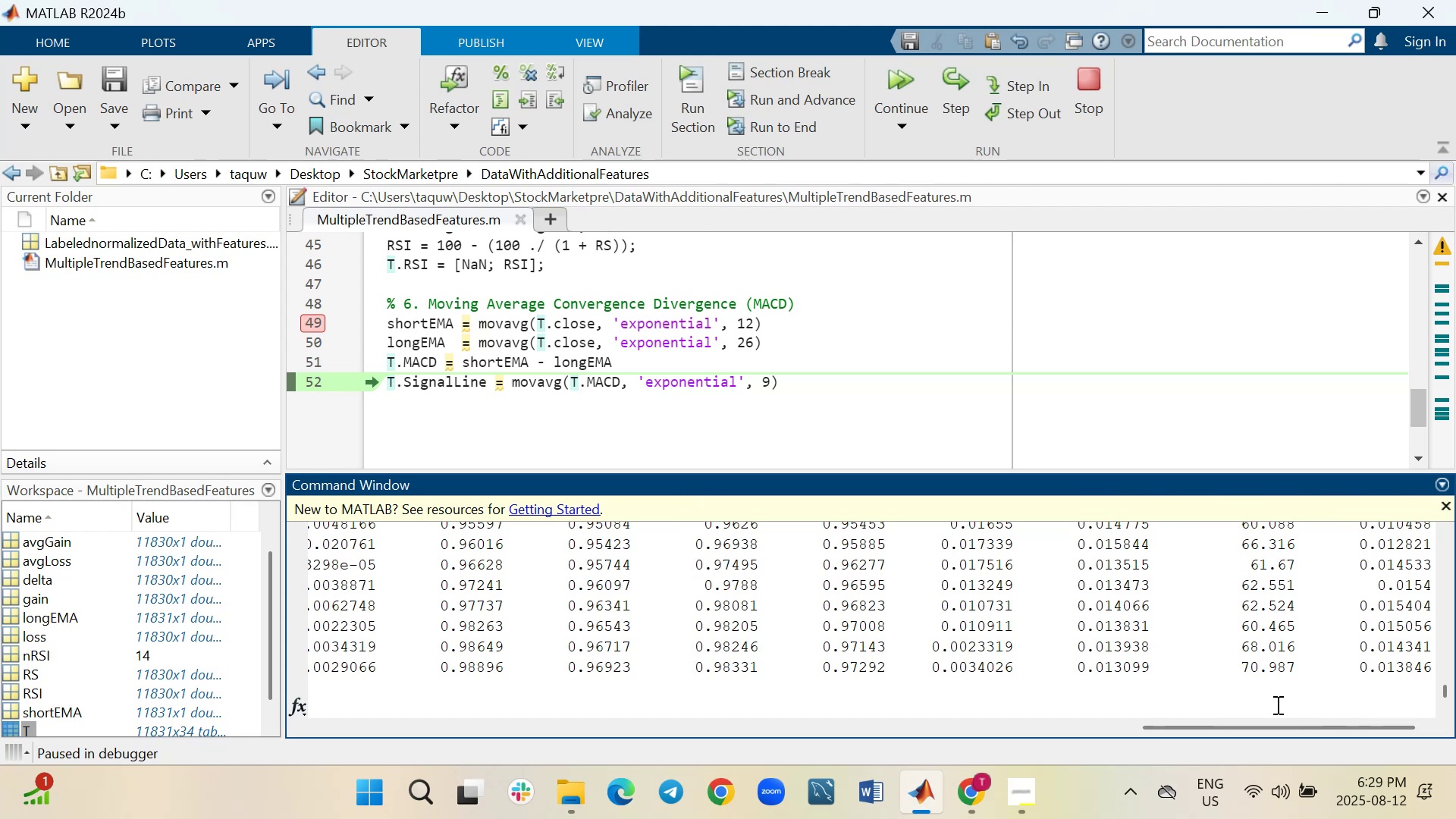 
left_click_drag(start_coordinate=[1277, 721], to_coordinate=[1380, 719])
 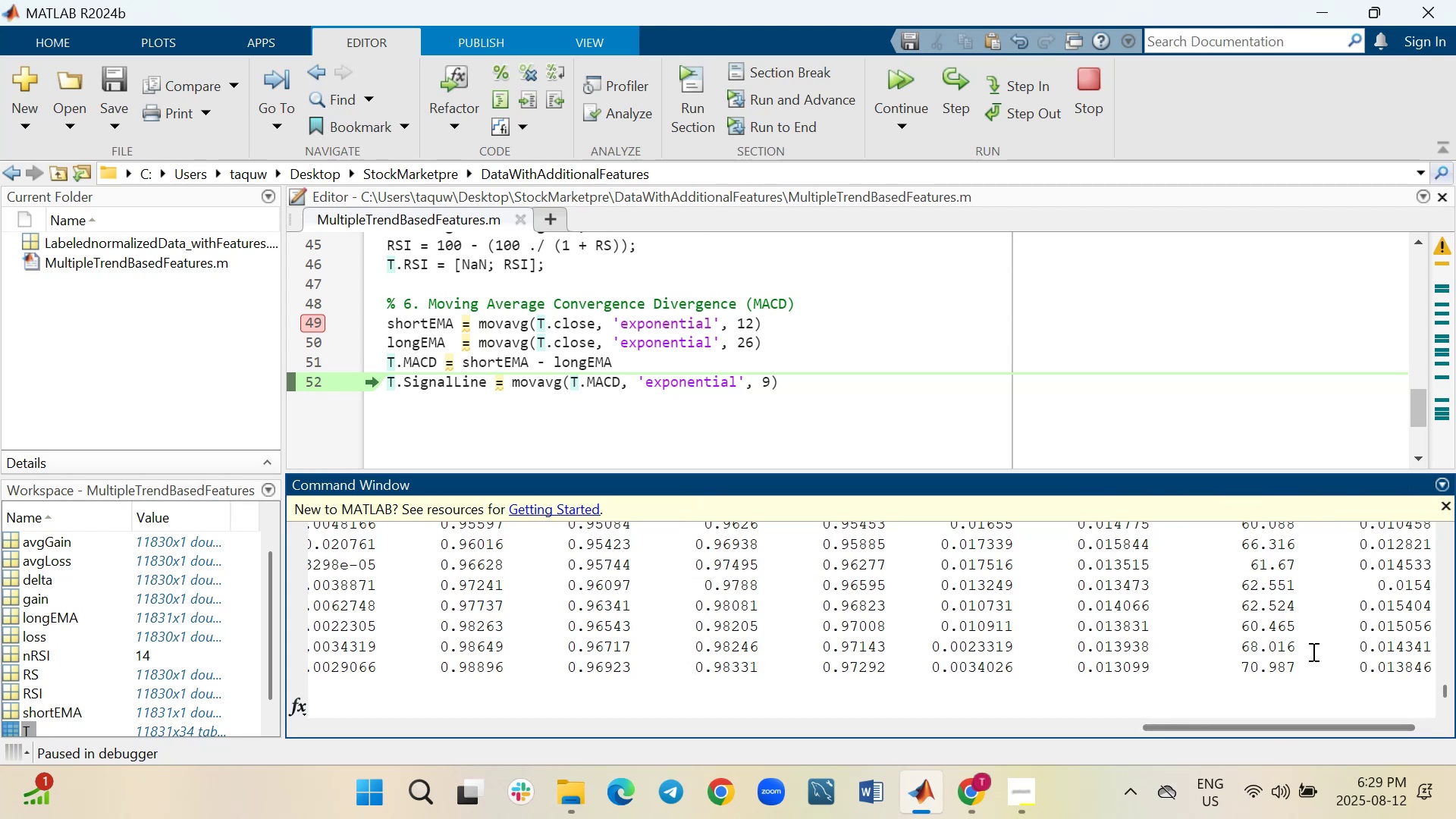 
scroll: coordinate [937, 583], scroll_direction: up, amount: 69.0
 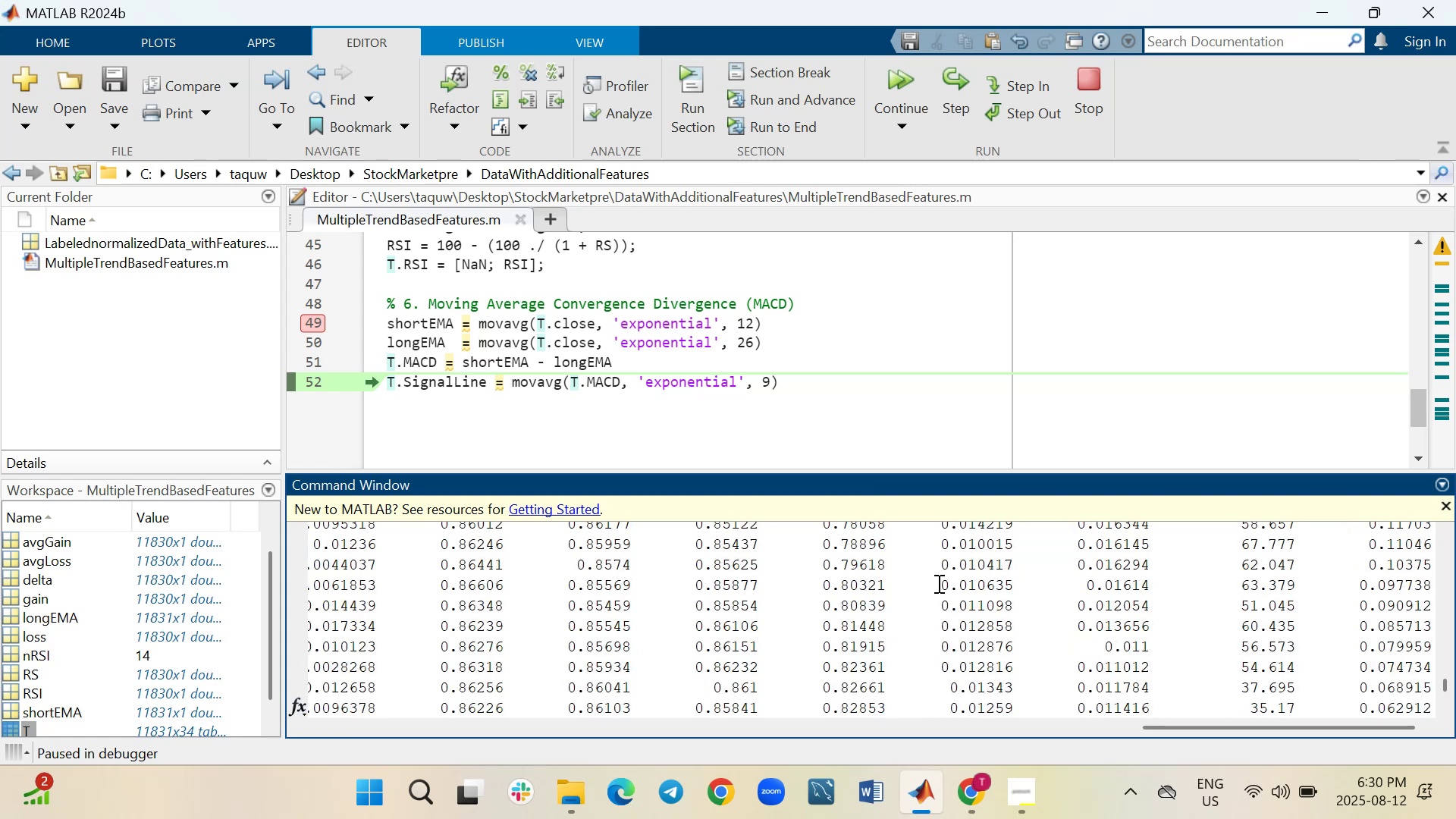 
wait(6.9)
 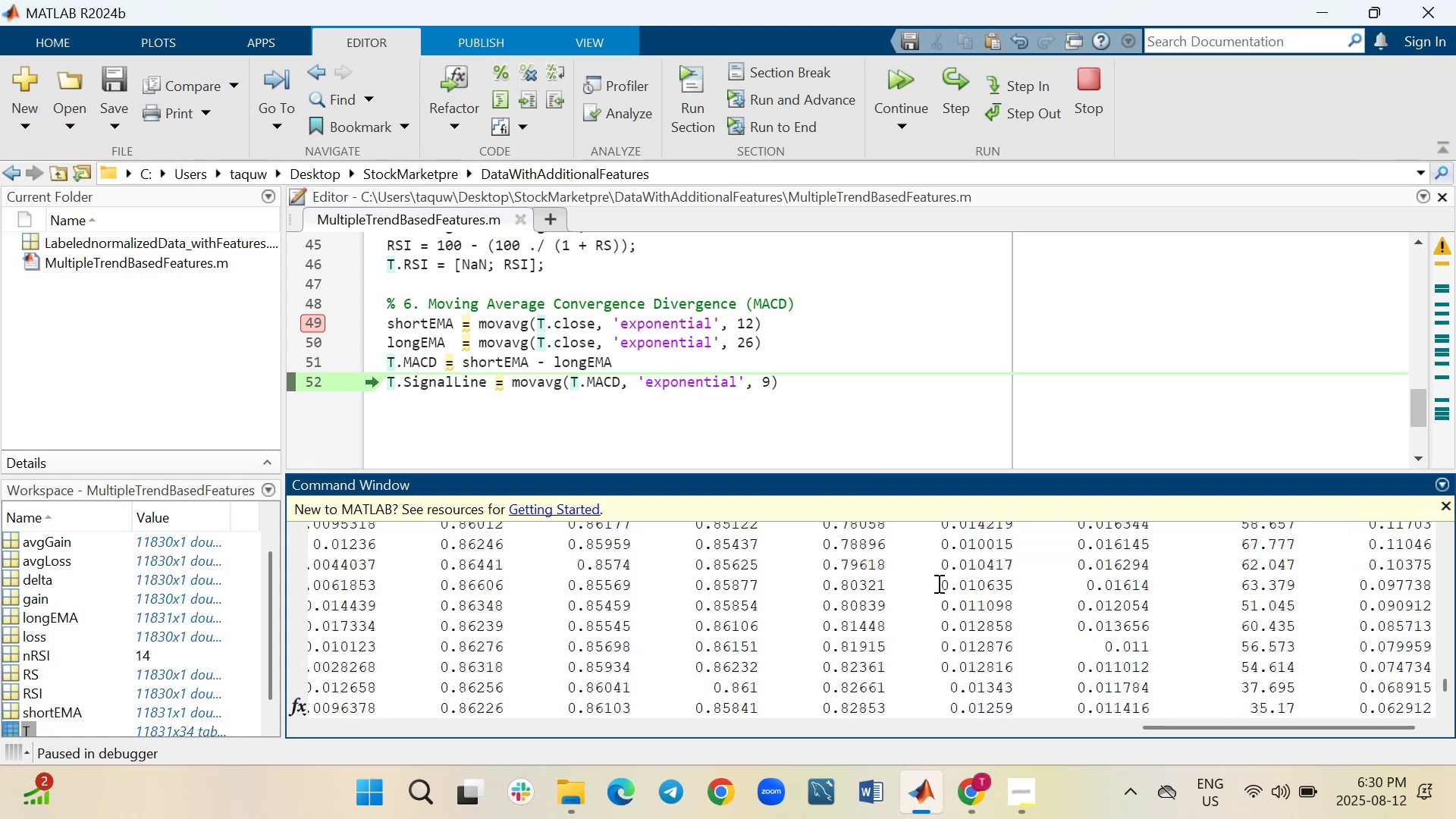 
scroll: coordinate [937, 582], scroll_direction: up, amount: 4.0
 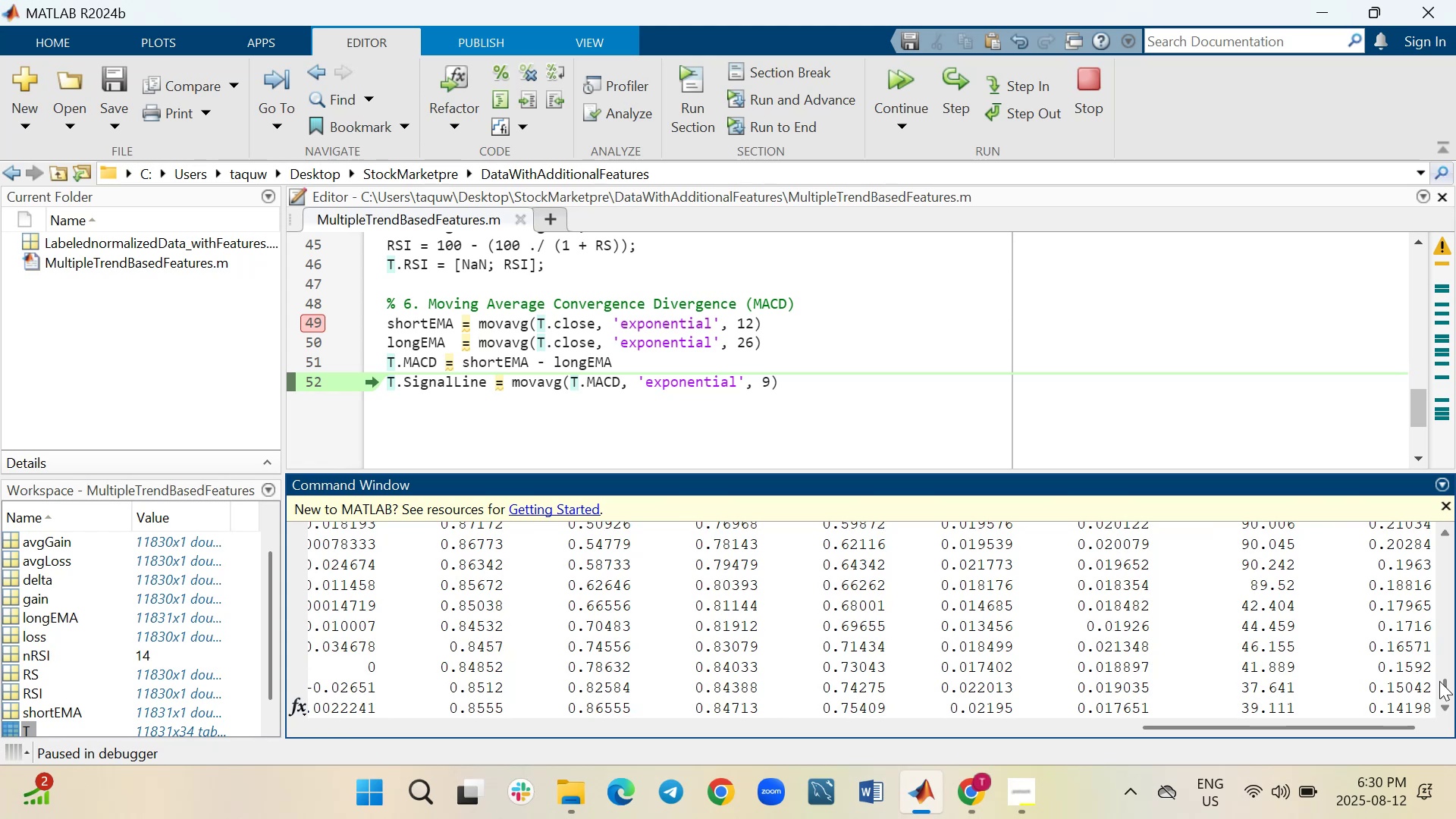 
left_click_drag(start_coordinate=[1447, 684], to_coordinate=[1455, 540])
 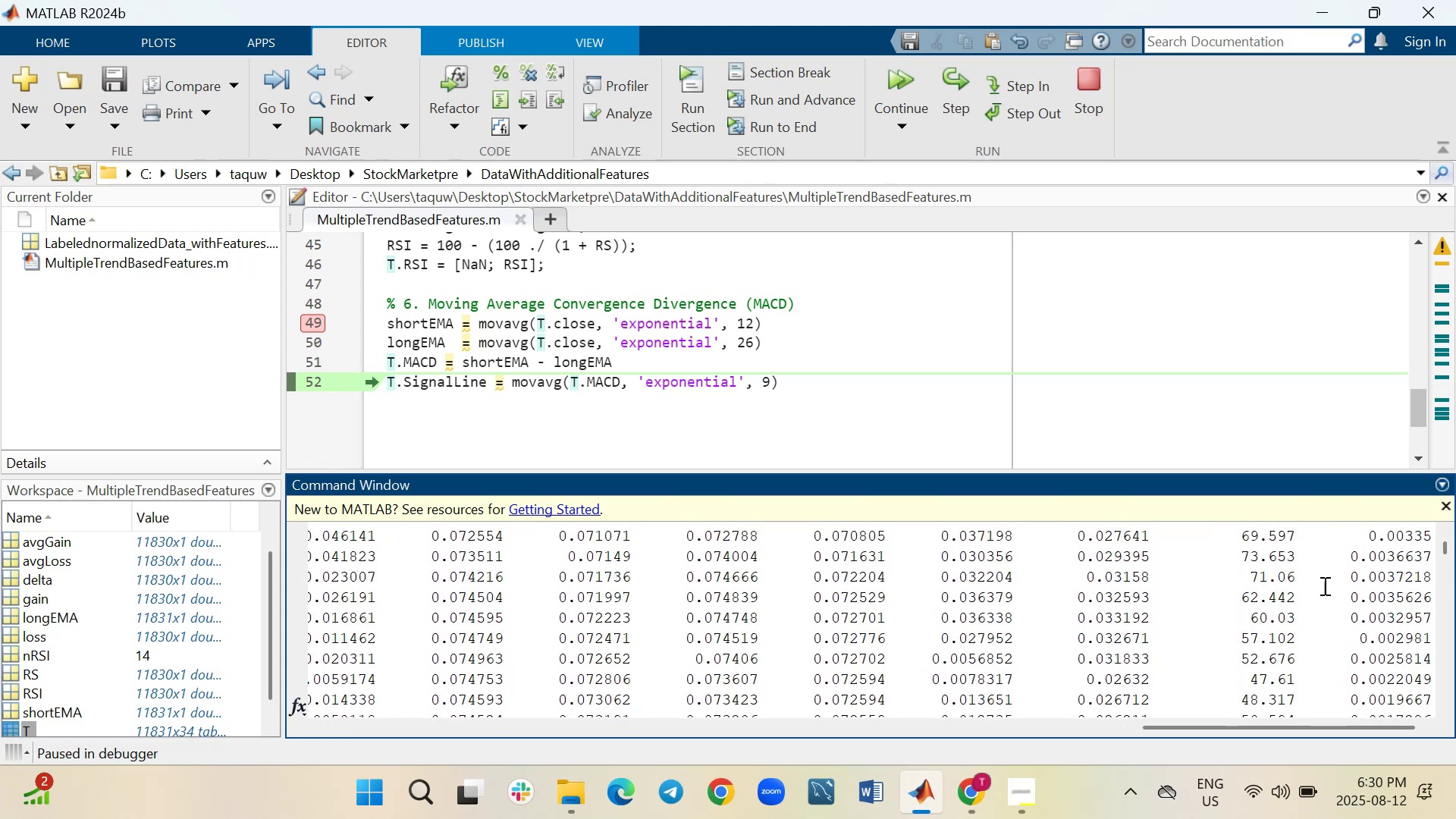 
scroll: coordinate [1326, 579], scroll_direction: up, amount: 8.0
 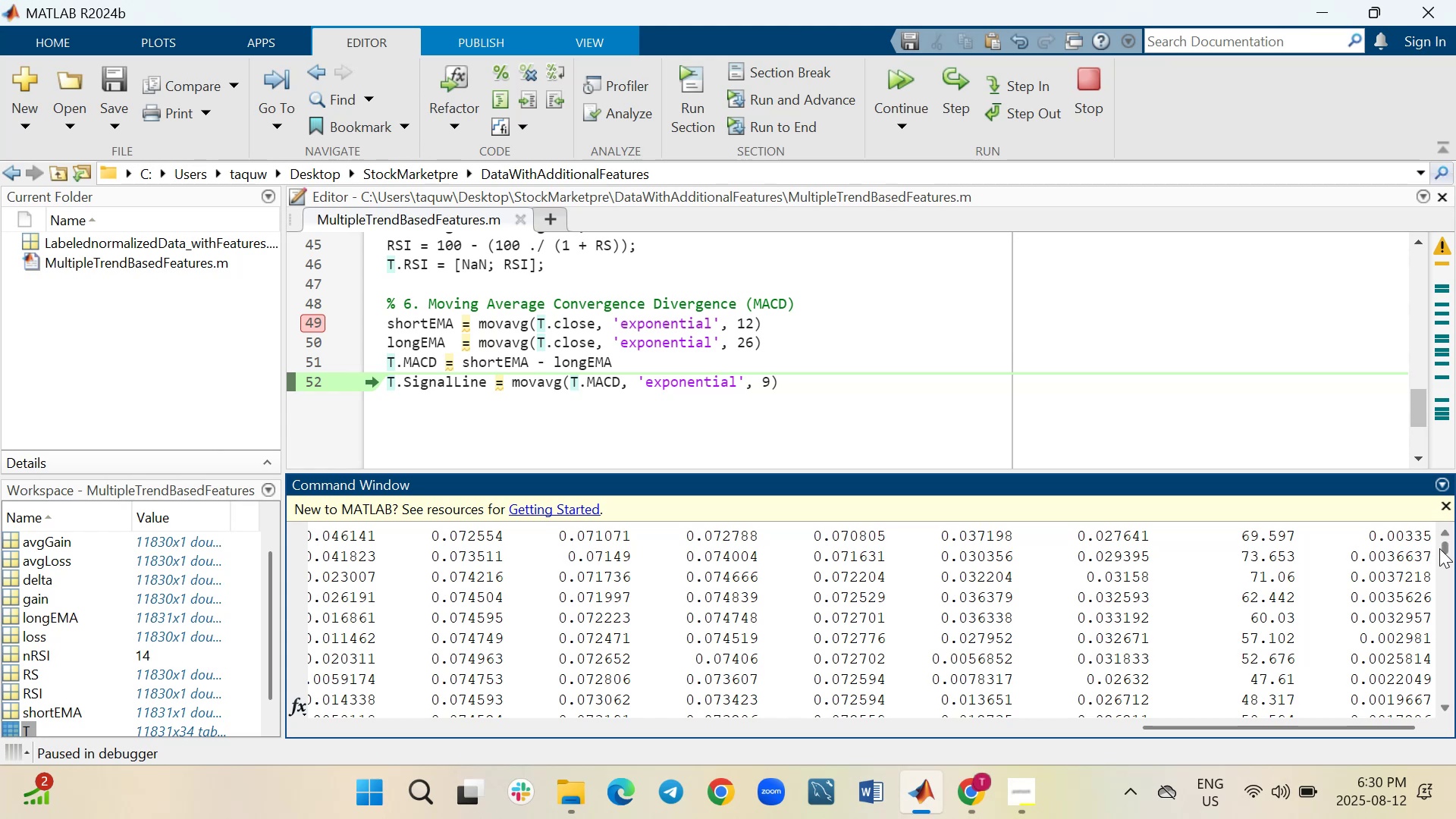 
left_click_drag(start_coordinate=[1447, 547], to_coordinate=[1447, 541])
 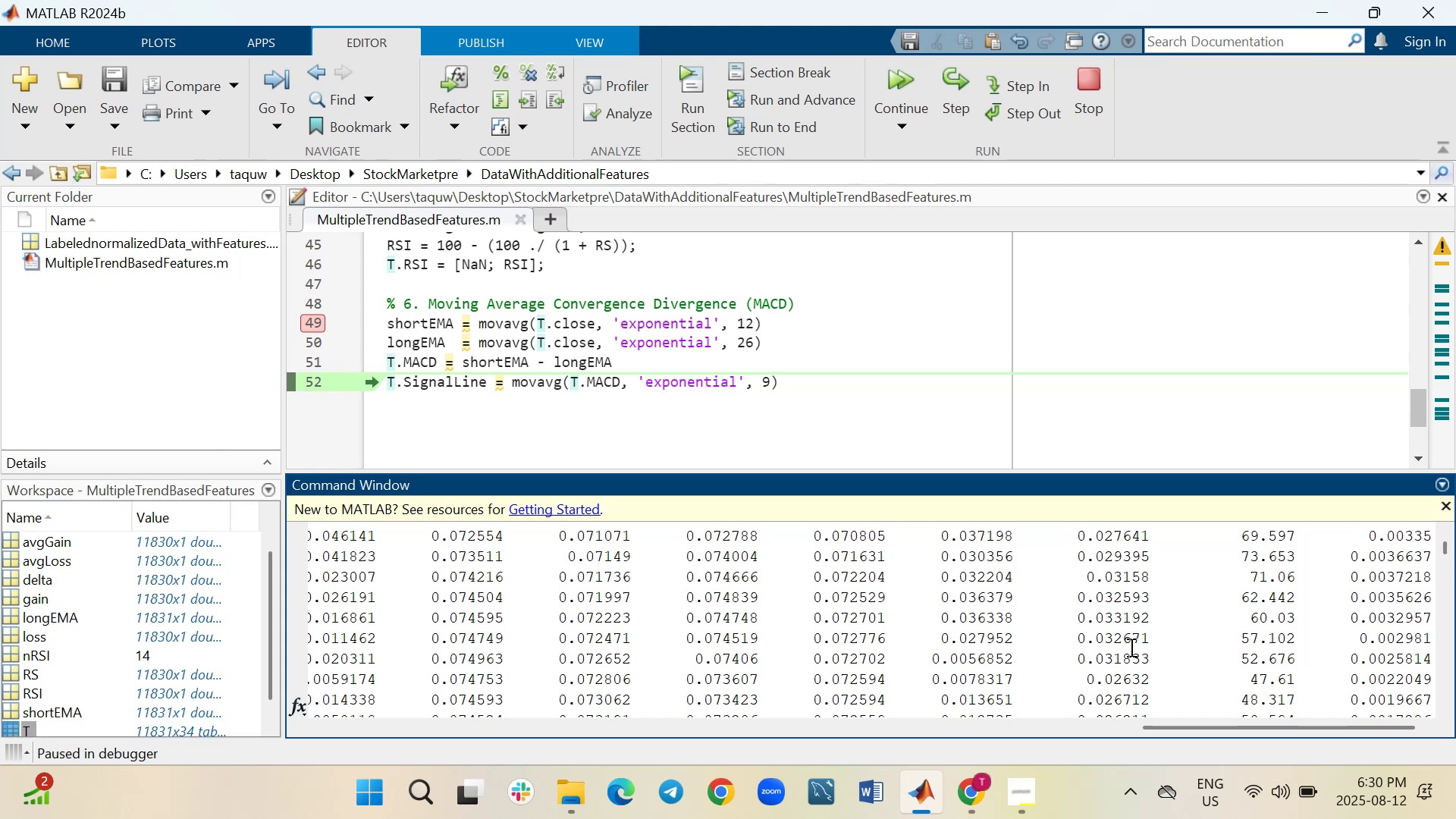 
scroll: coordinate [1131, 647], scroll_direction: down, amount: 3.0
 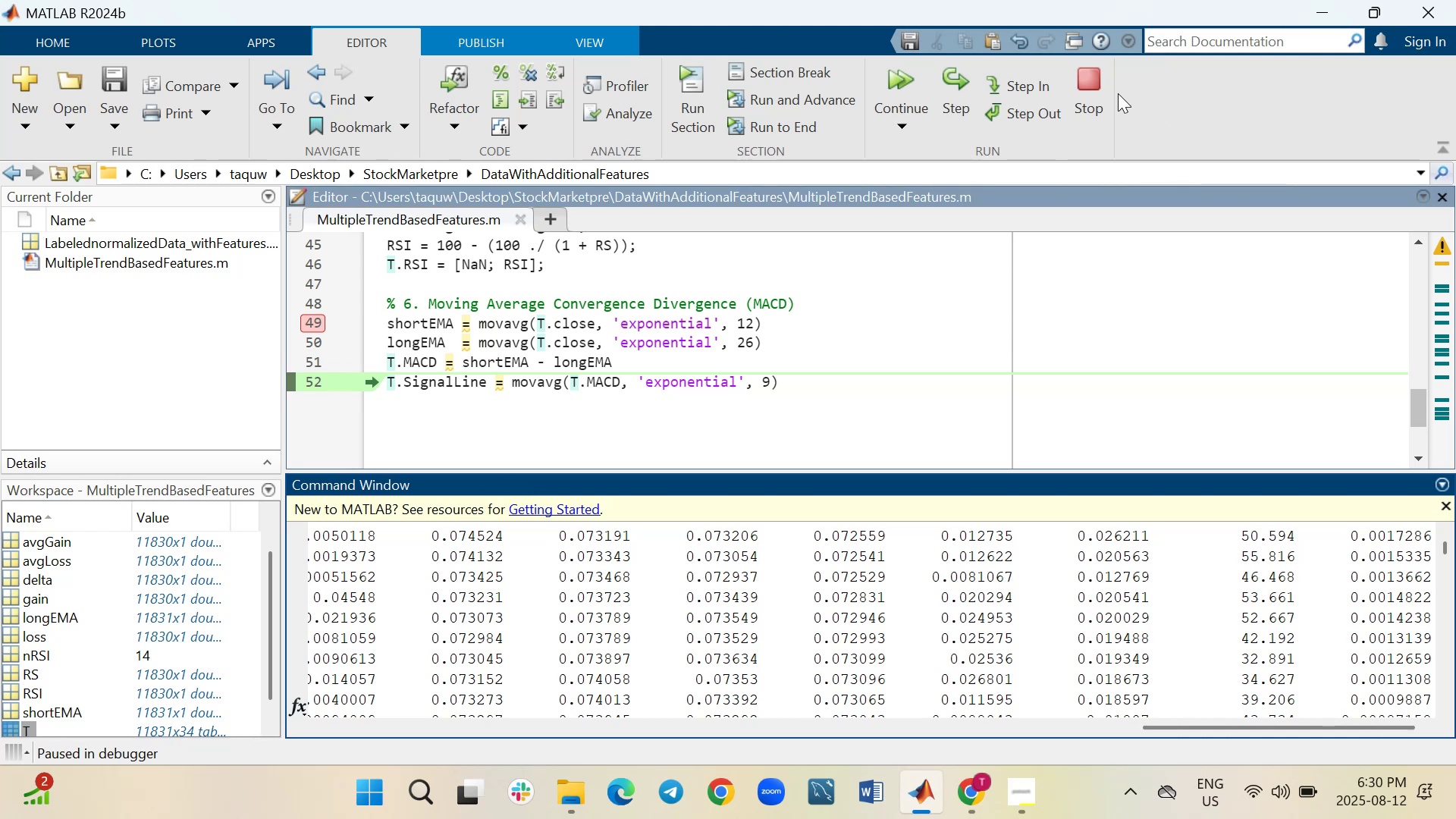 
wait(9.5)
 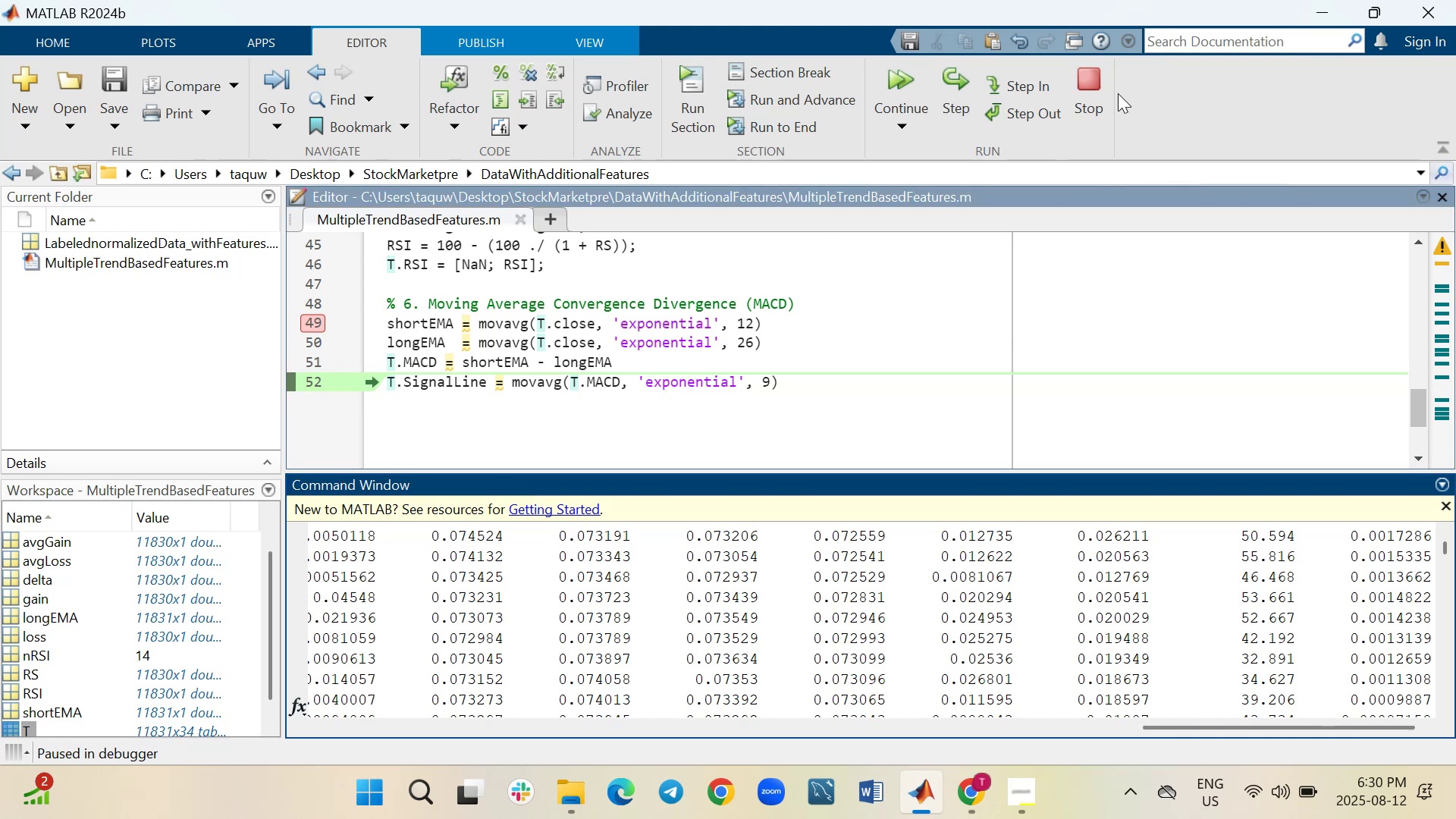 
left_click([316, 321])
 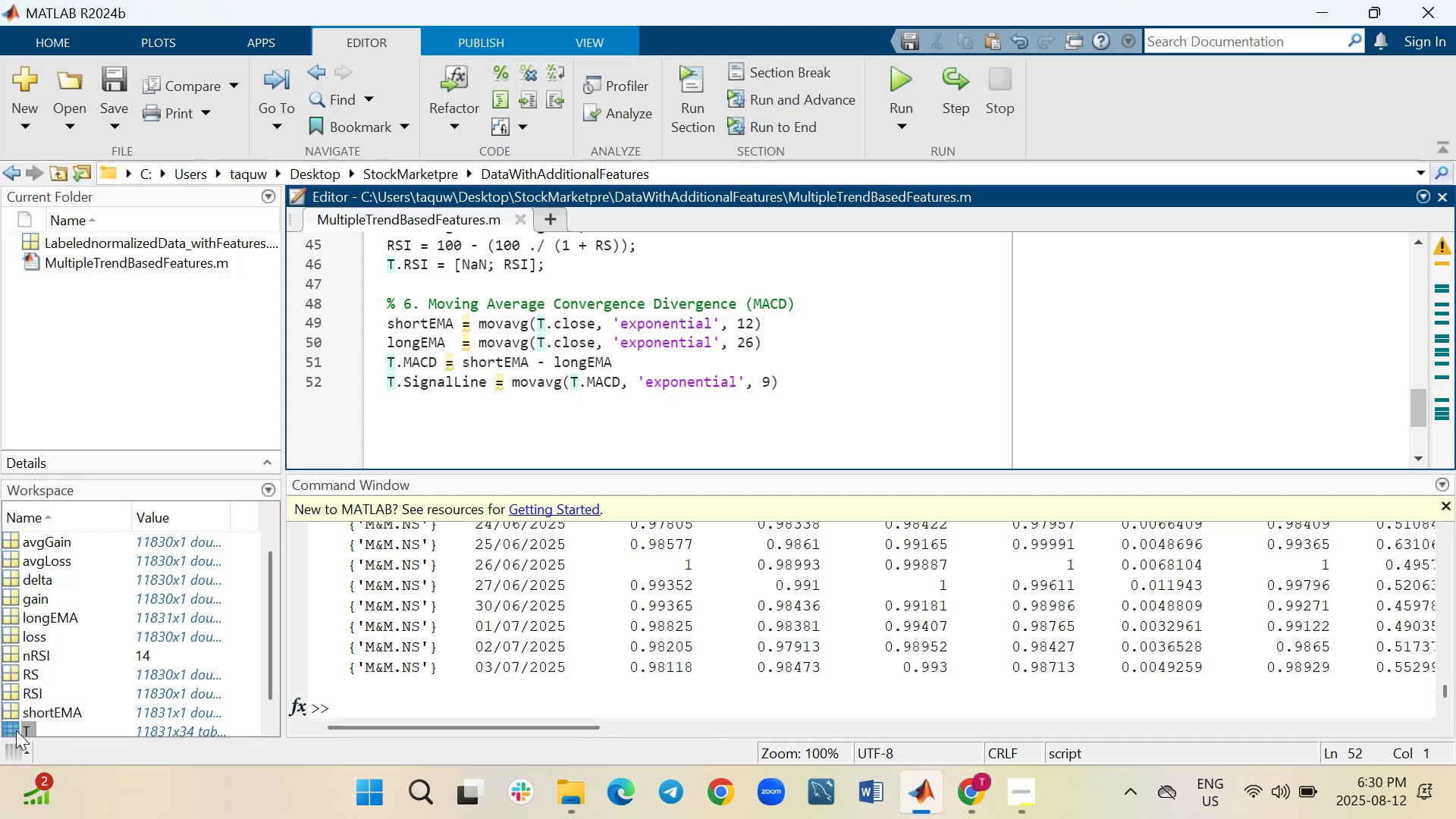 
left_click([8, 727])
 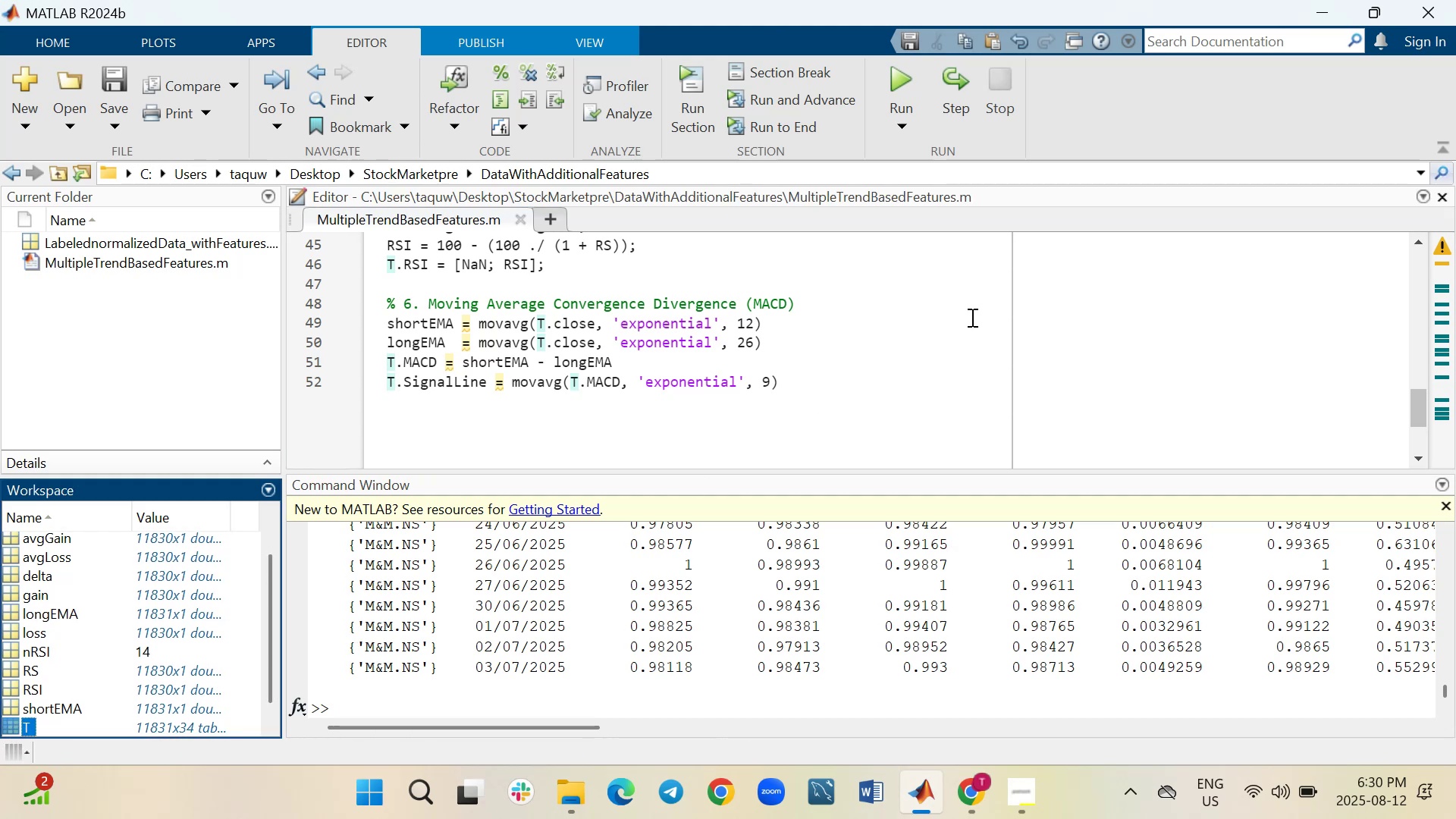 
left_click_drag(start_coordinate=[265, 613], to_coordinate=[249, 678])
 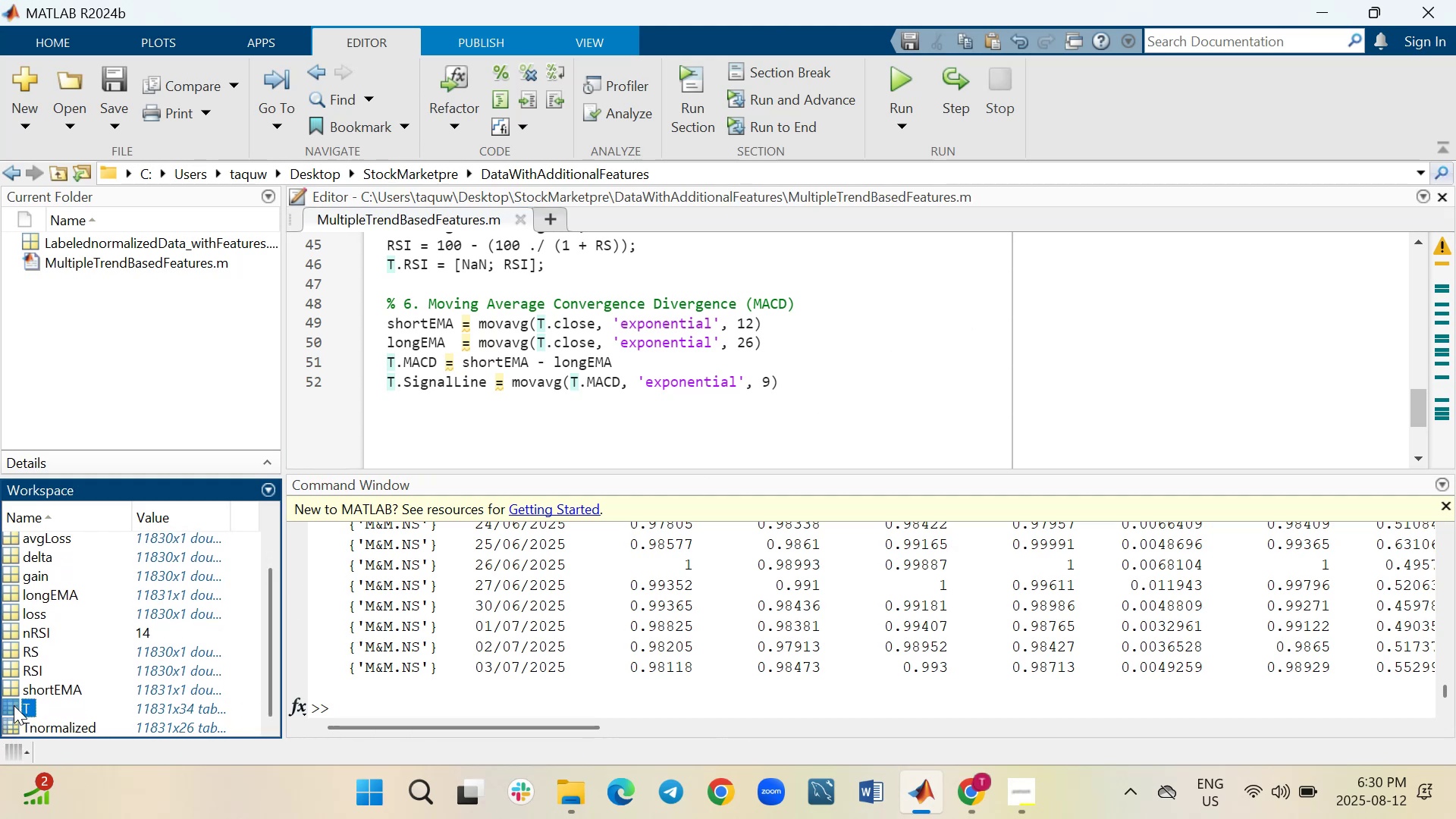 
double_click([14, 705])
 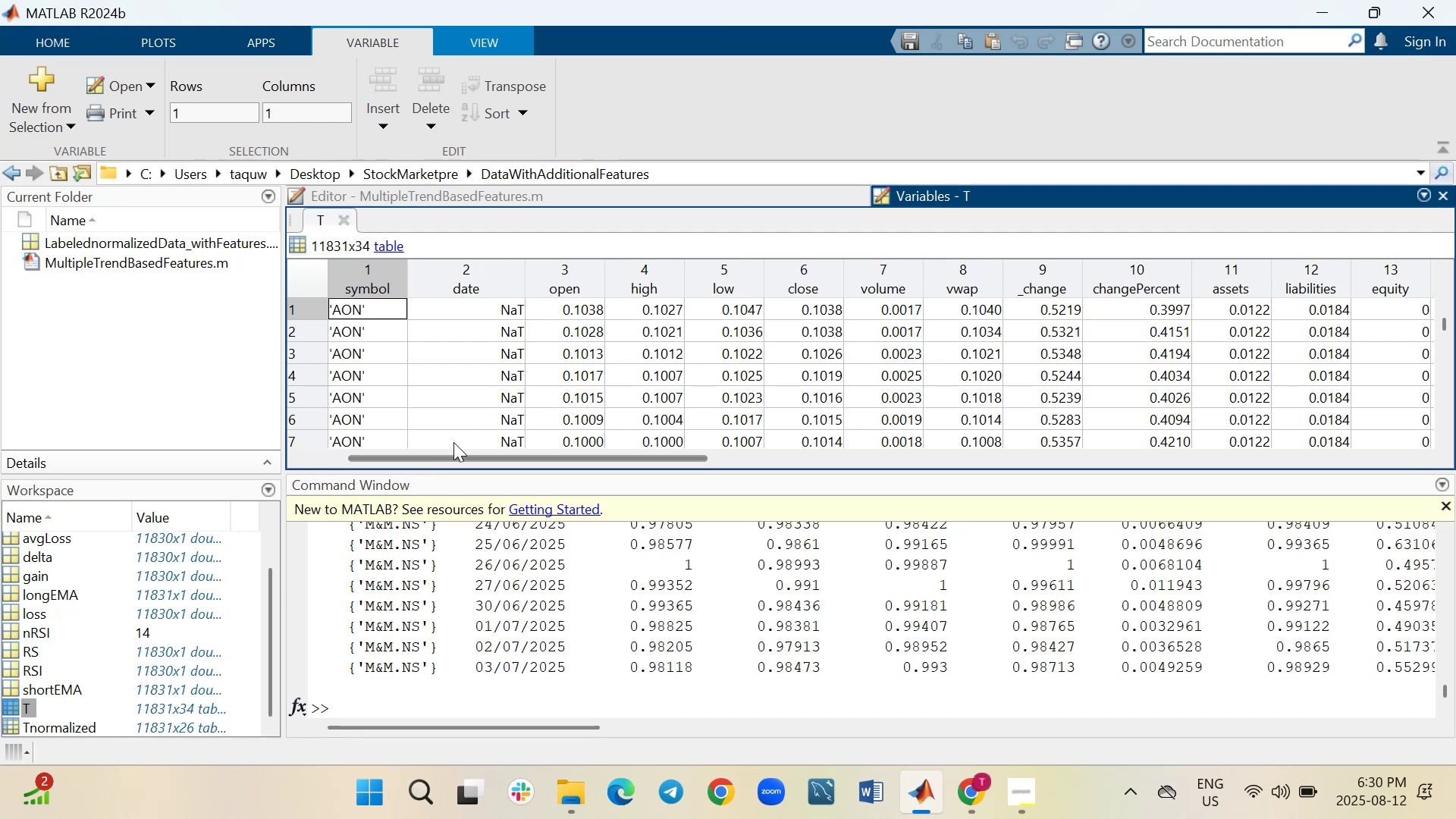 
left_click_drag(start_coordinate=[454, 457], to_coordinate=[1146, 460])
 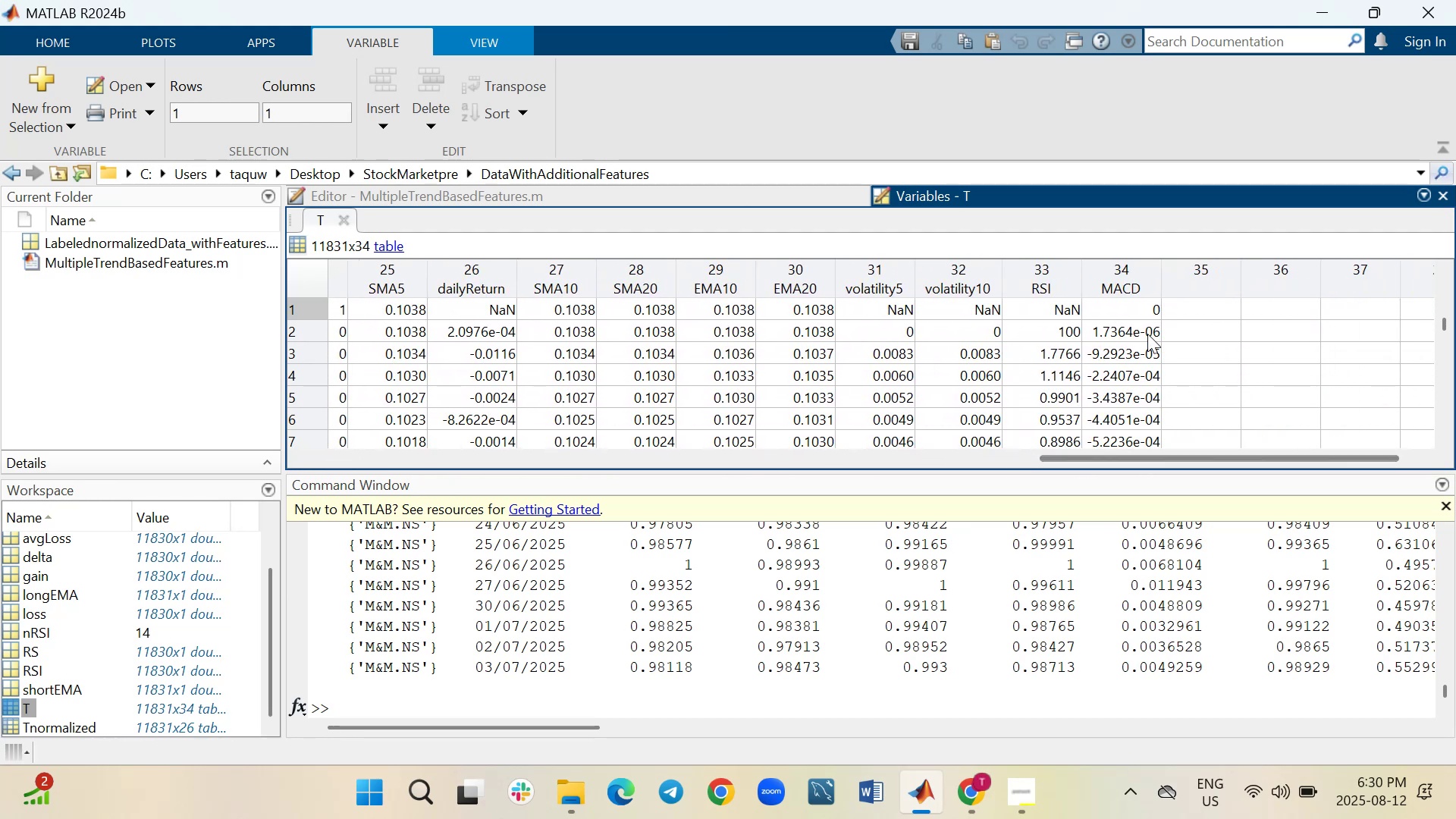 
mouse_move([1123, 302])
 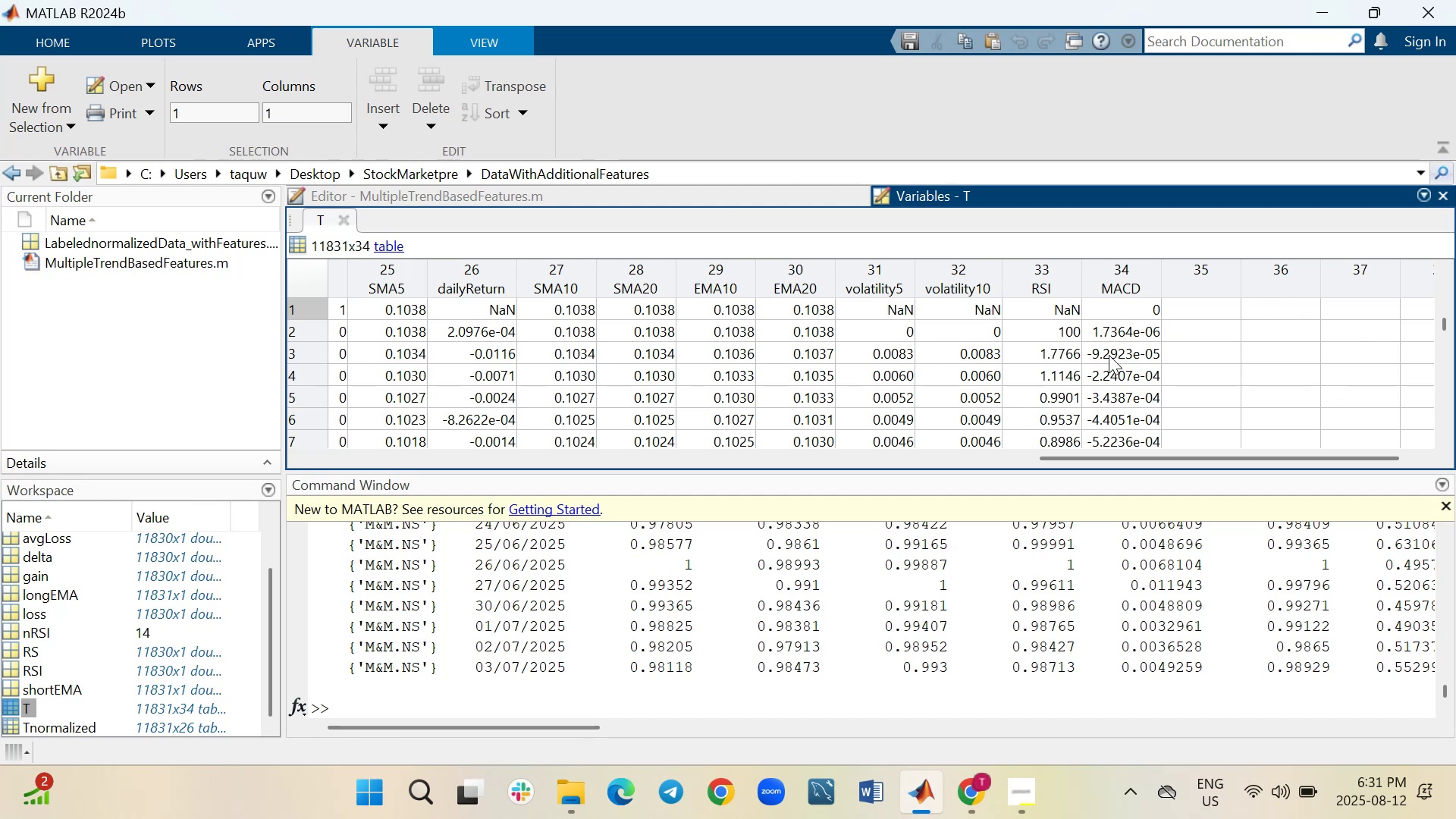 
wait(7.78)
 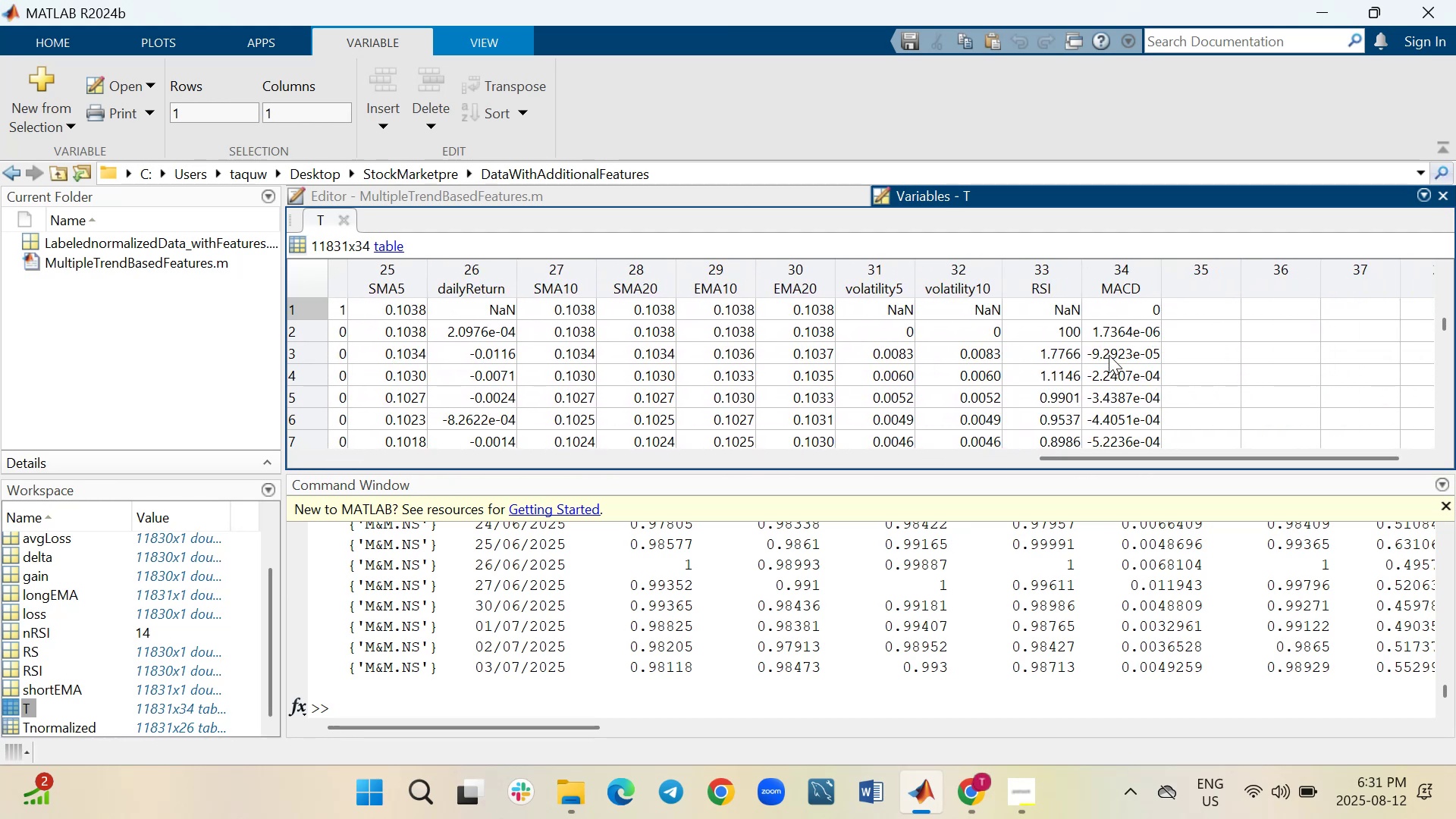 
mouse_move([570, 224])
 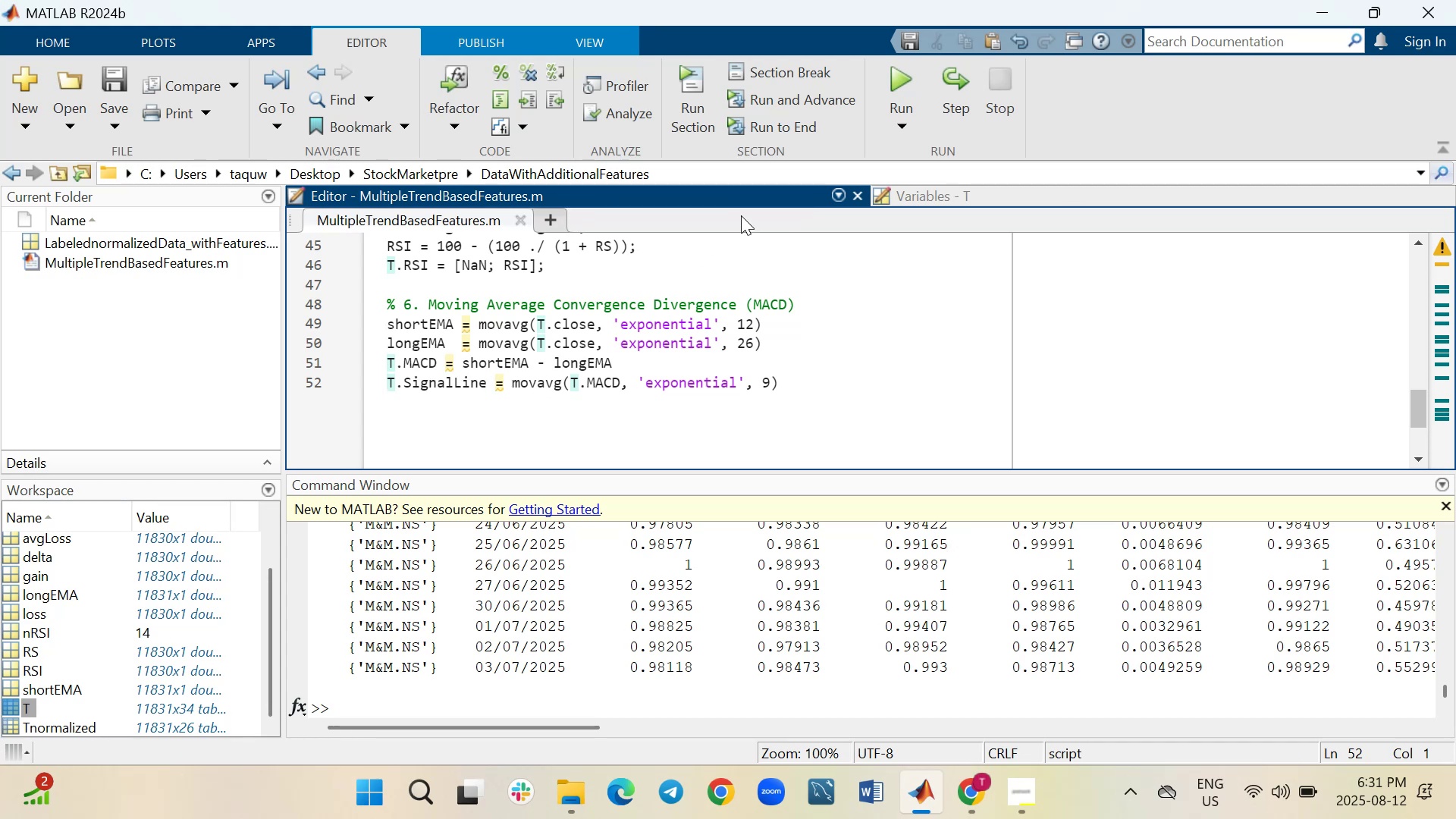 
wait(5.81)
 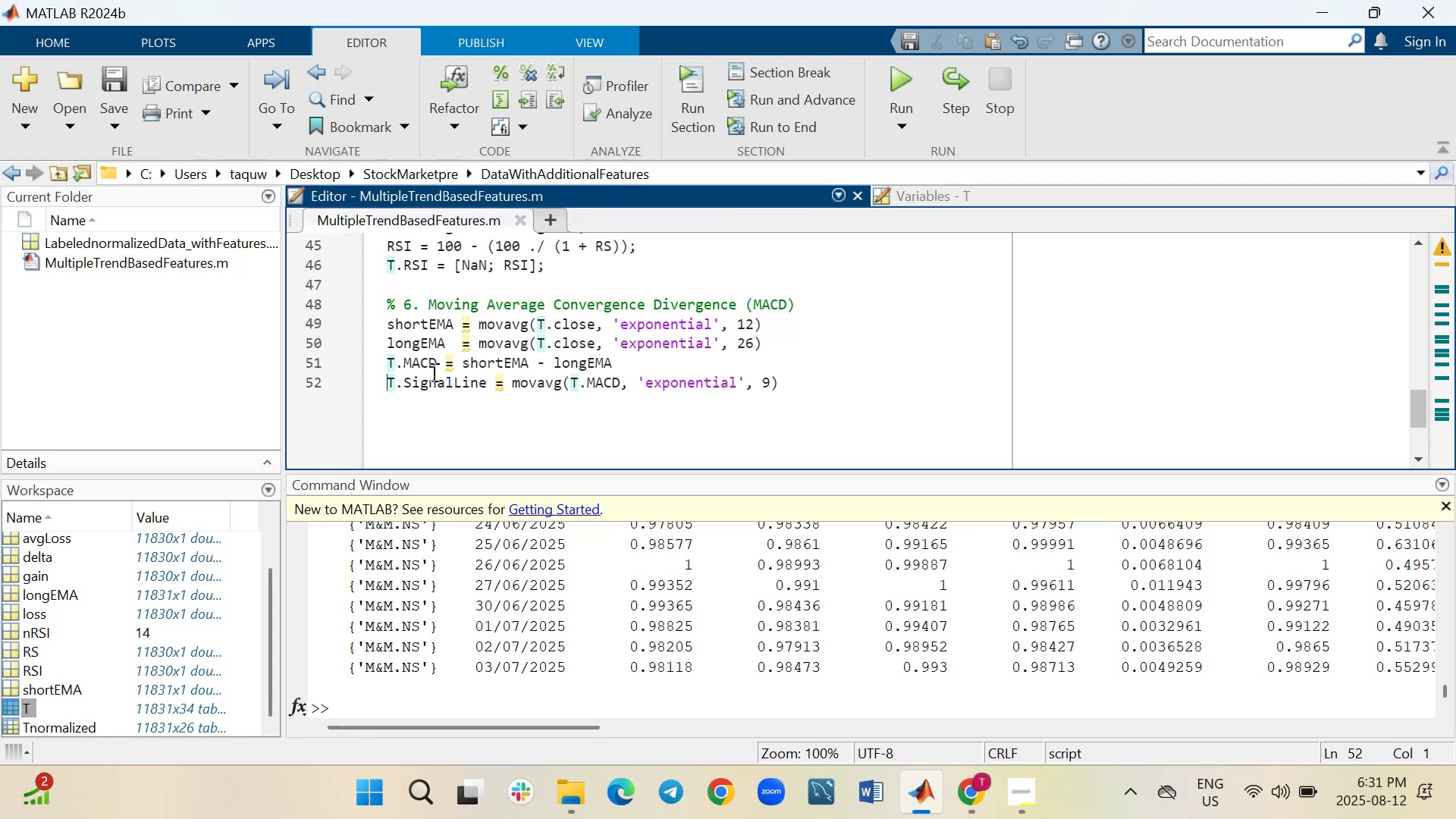 
left_click([982, 195])
 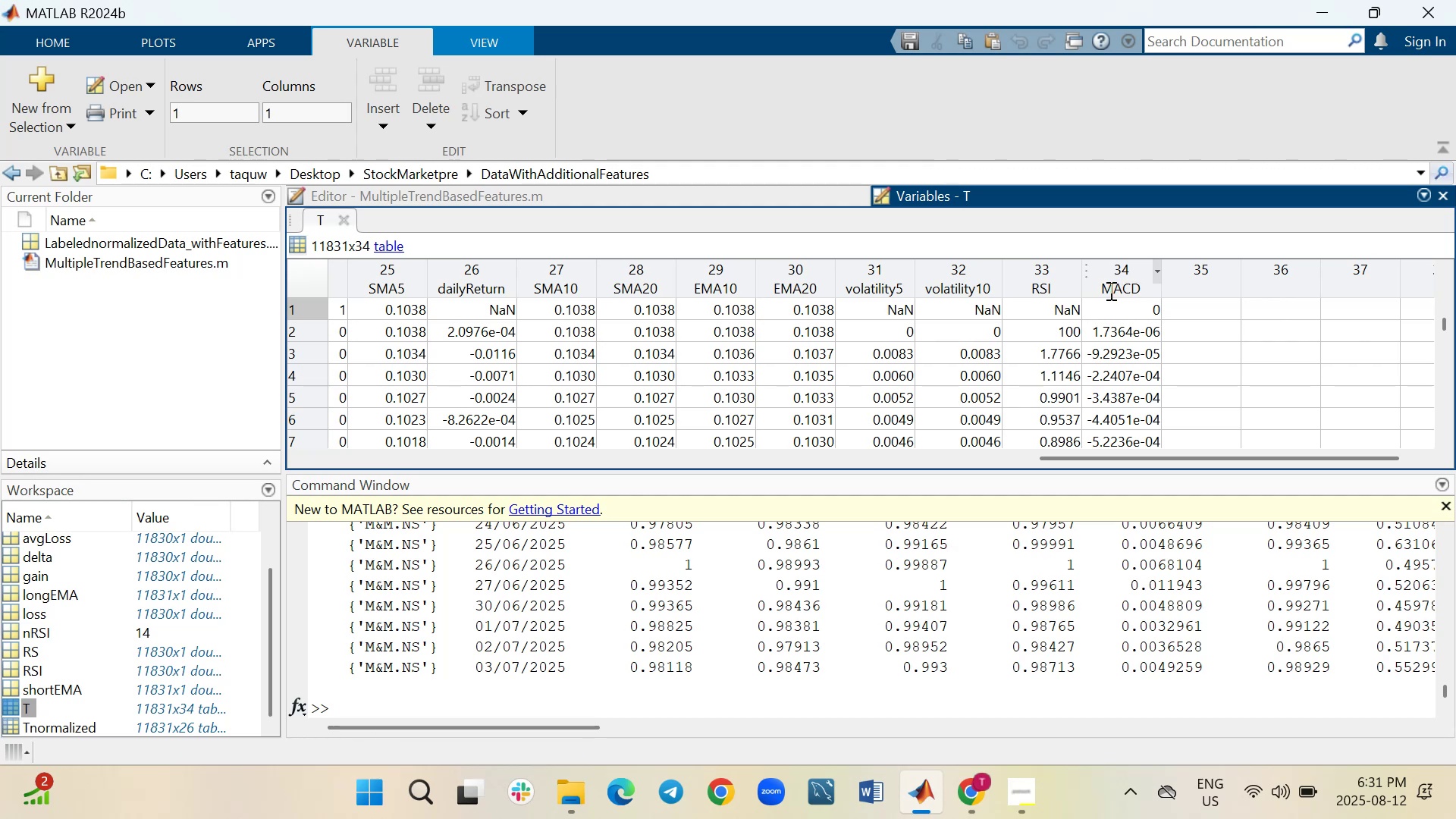 
wait(5.26)
 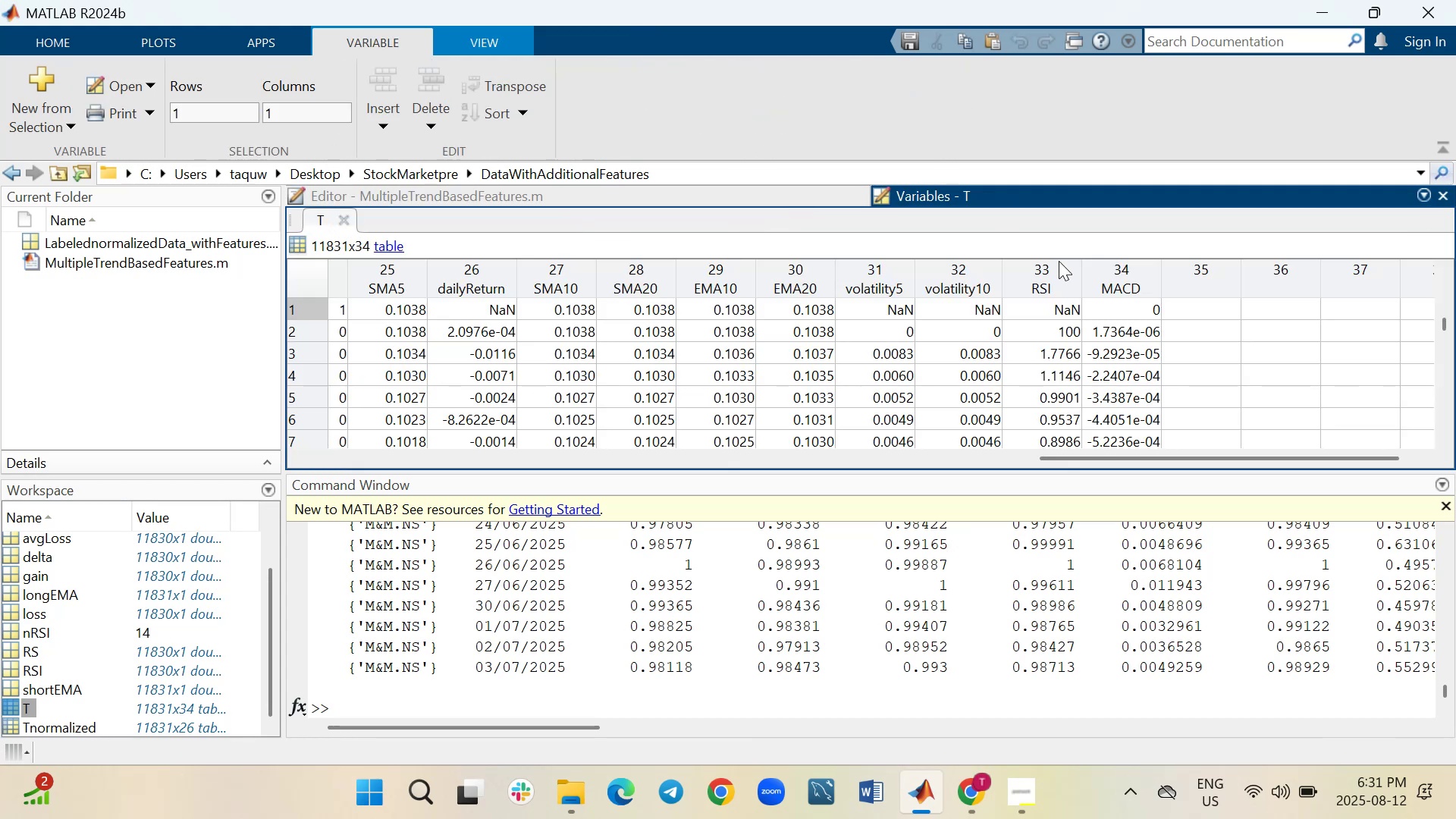 
left_click([579, 197])
 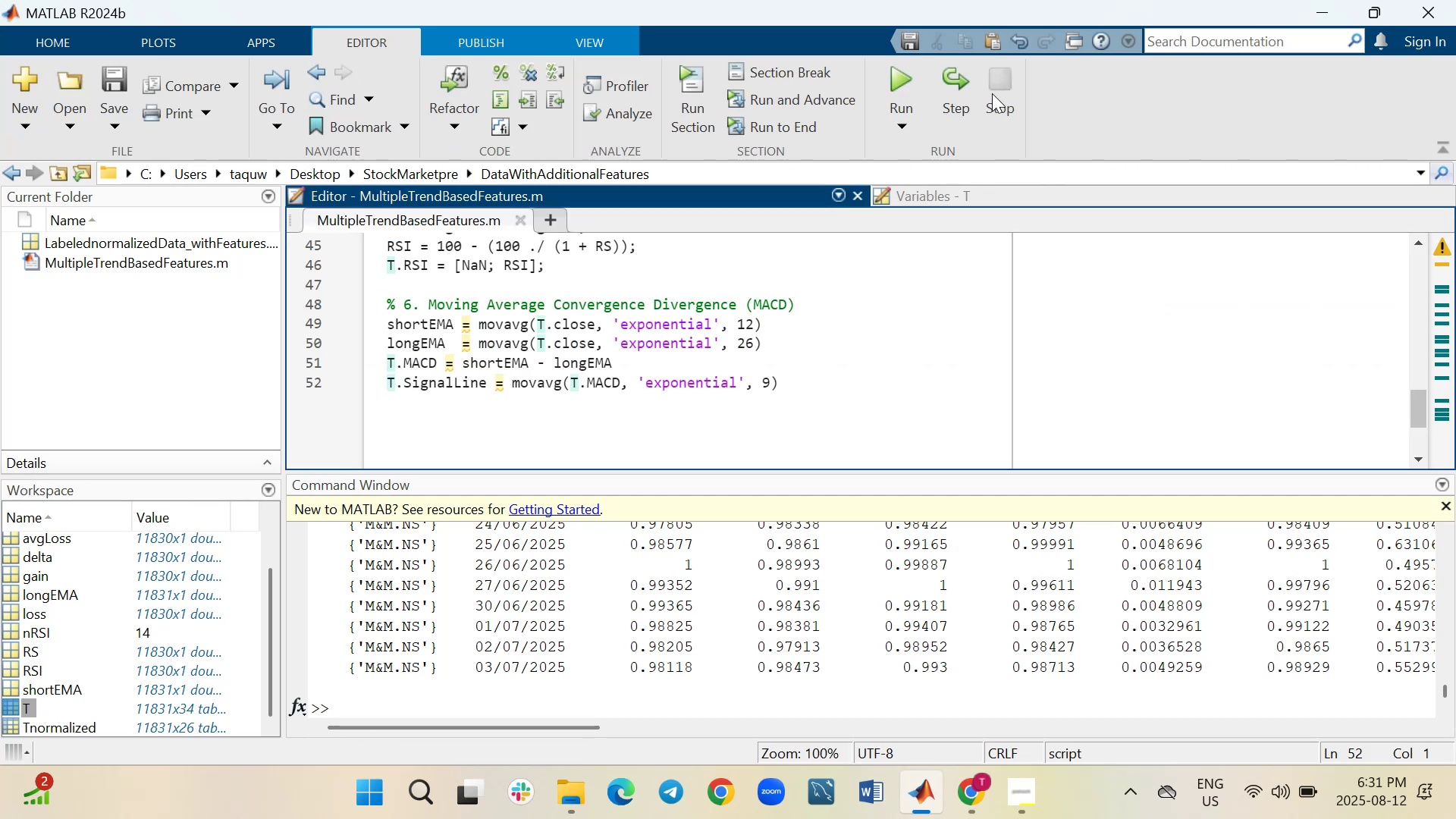 
left_click([804, 688])
 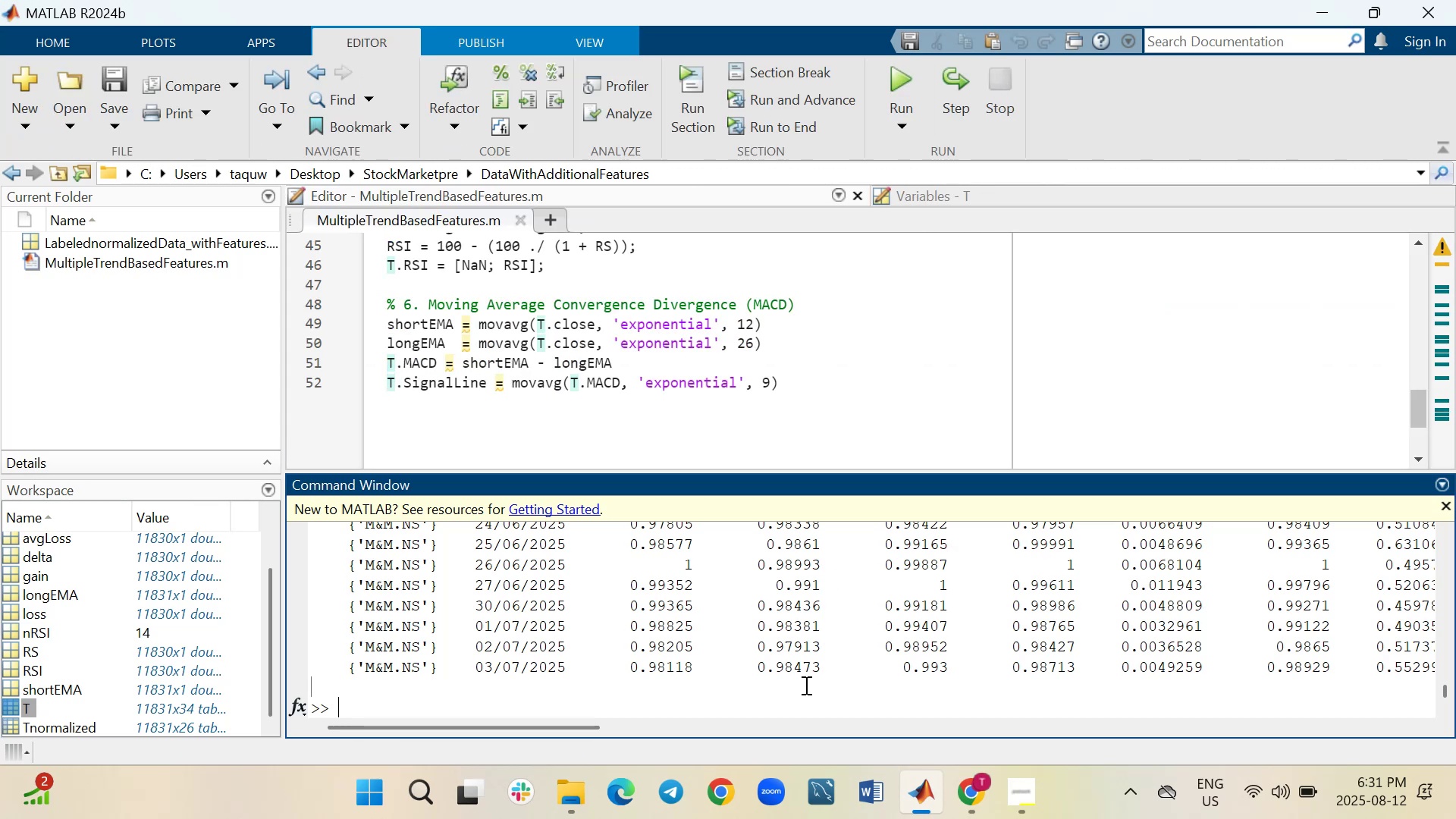 
type(clc)
 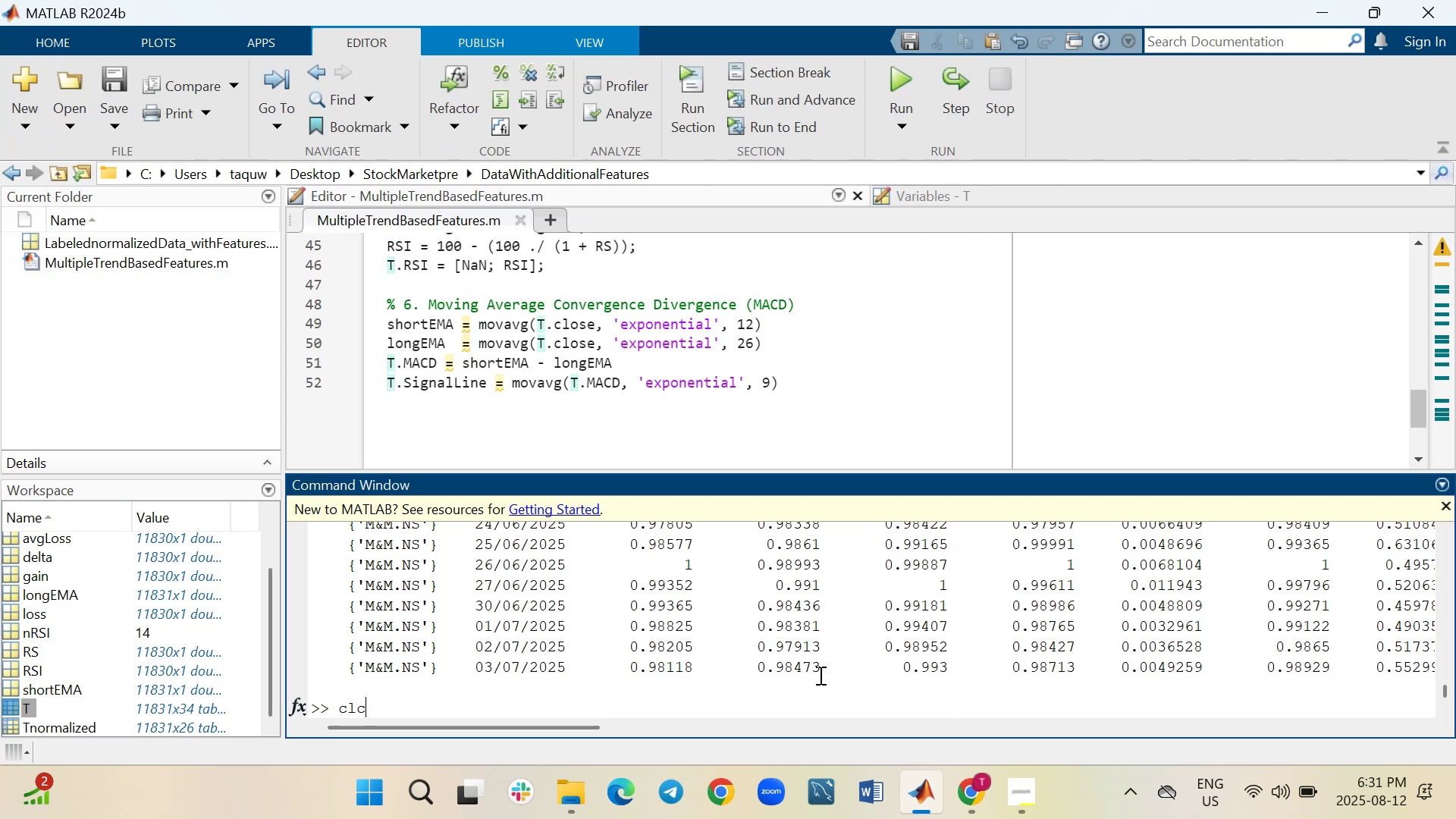 
key(Enter)
 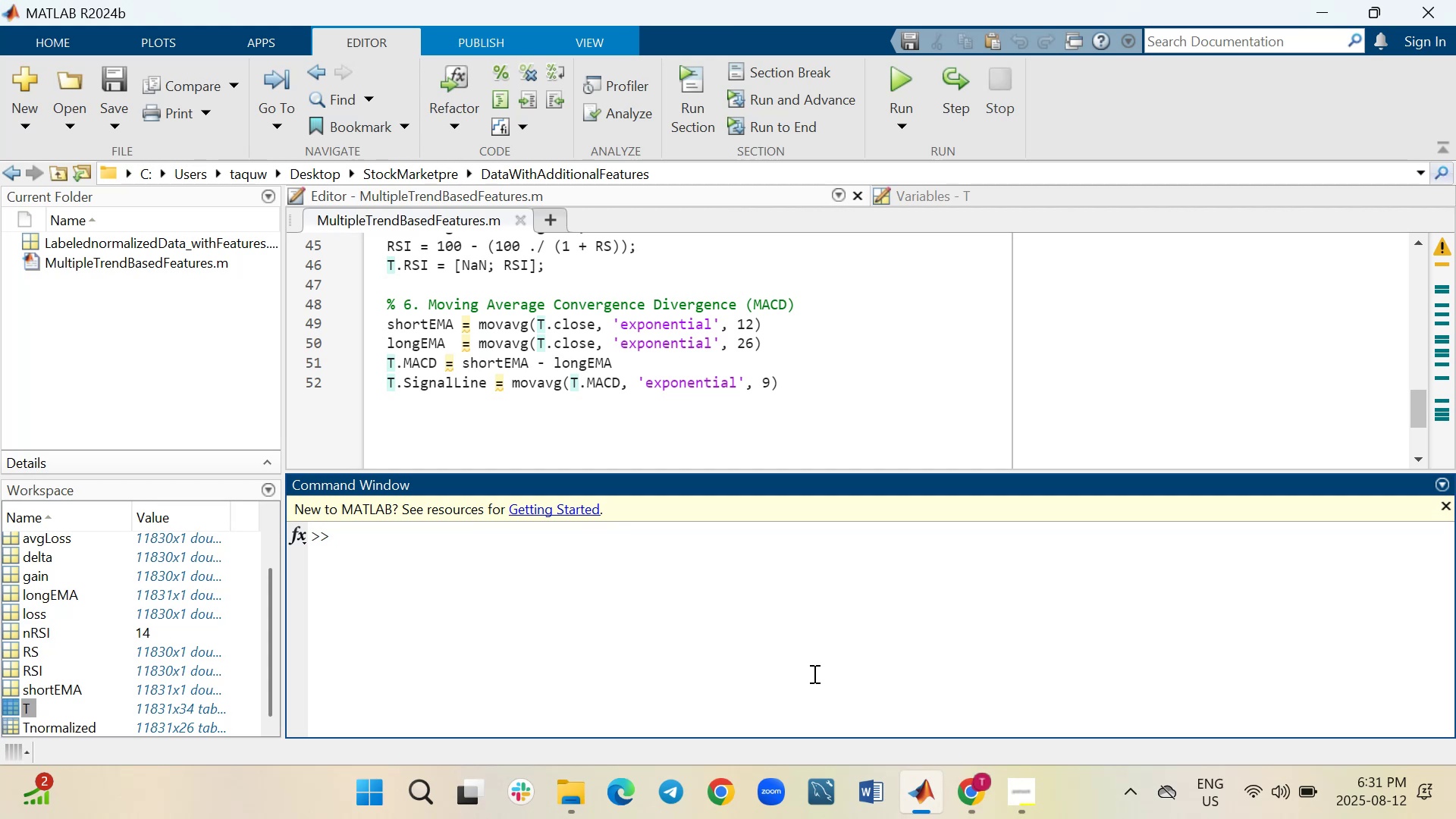 
wait(7.12)
 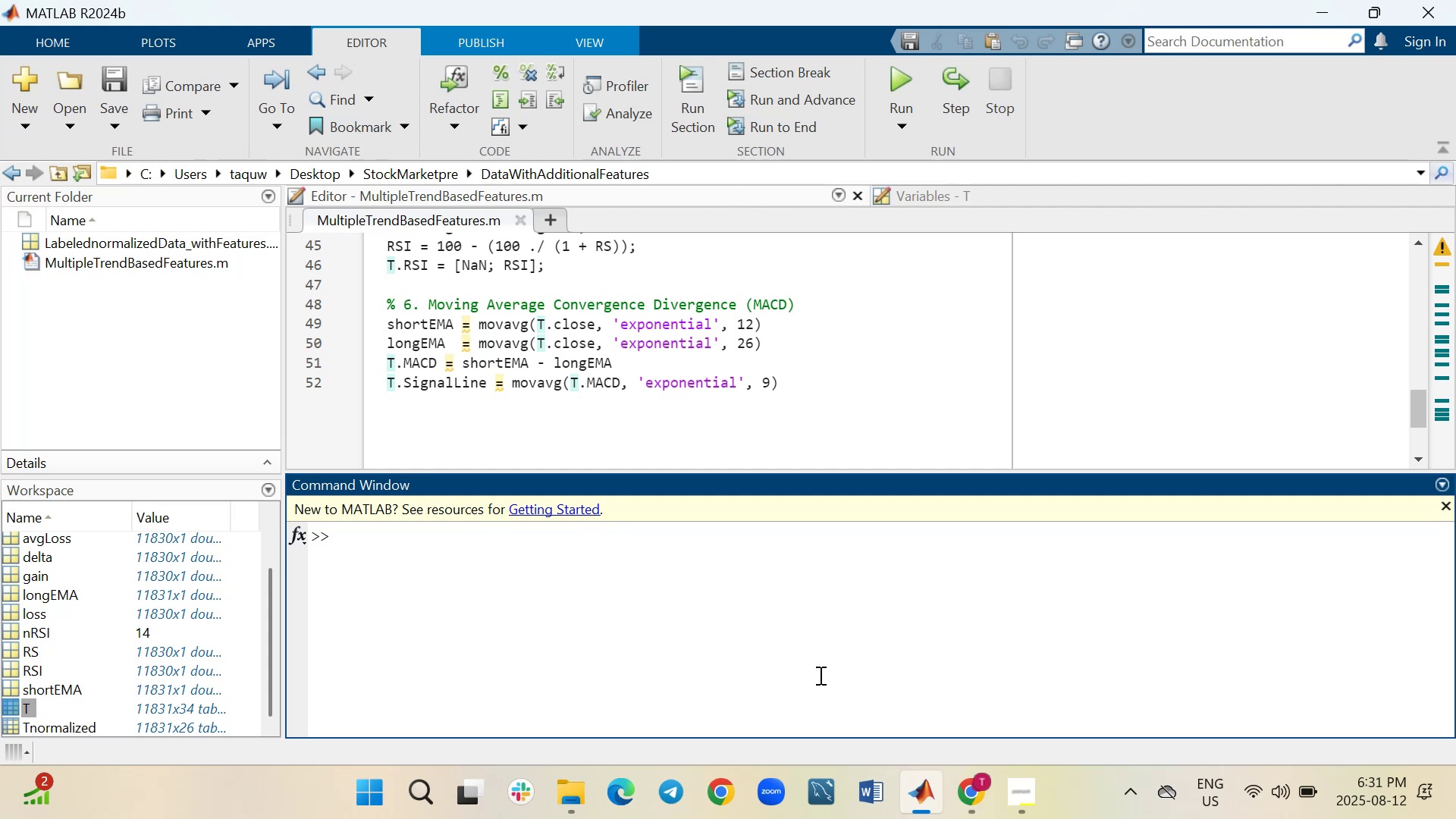 
key(Shift+ShiftLeft)
 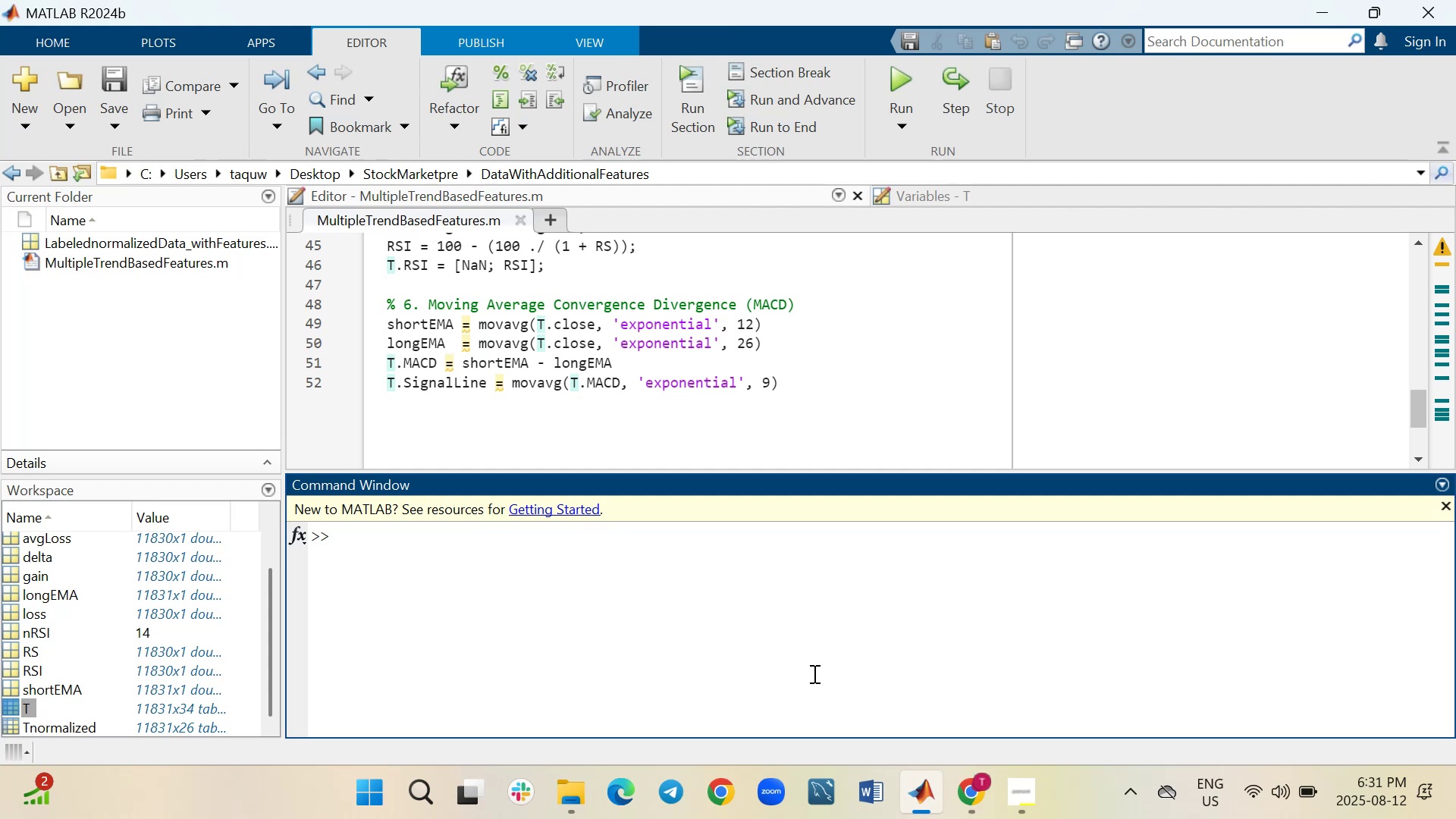 
key(Shift+T)
 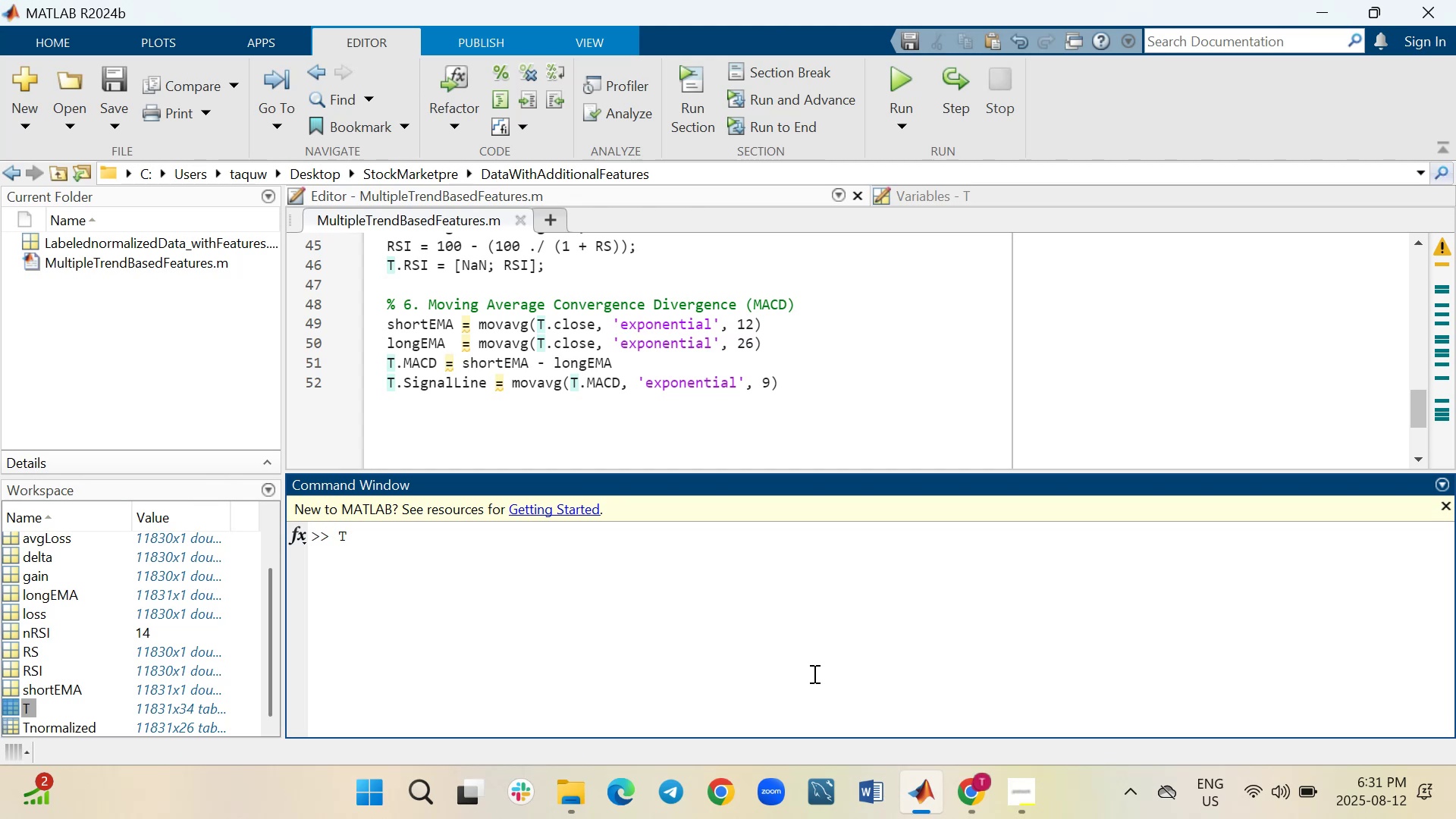 
wait(5.4)
 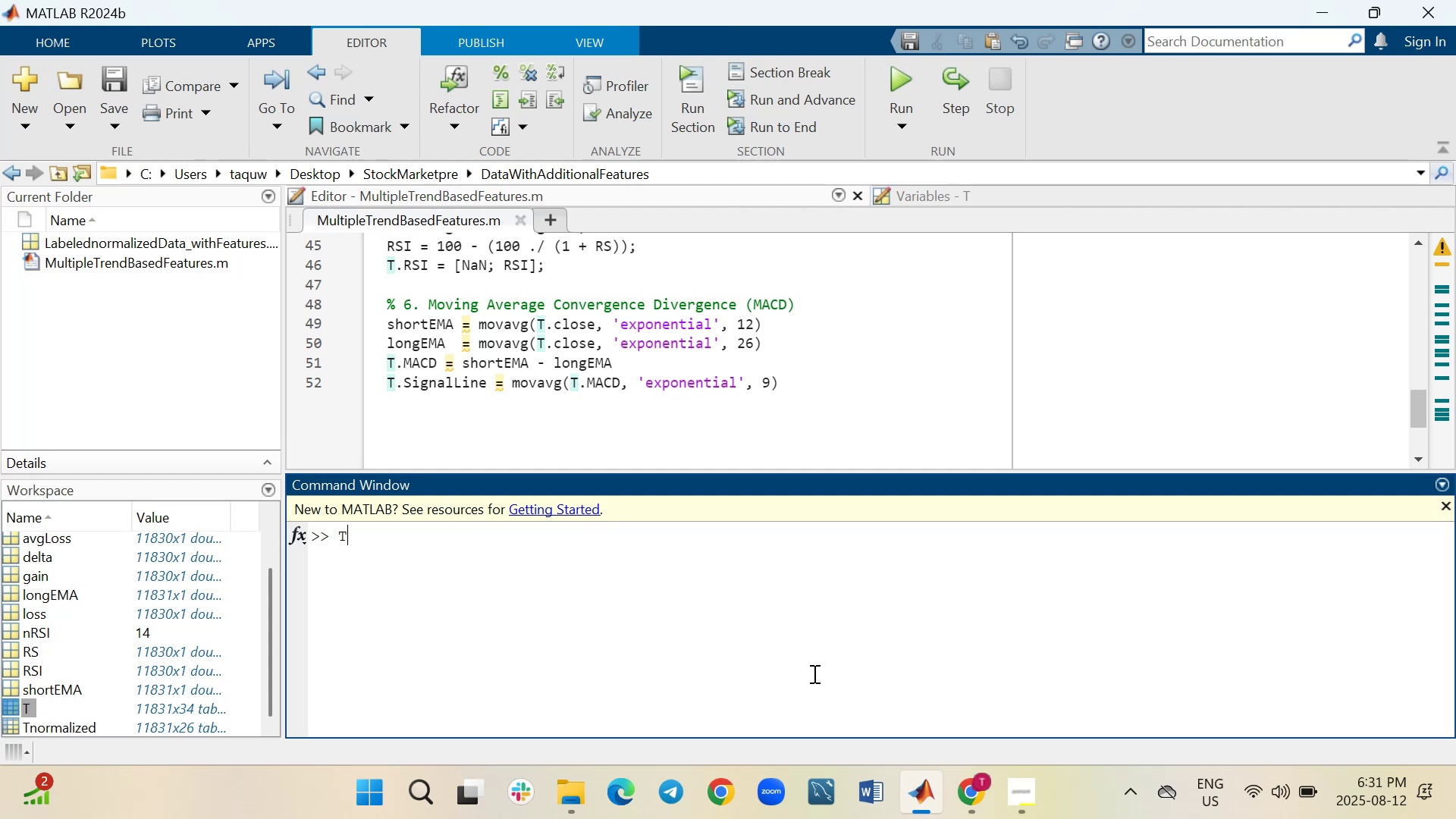 
key(Period)
 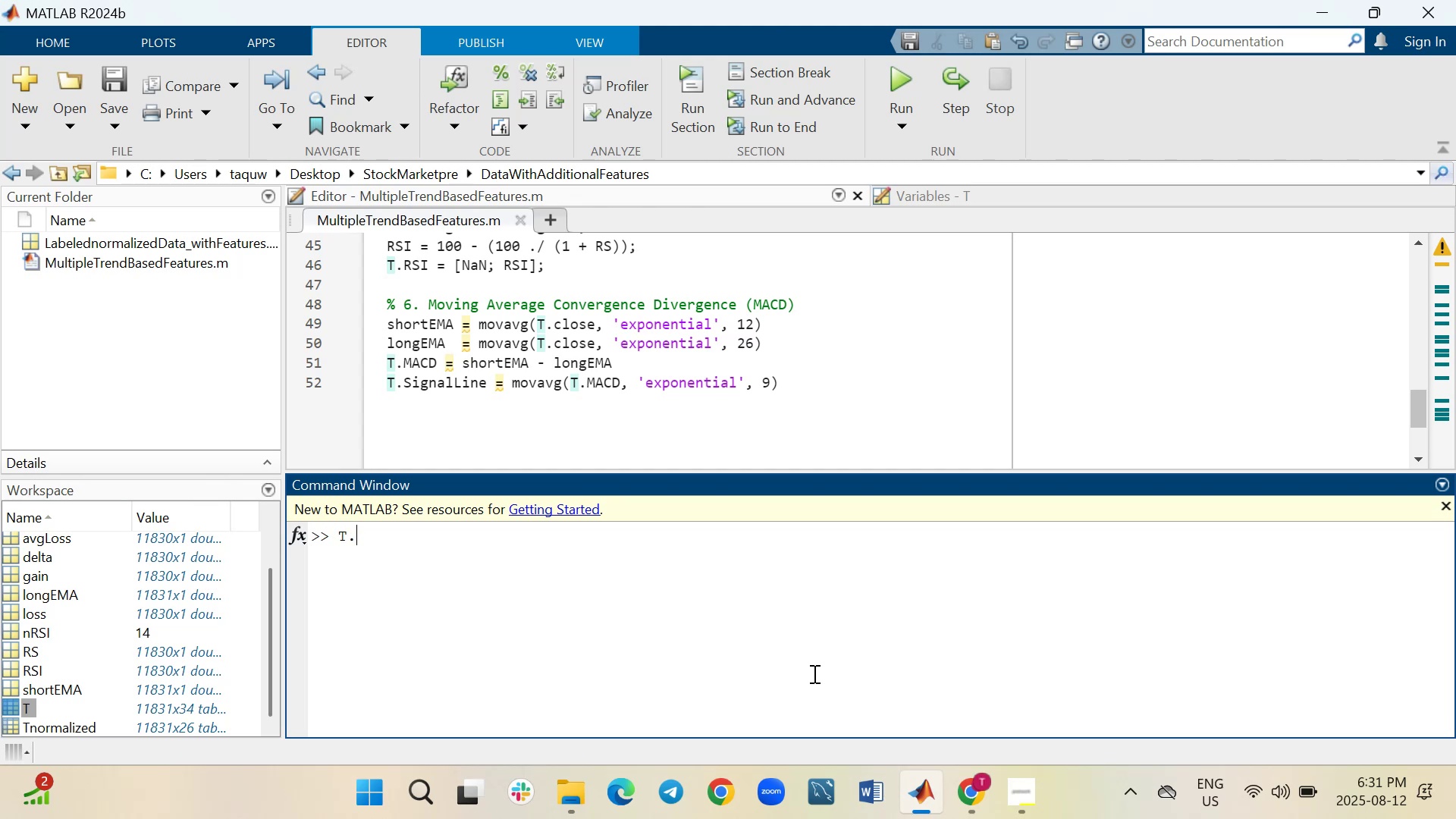 
type(SignalLine)
 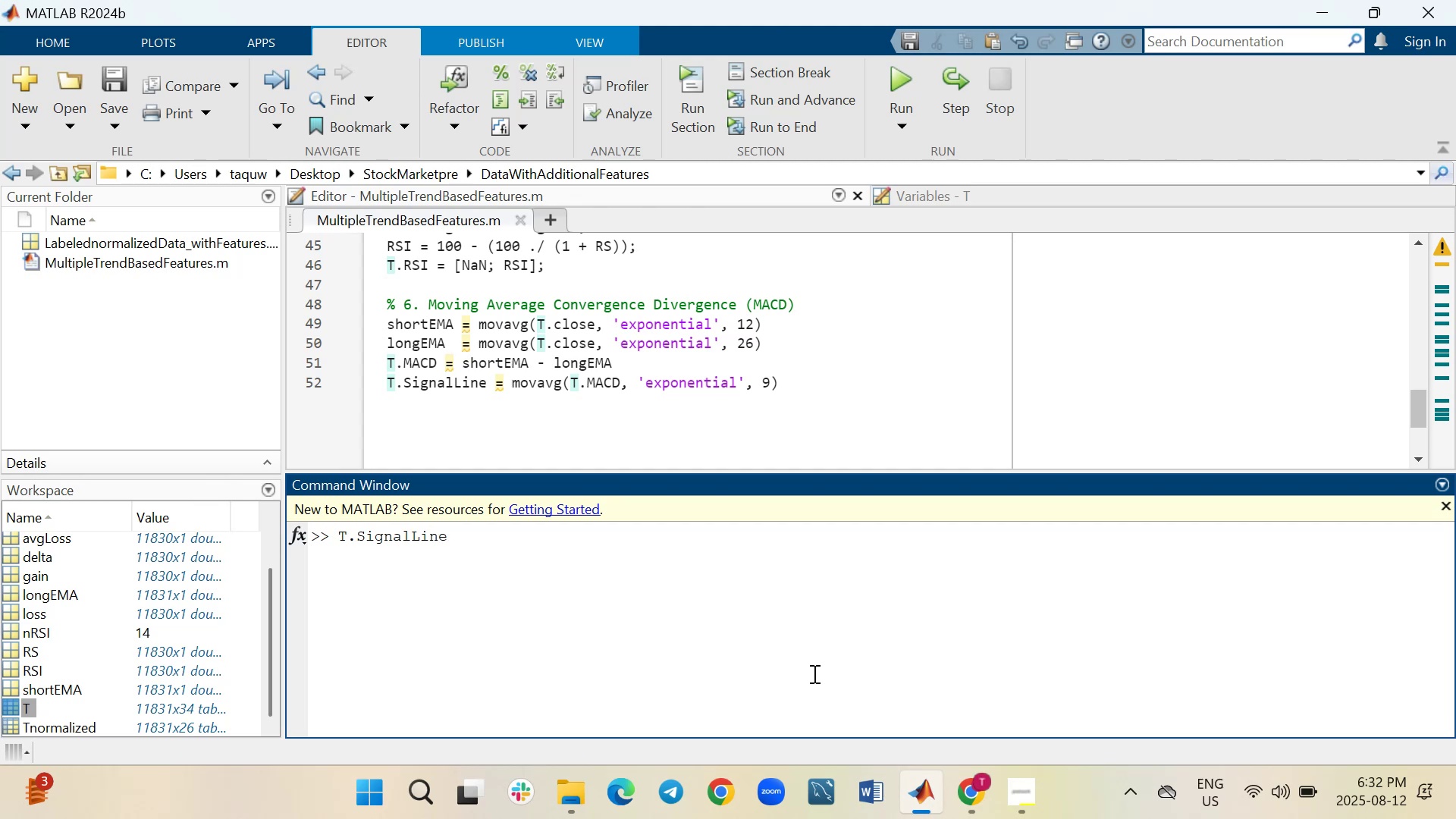 
key(Enter)
 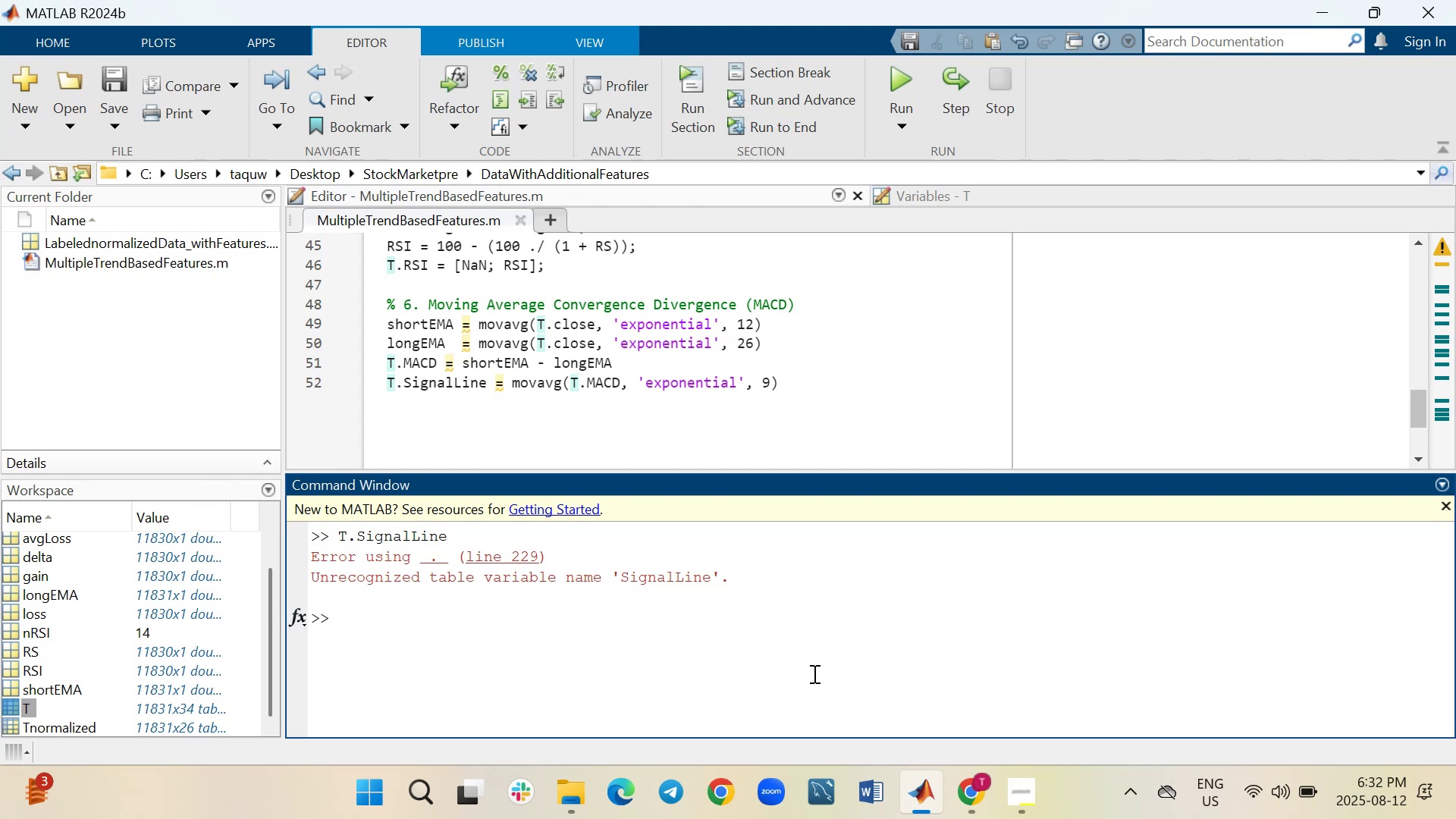 
wait(9.68)
 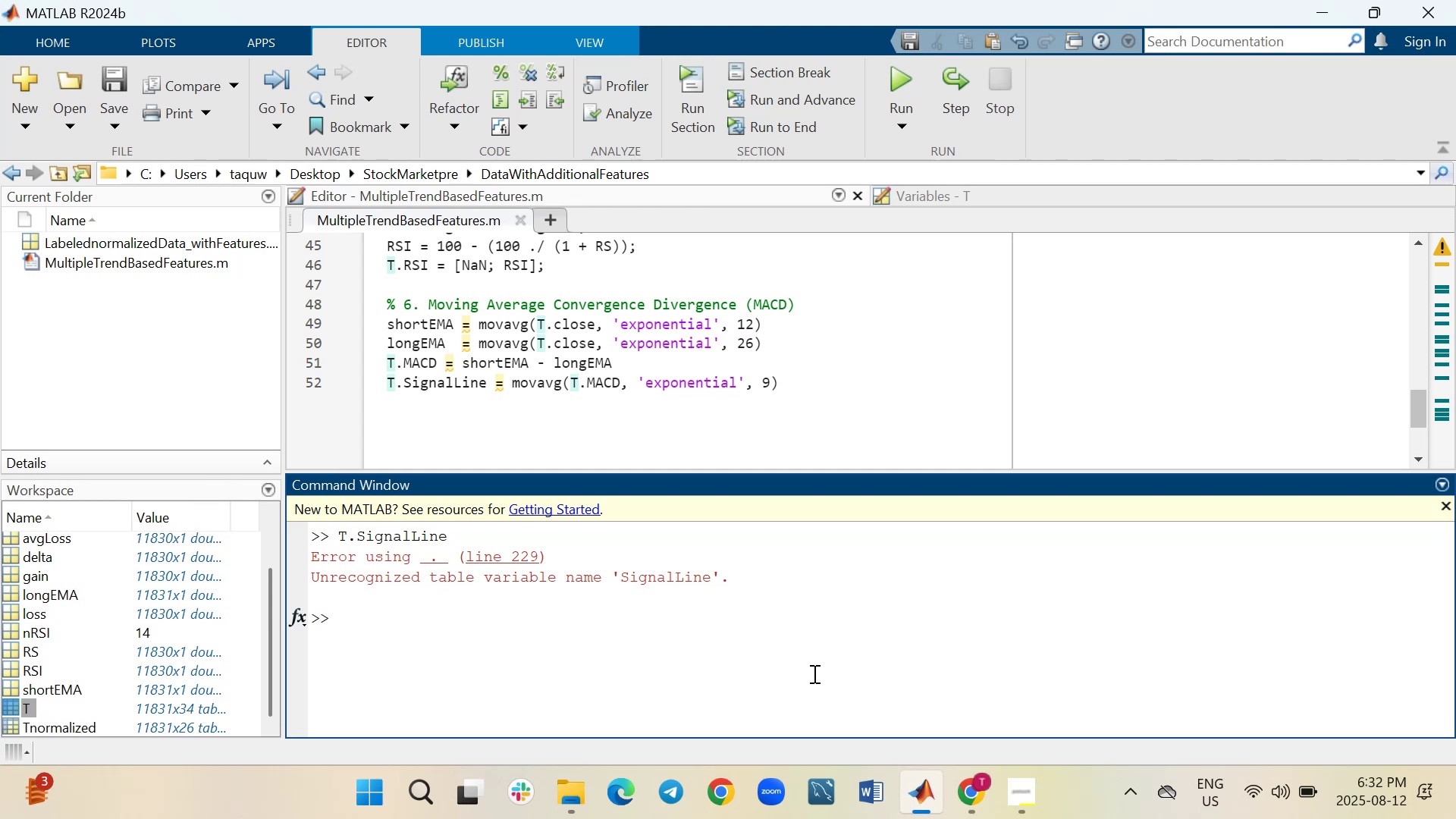 
left_click_drag(start_coordinate=[796, 390], to_coordinate=[387, 376])
 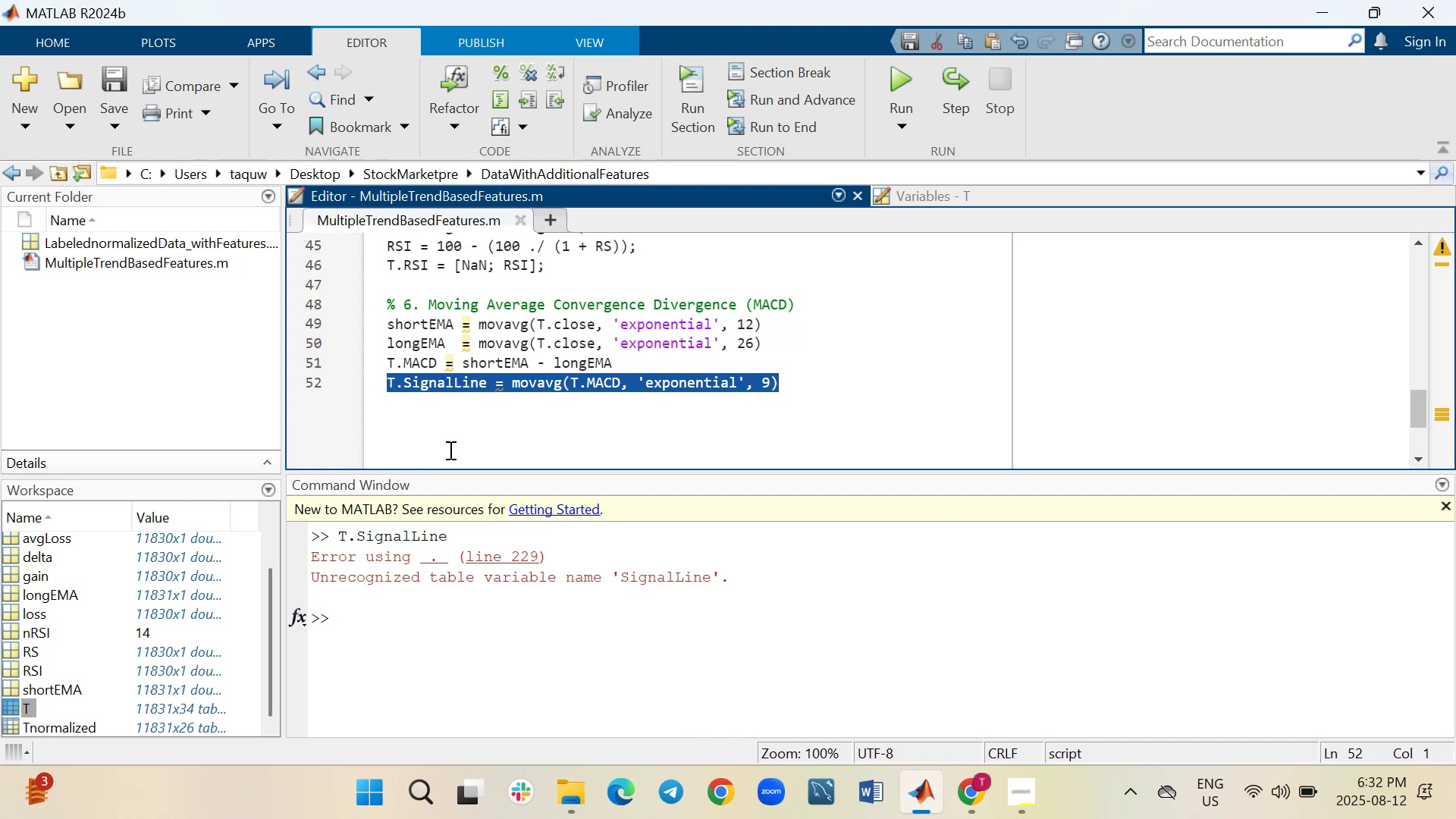 
key(Control+C)
 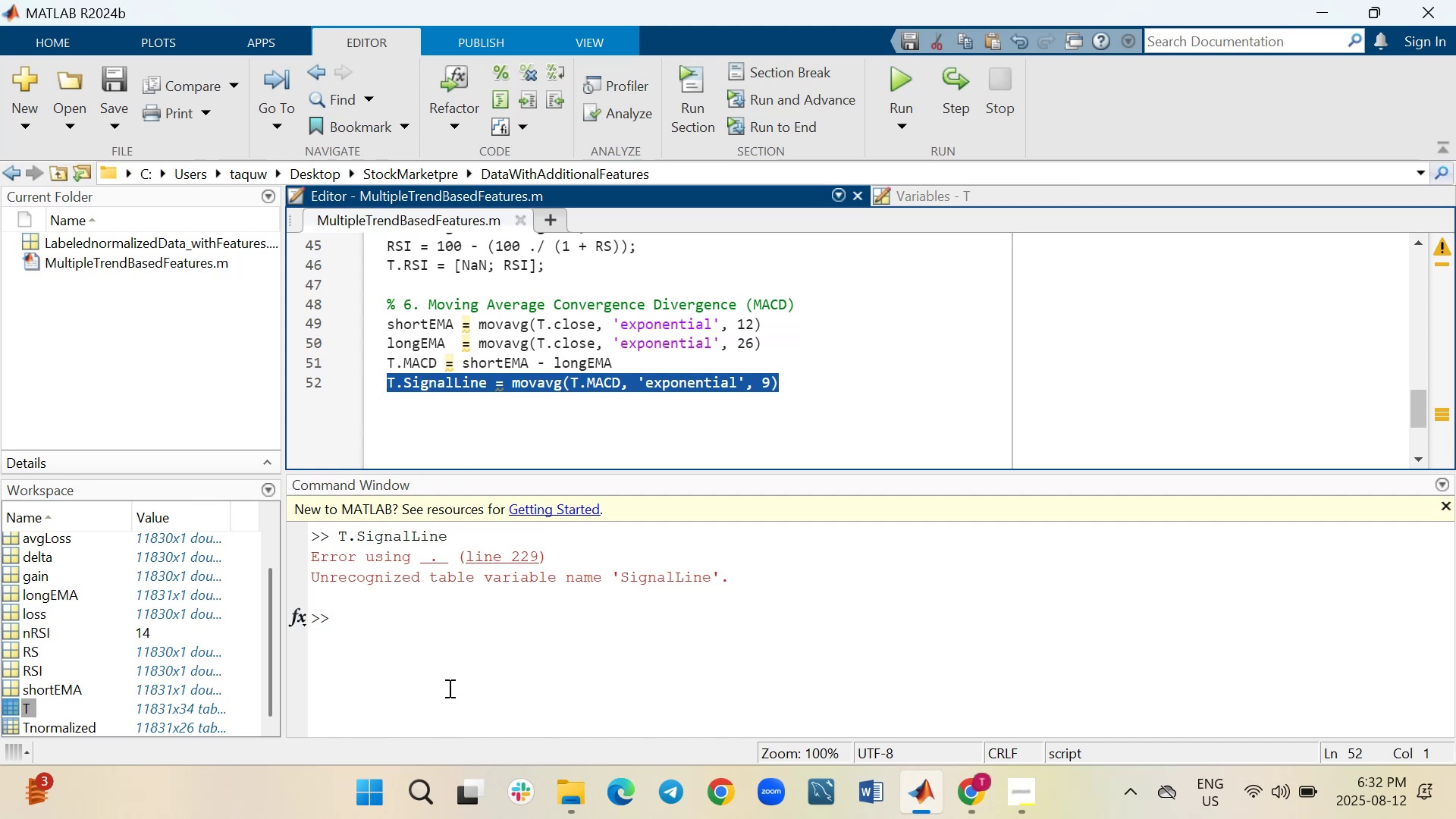 
left_click([448, 669])
 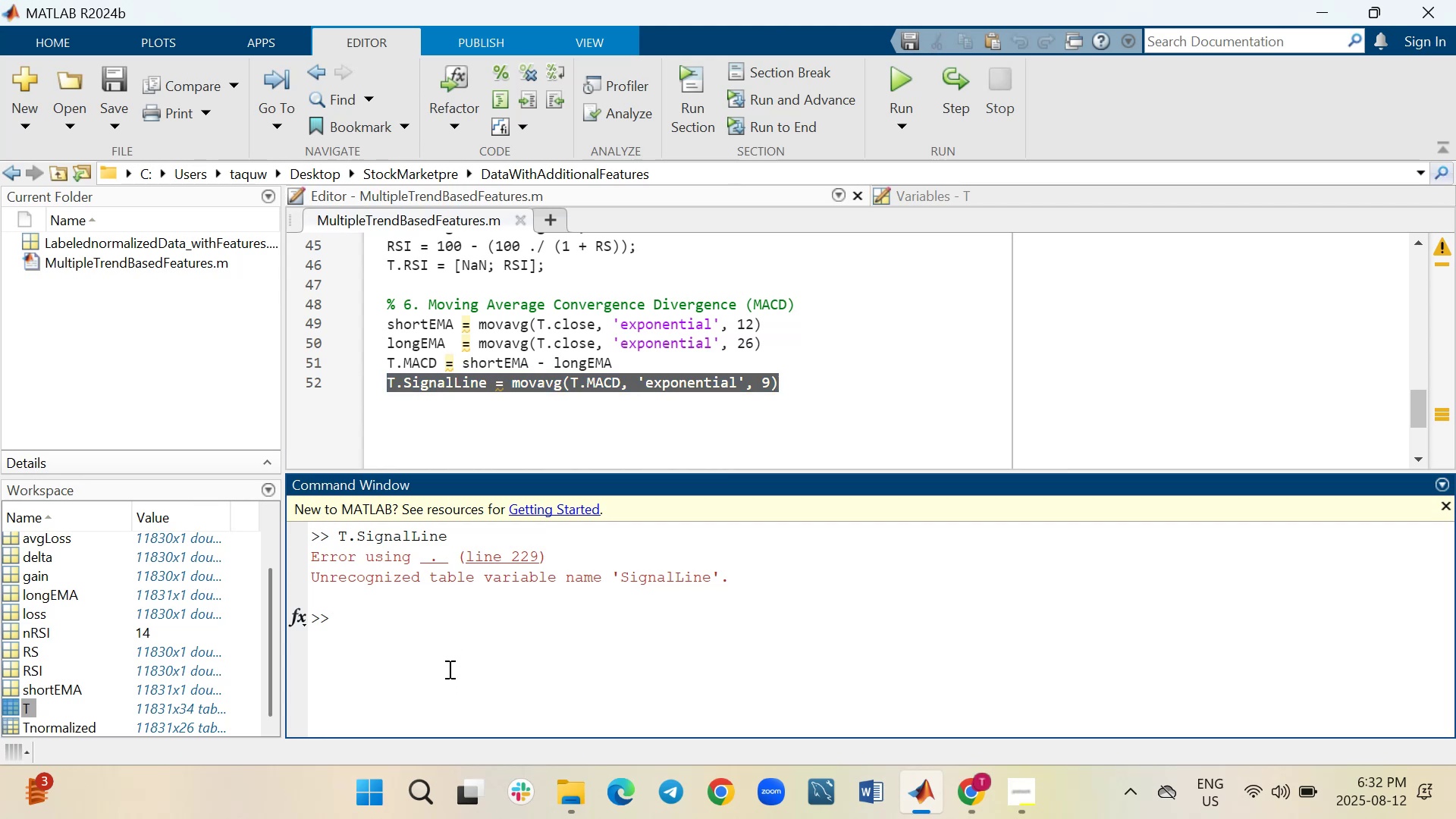 
key(Control+V)
 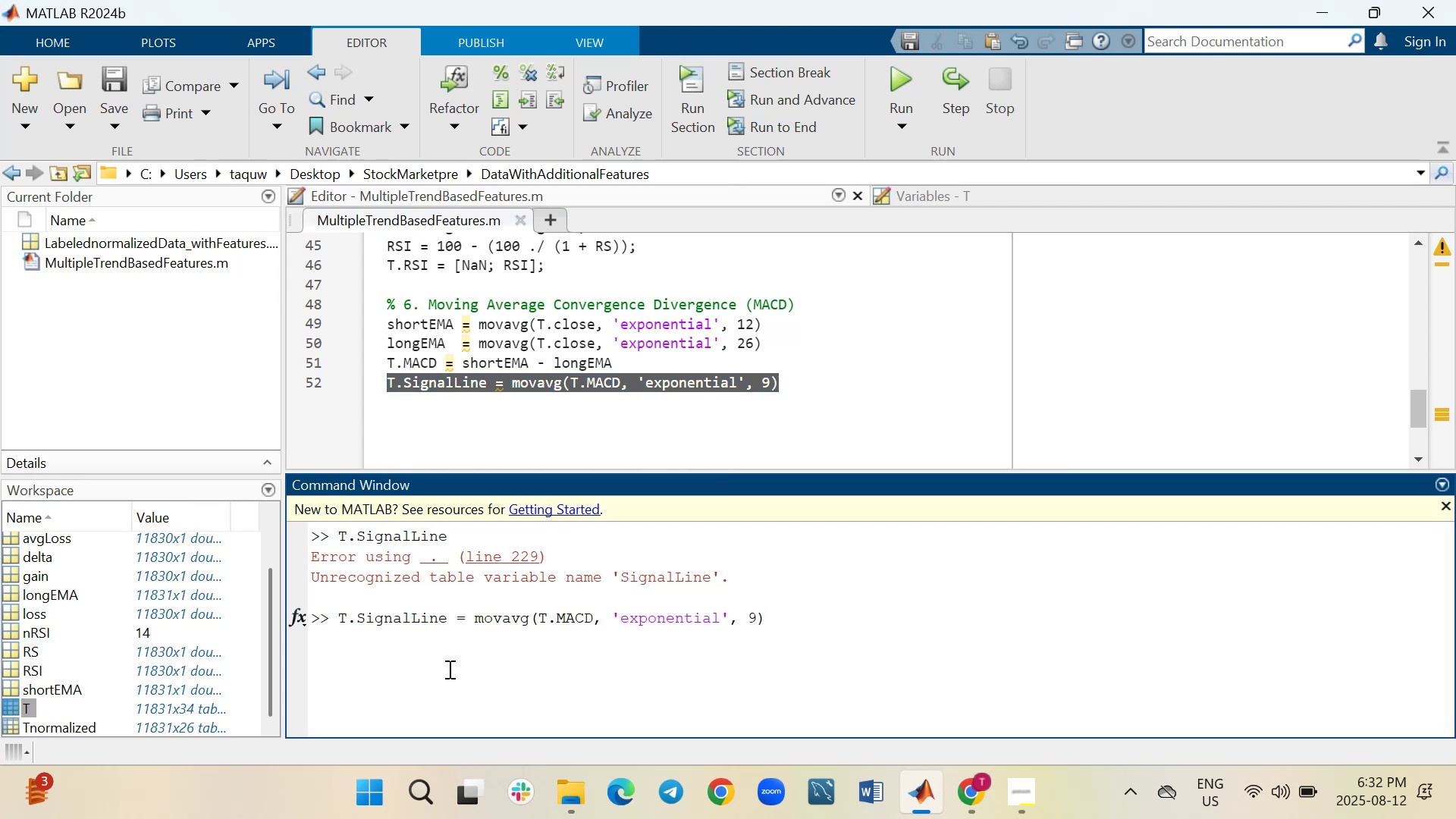 
key(Enter)
 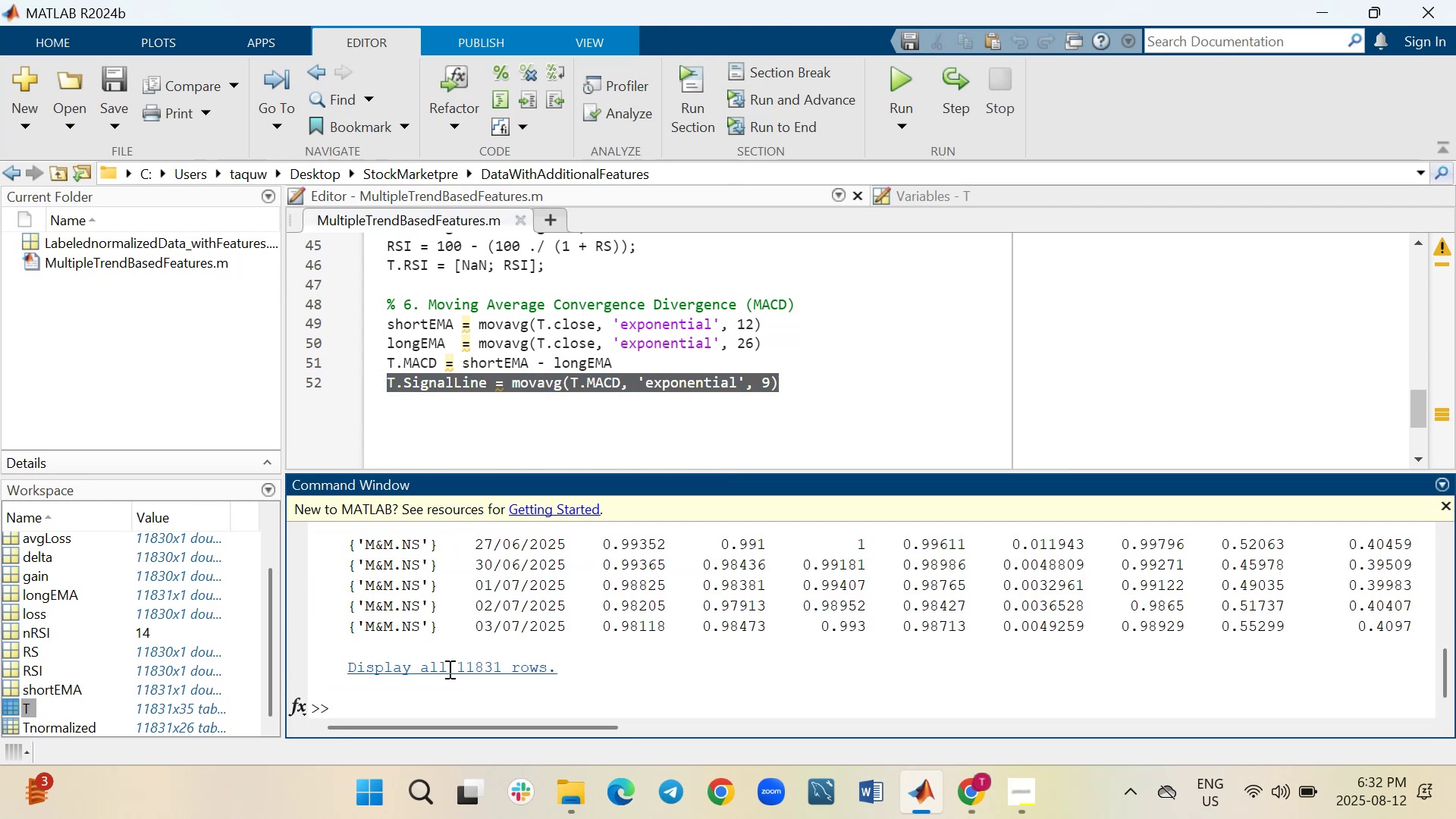 
scroll: coordinate [448, 666], scroll_direction: up, amount: 8.0
 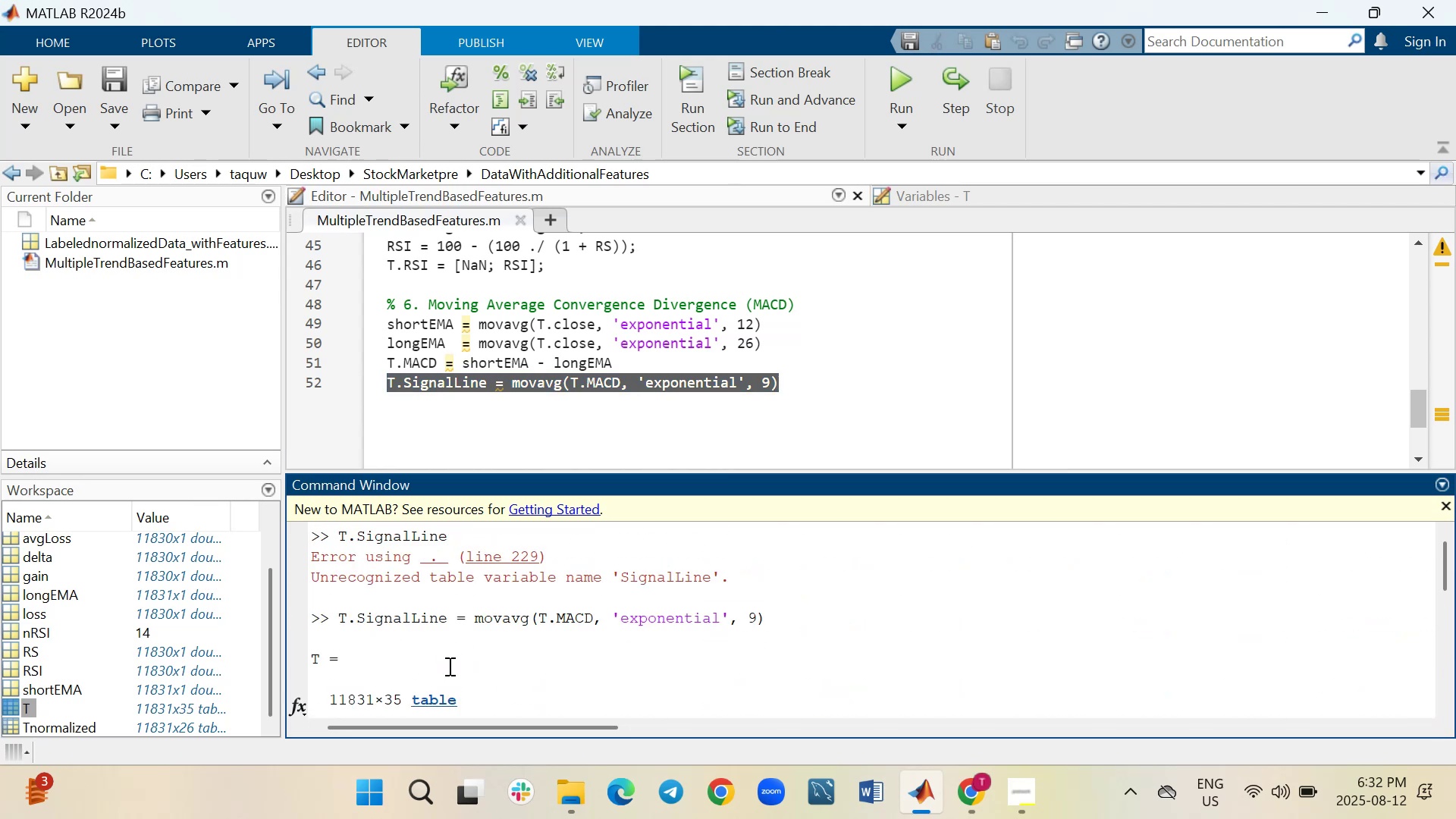 
scroll: coordinate [448, 666], scroll_direction: down, amount: 3.0
 